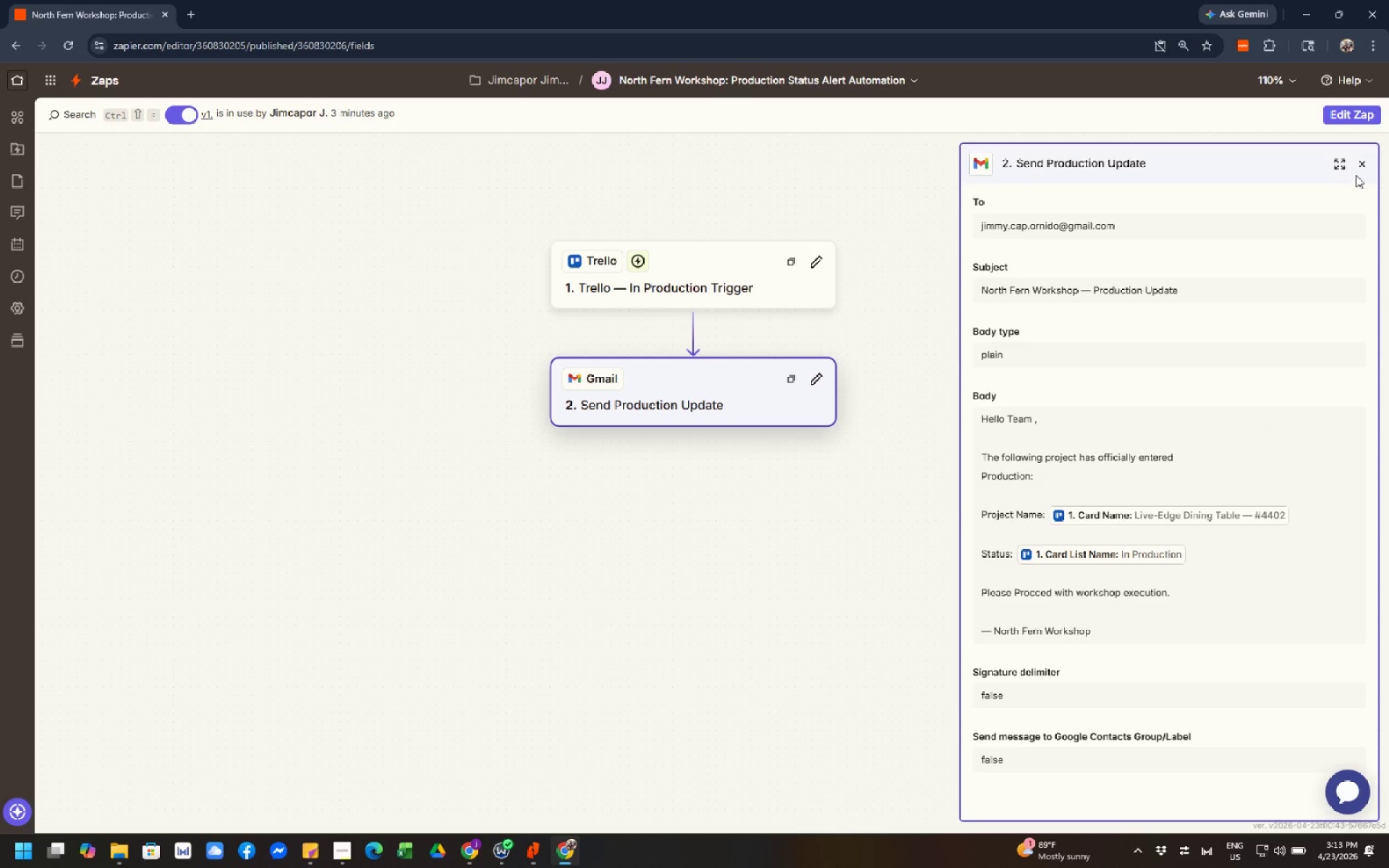 
left_click([1366, 168])
 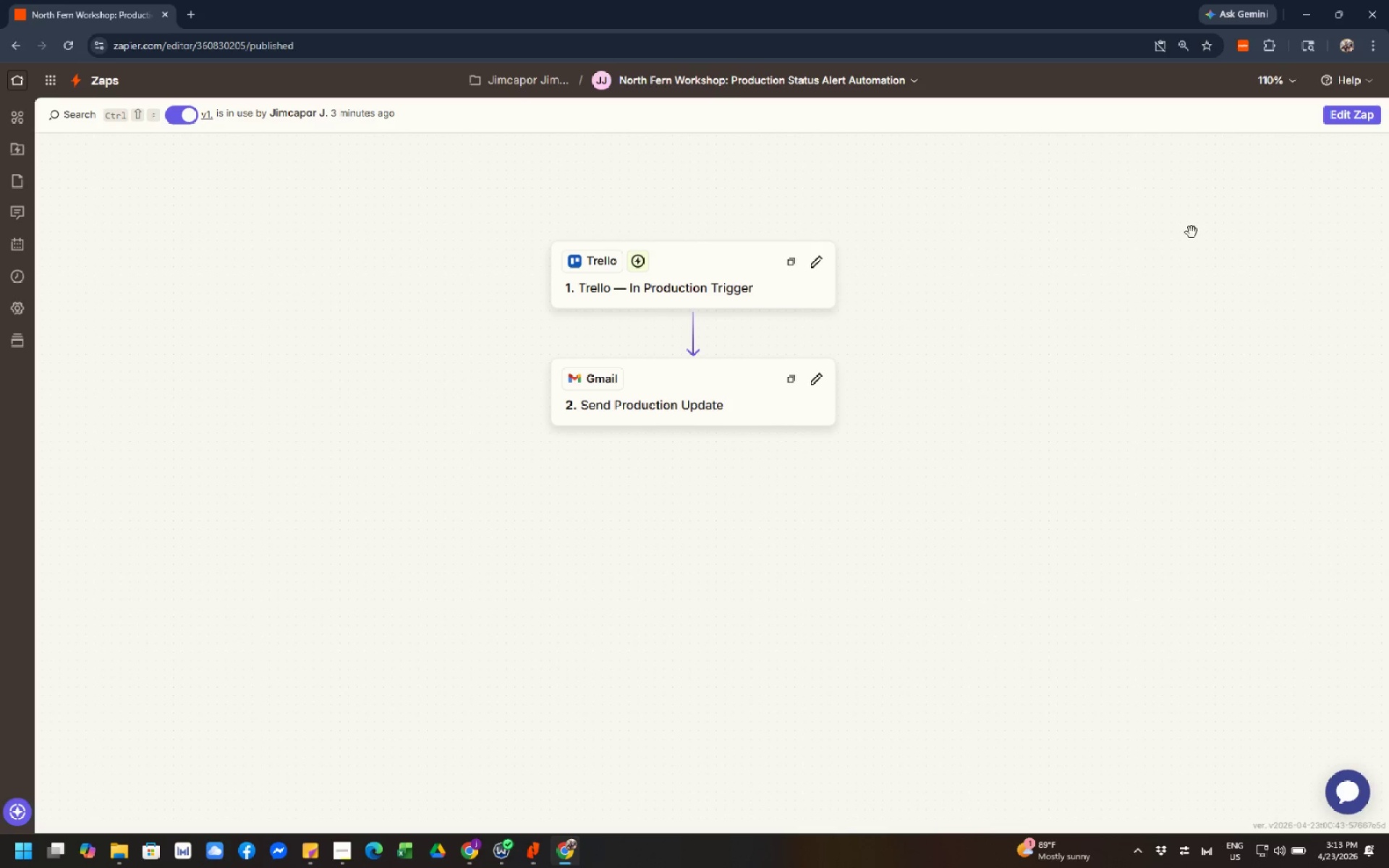 
left_click([753, 377])
 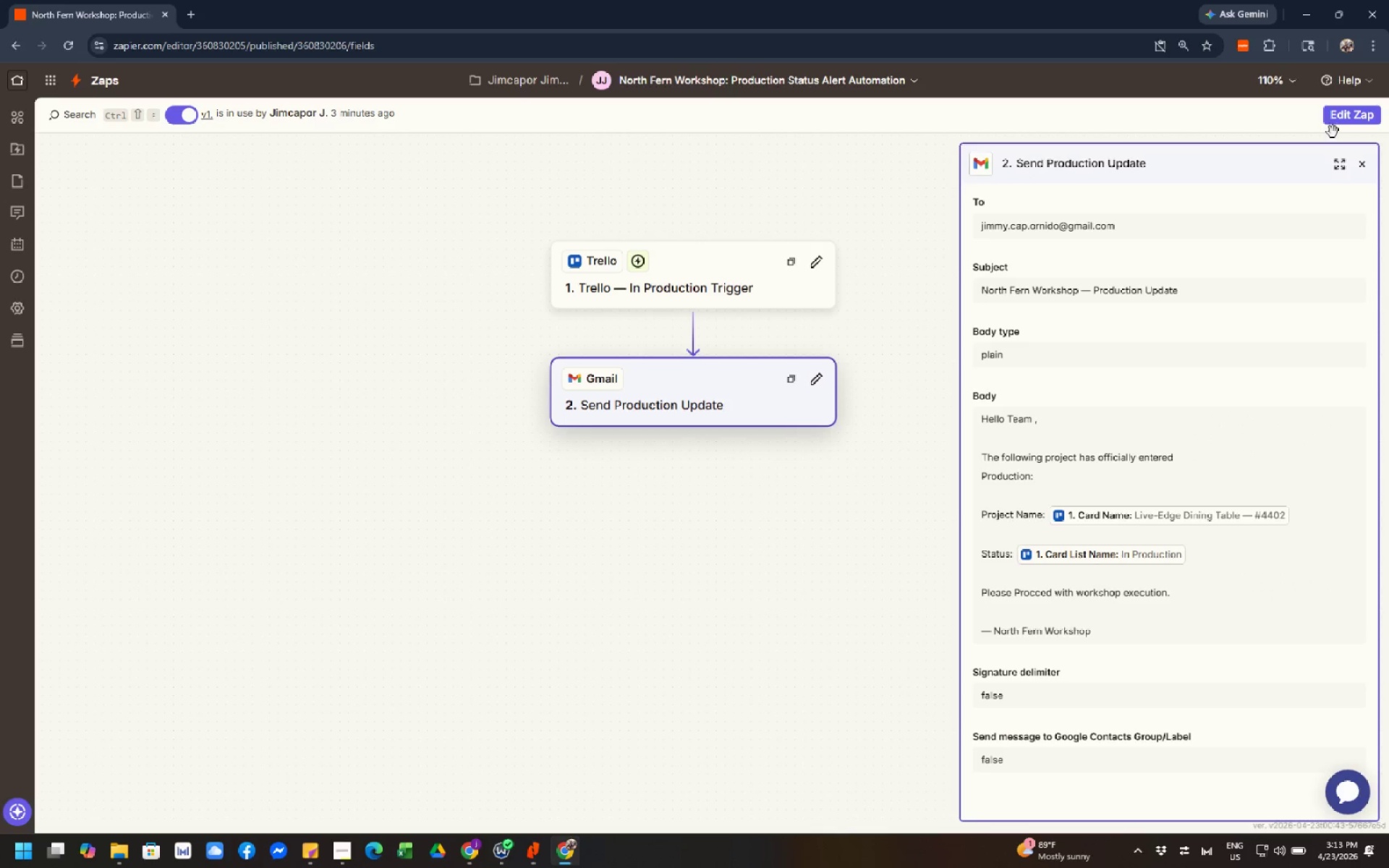 
left_click([1362, 116])
 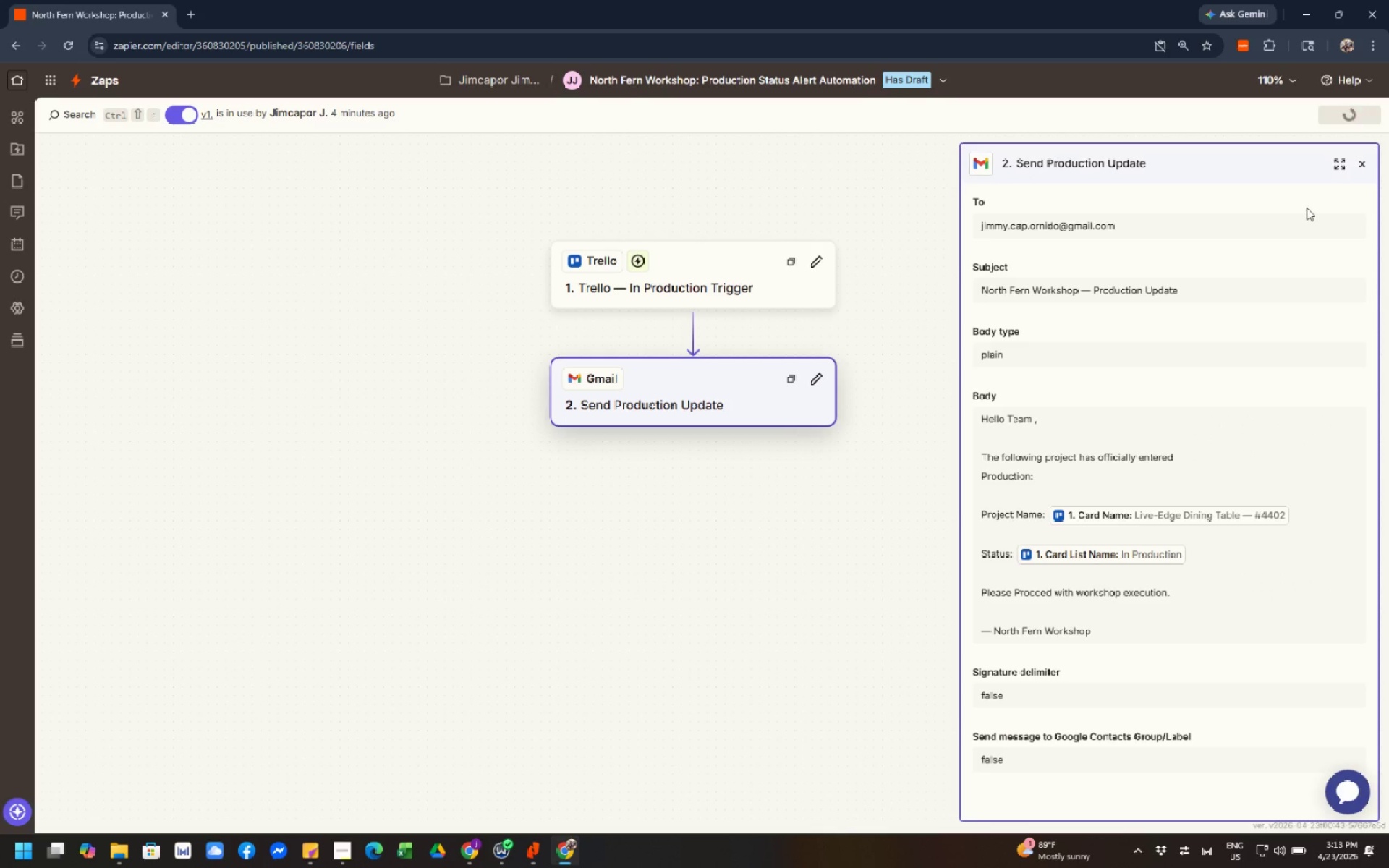 
mouse_move([1199, 579])
 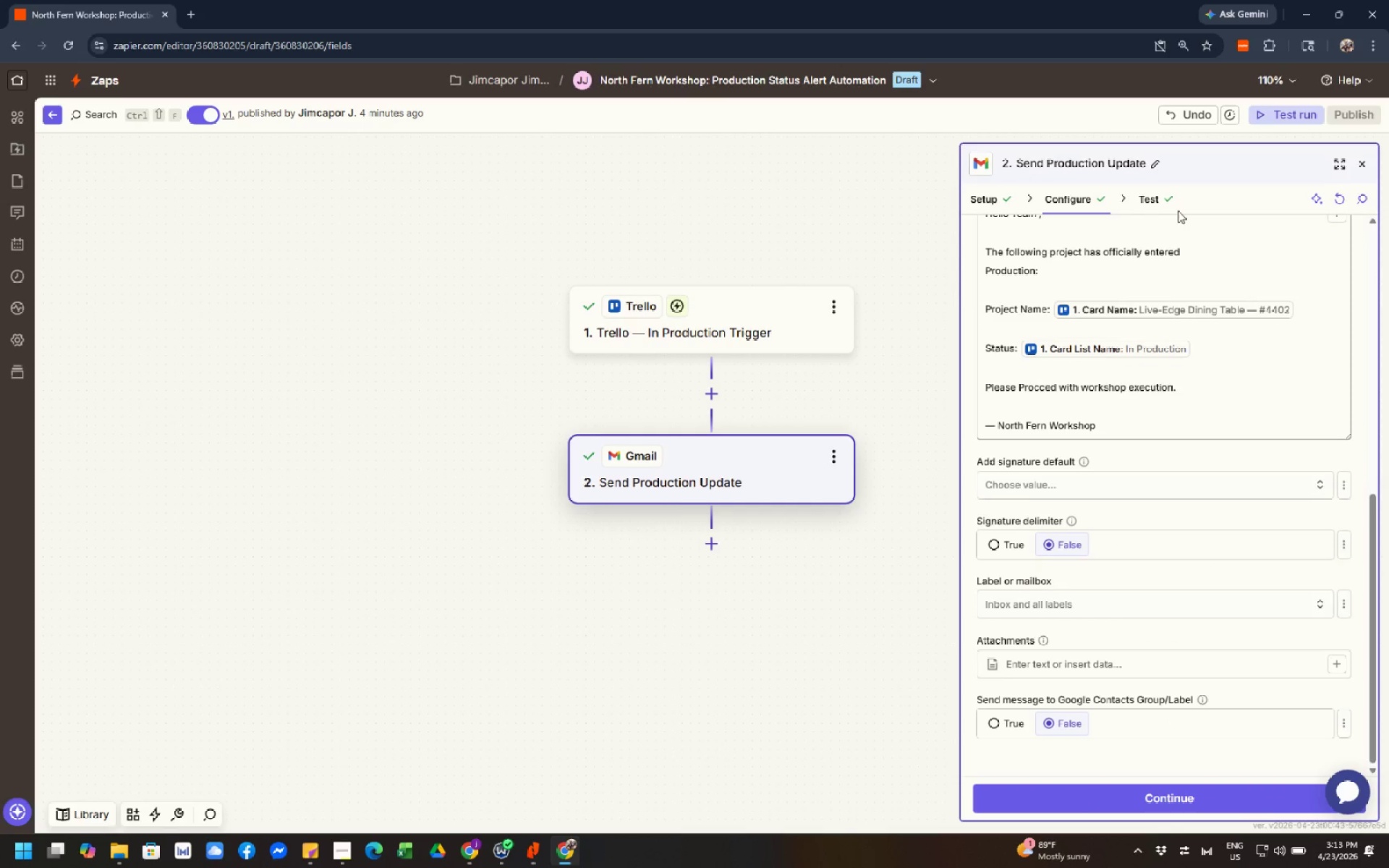 
left_click([1163, 197])
 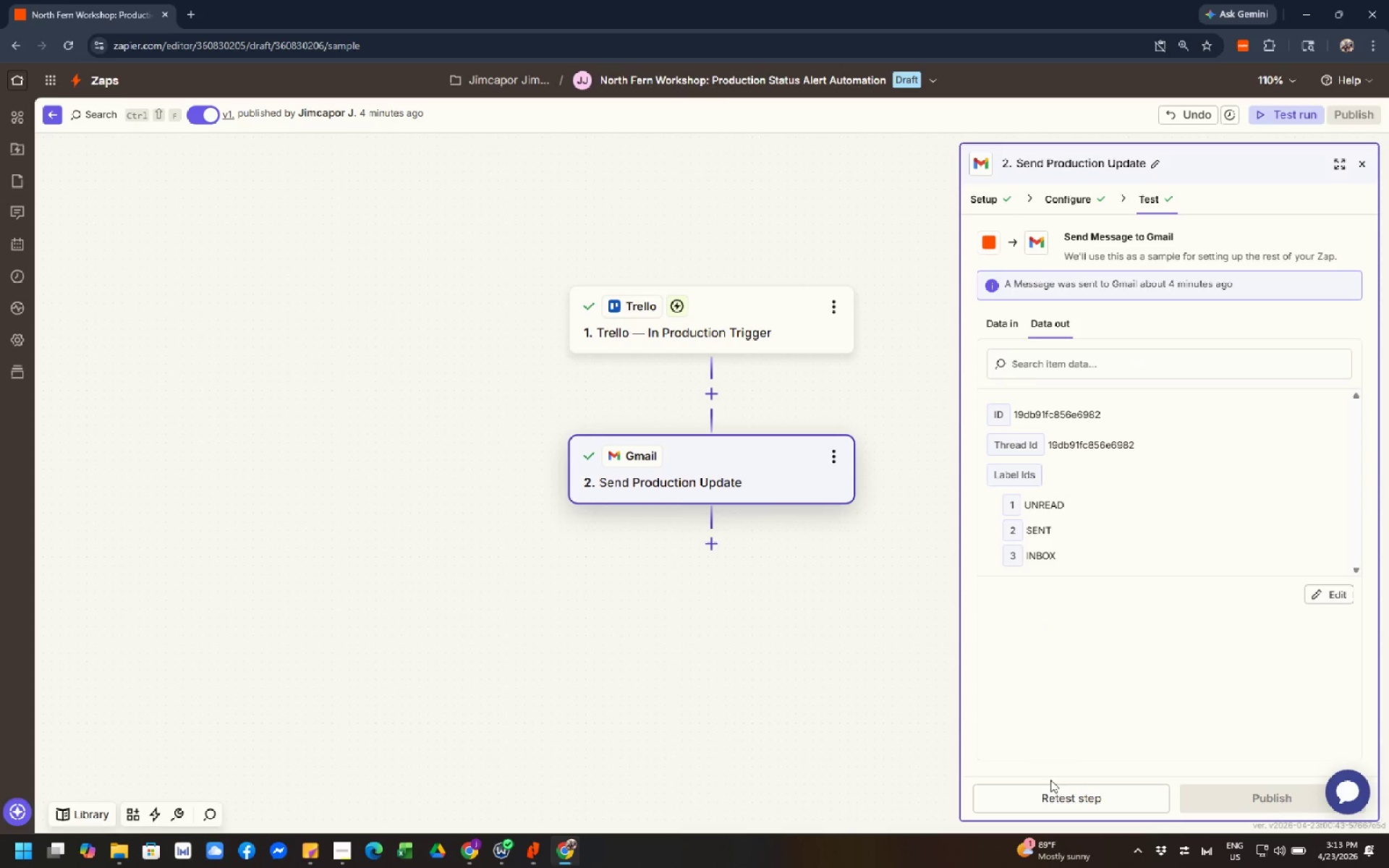 
left_click([1061, 792])
 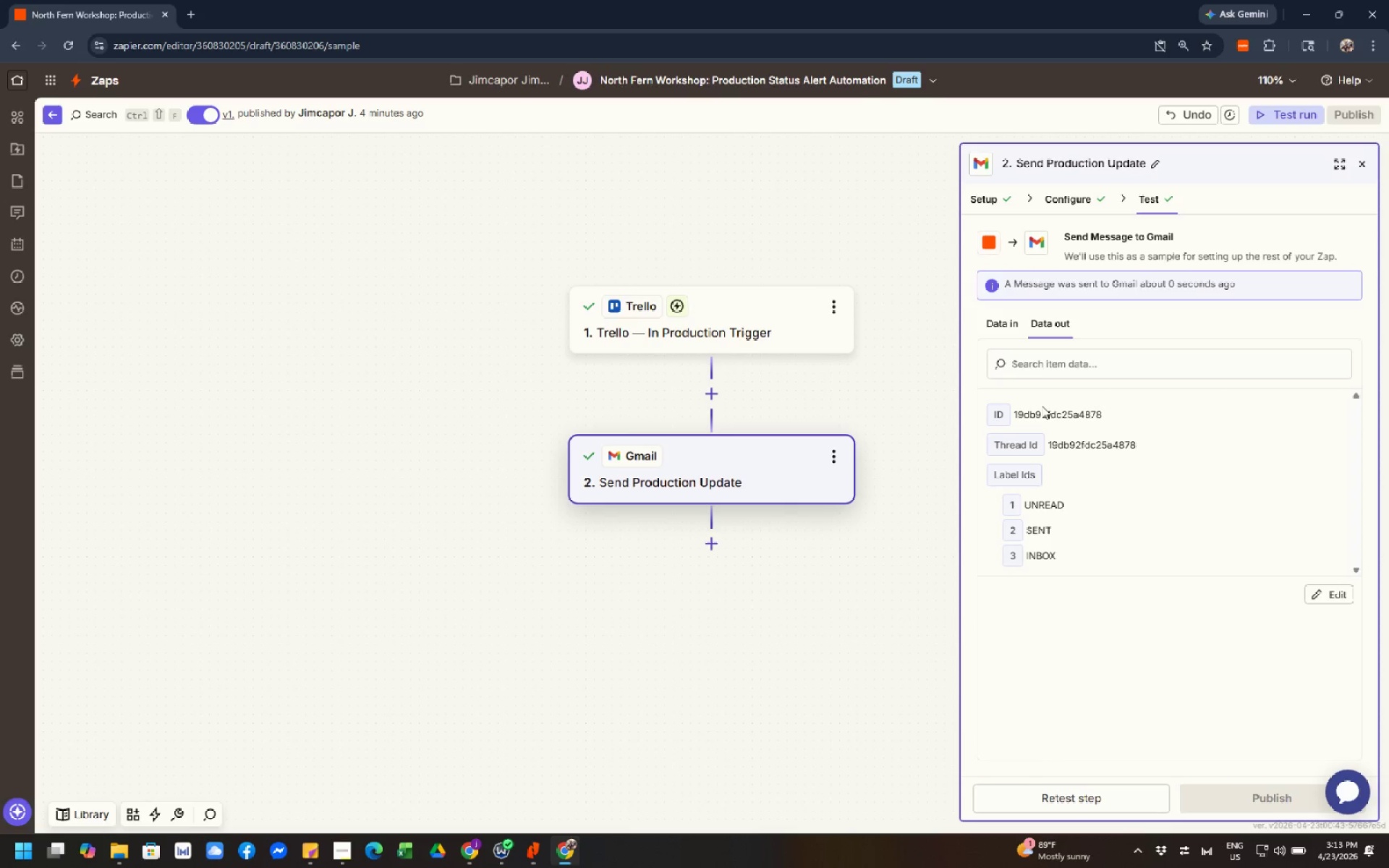 
wait(5.23)
 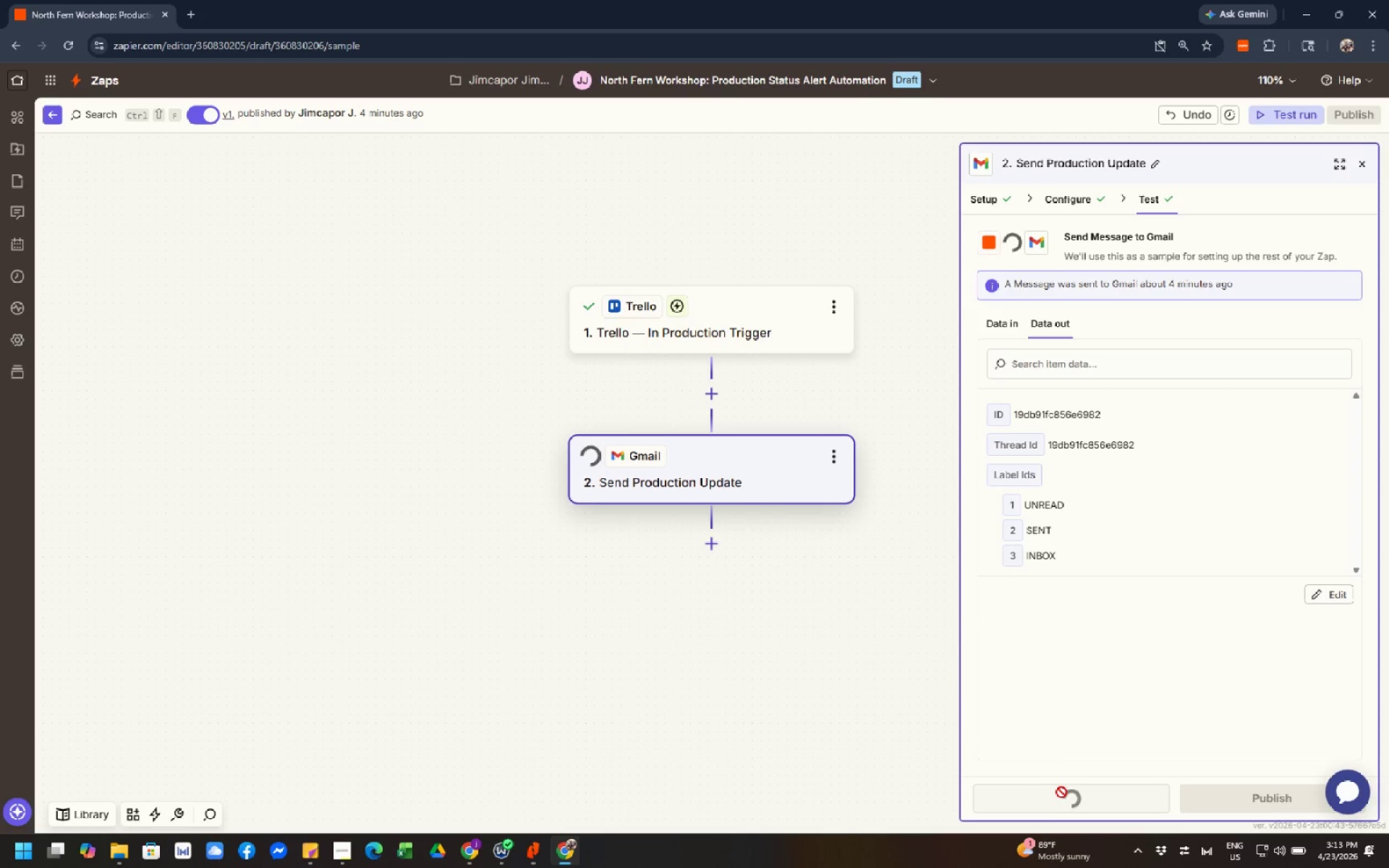 
left_click([1007, 325])
 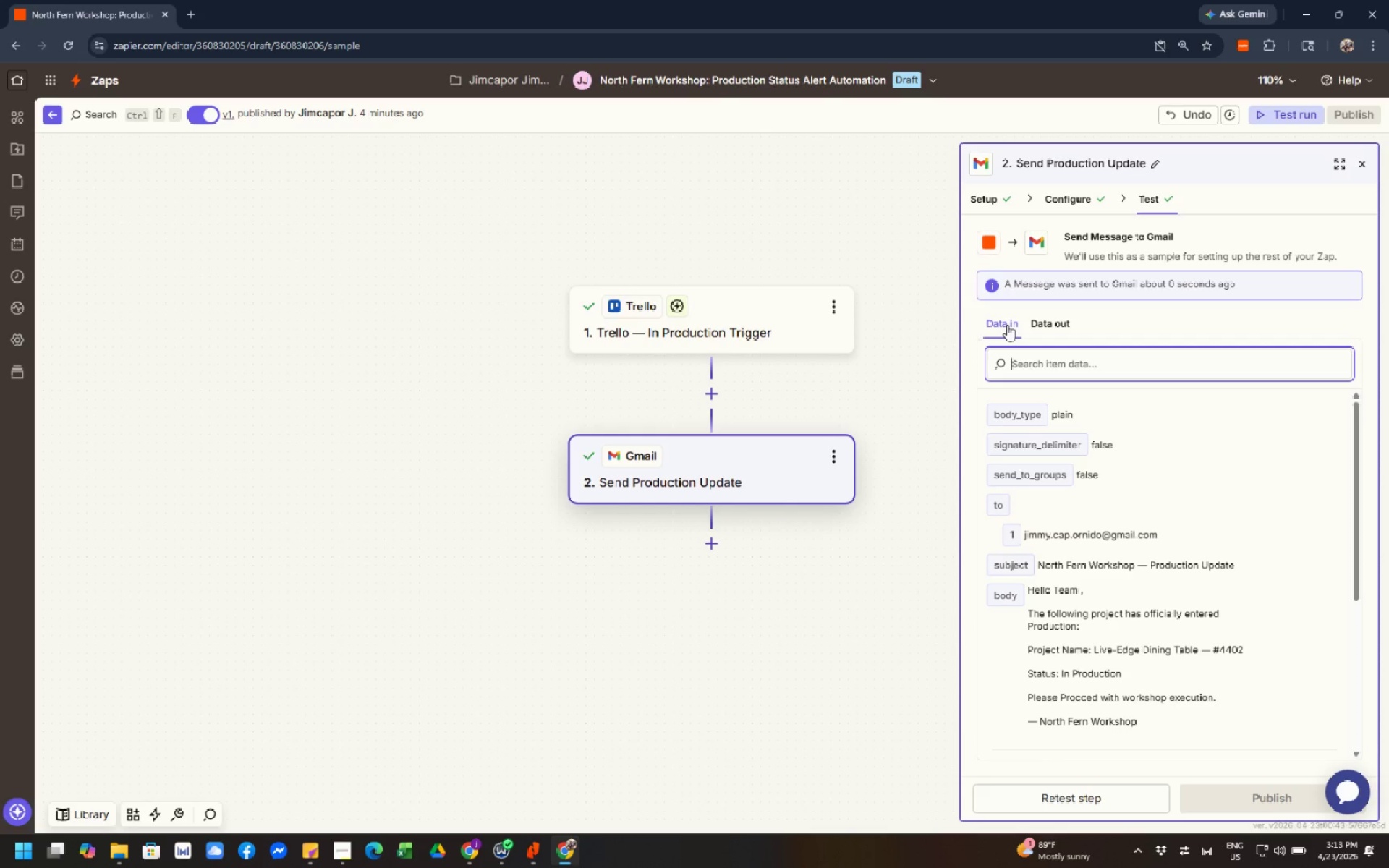 
wait(13.0)
 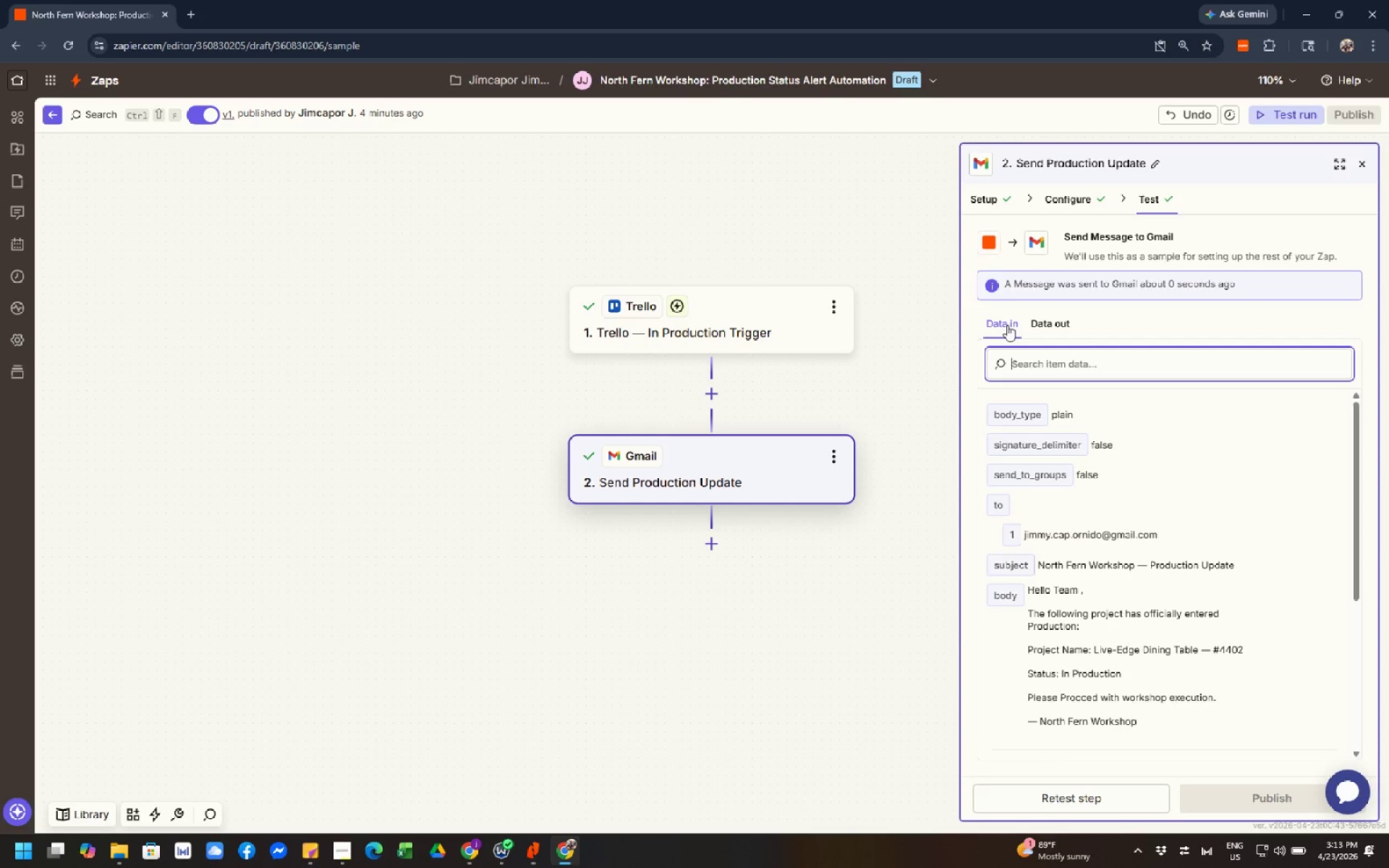 
left_click([806, 317])
 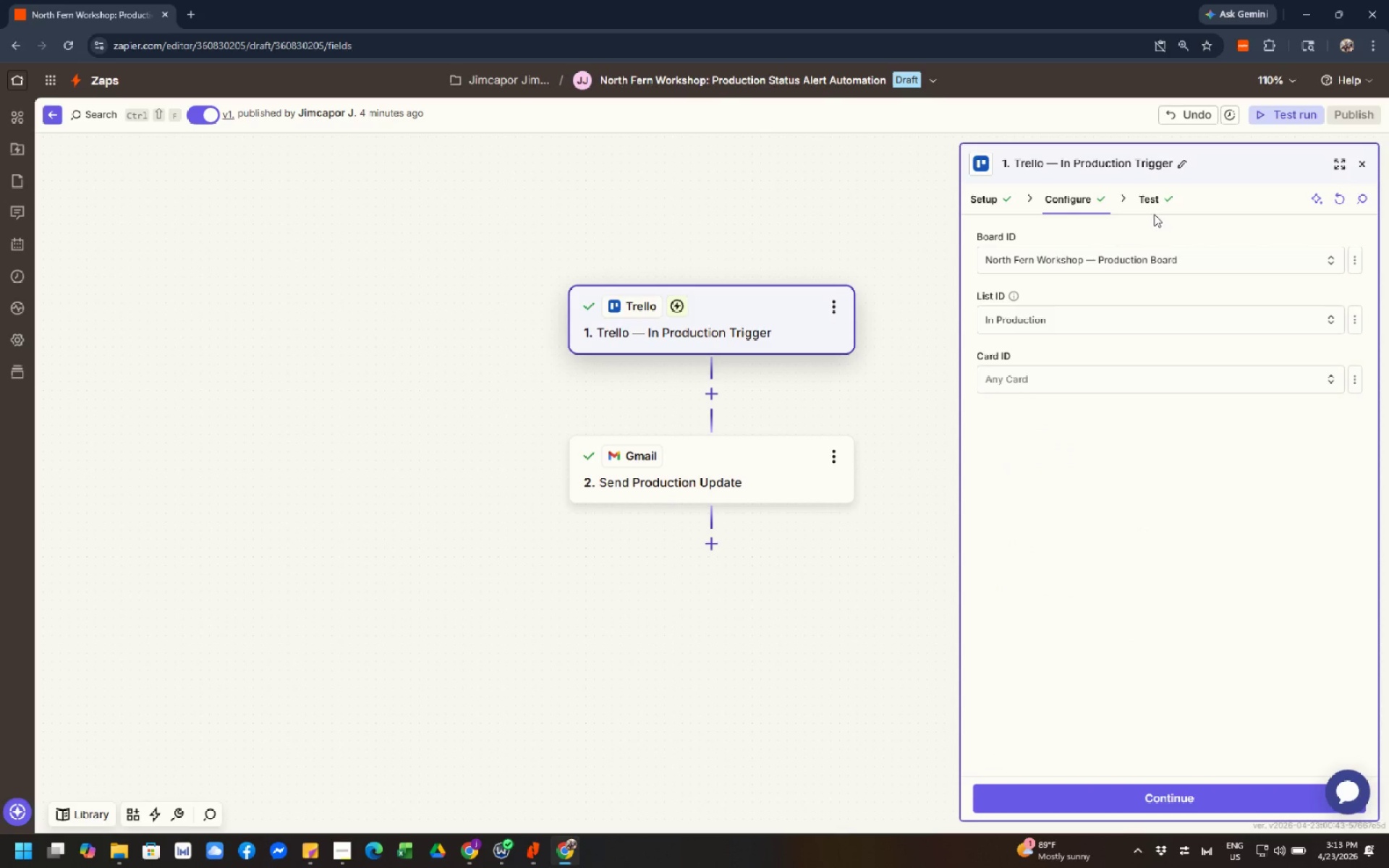 
left_click([1144, 195])
 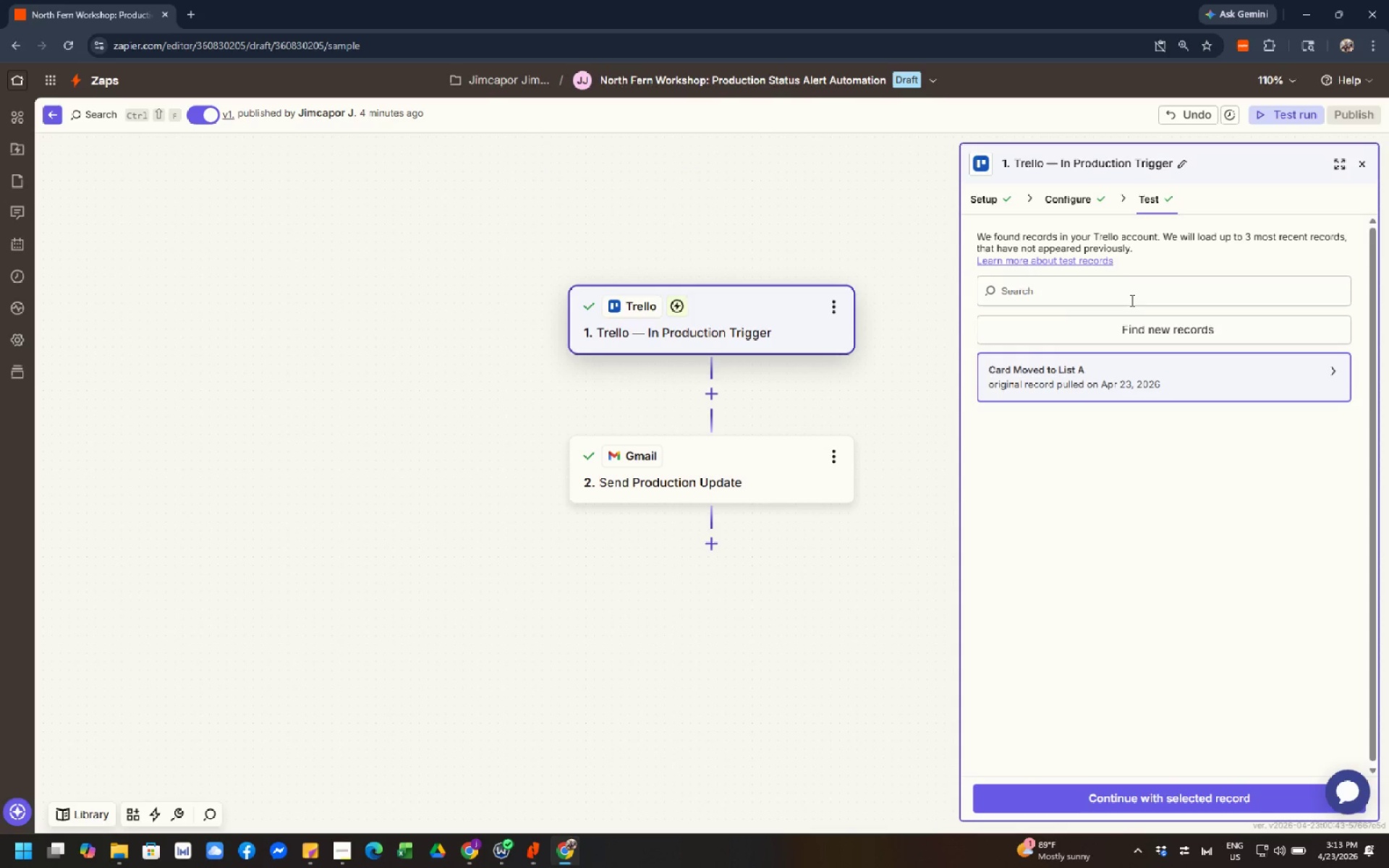 
left_click([1125, 330])
 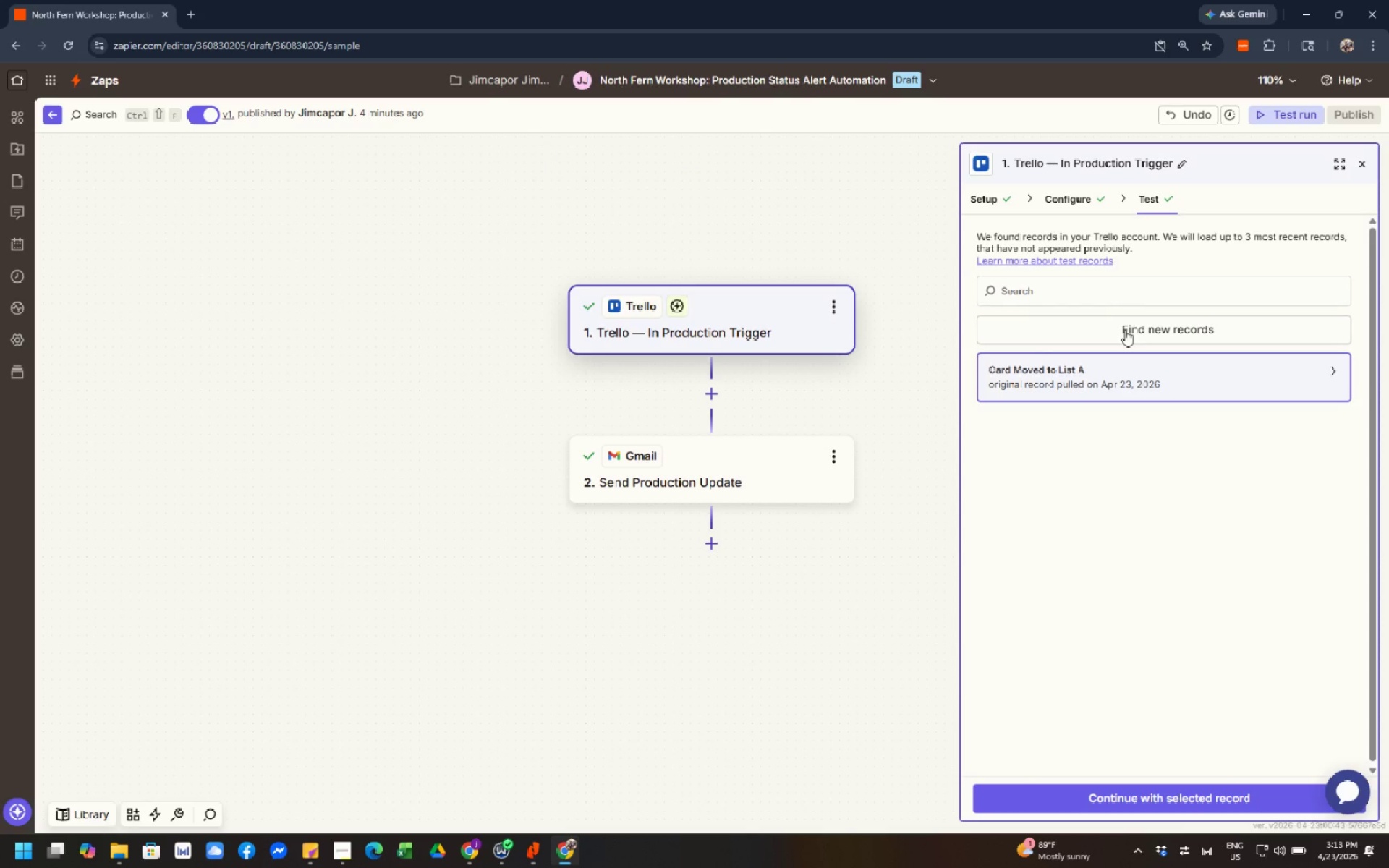 
wait(5.12)
 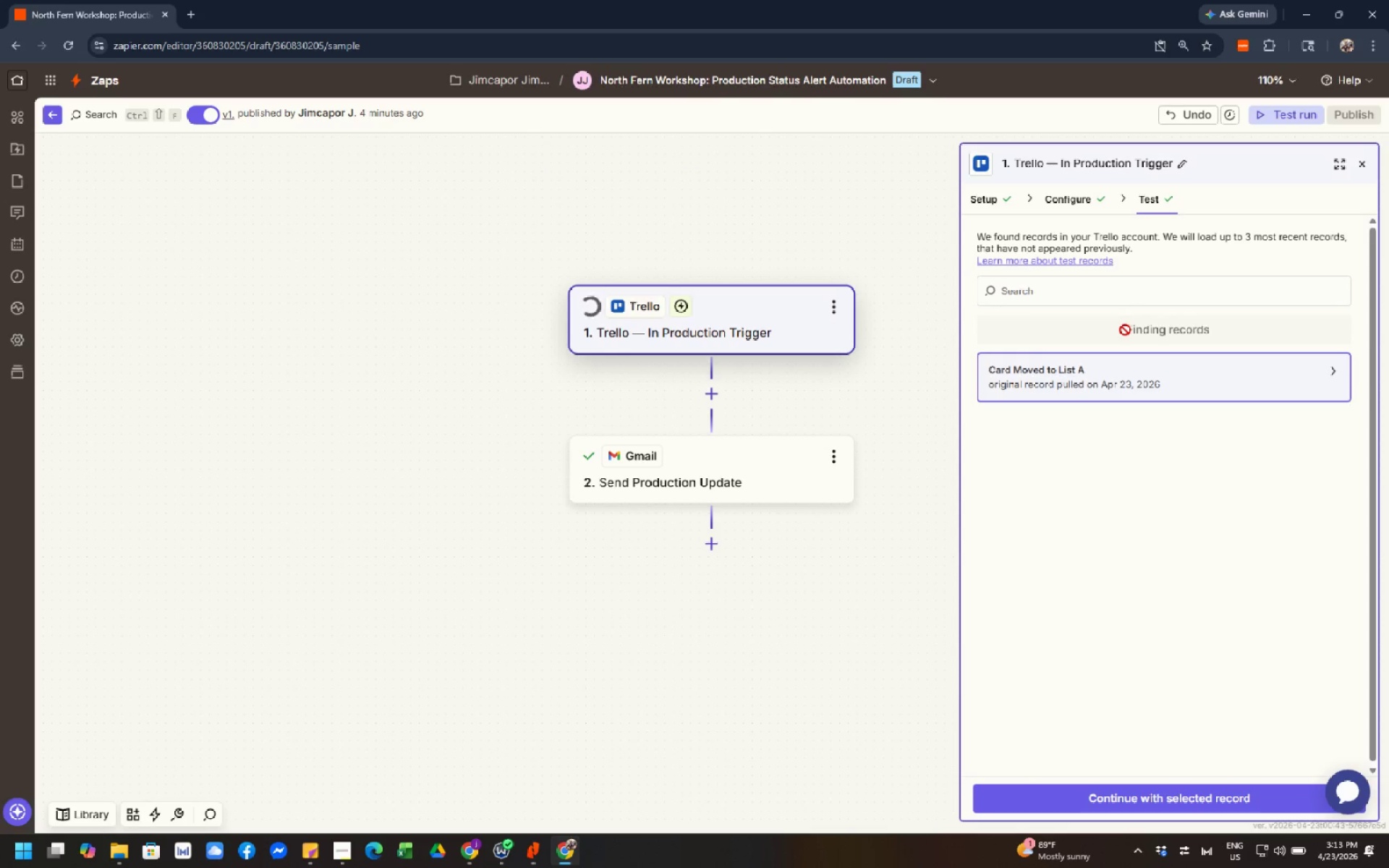 
left_click([1125, 330])
 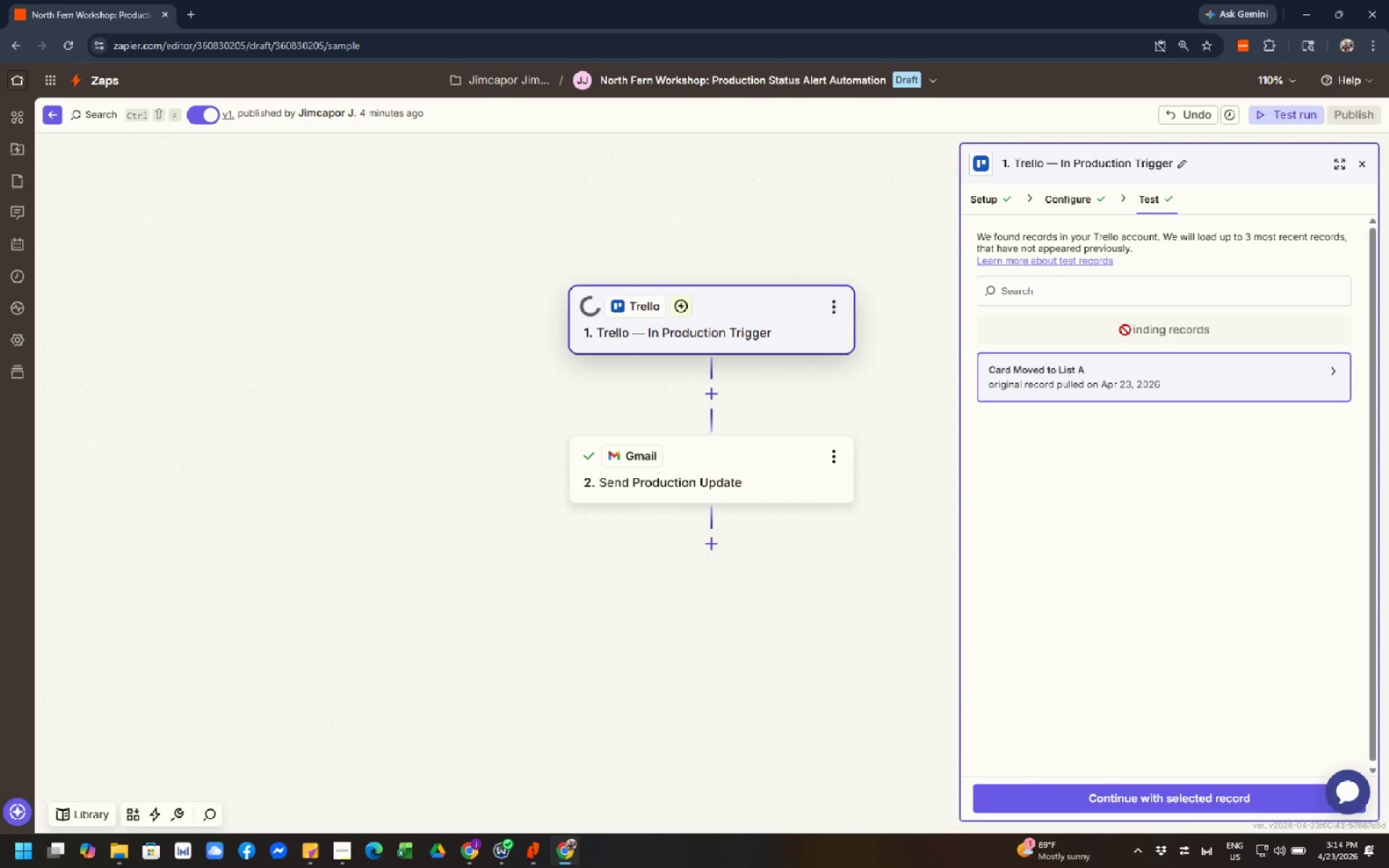 
wait(9.58)
 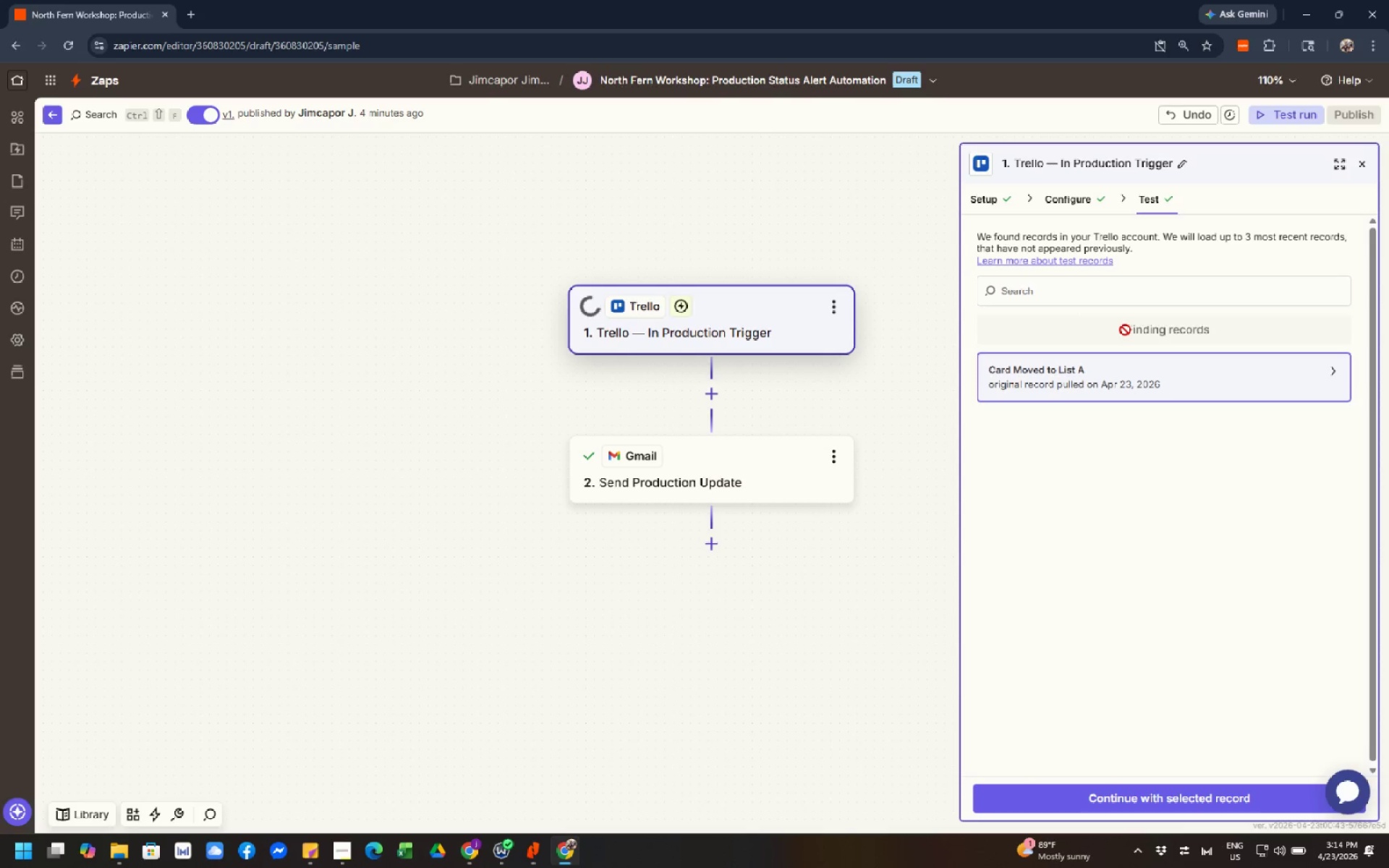 
left_click([1153, 384])
 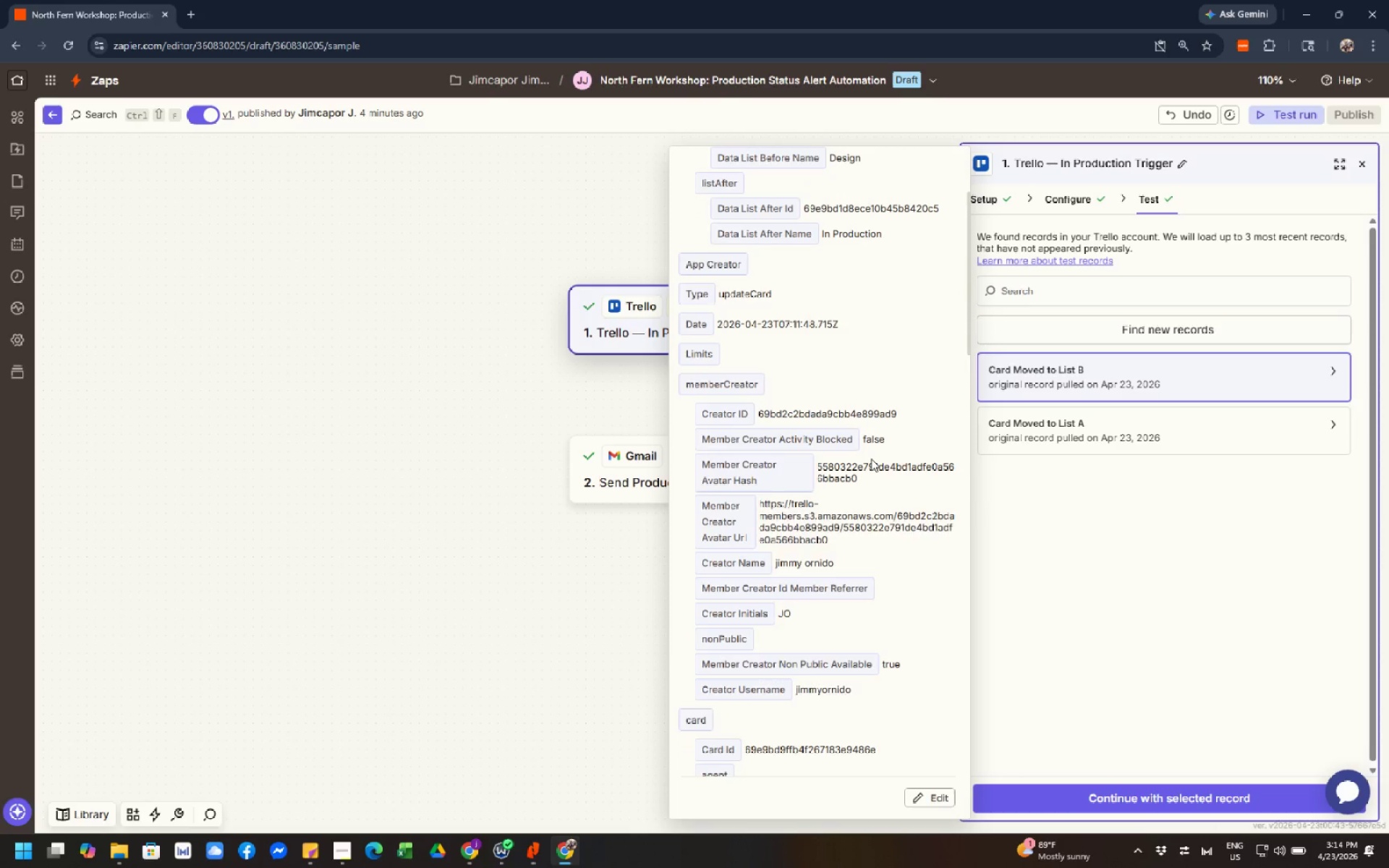 
wait(9.08)
 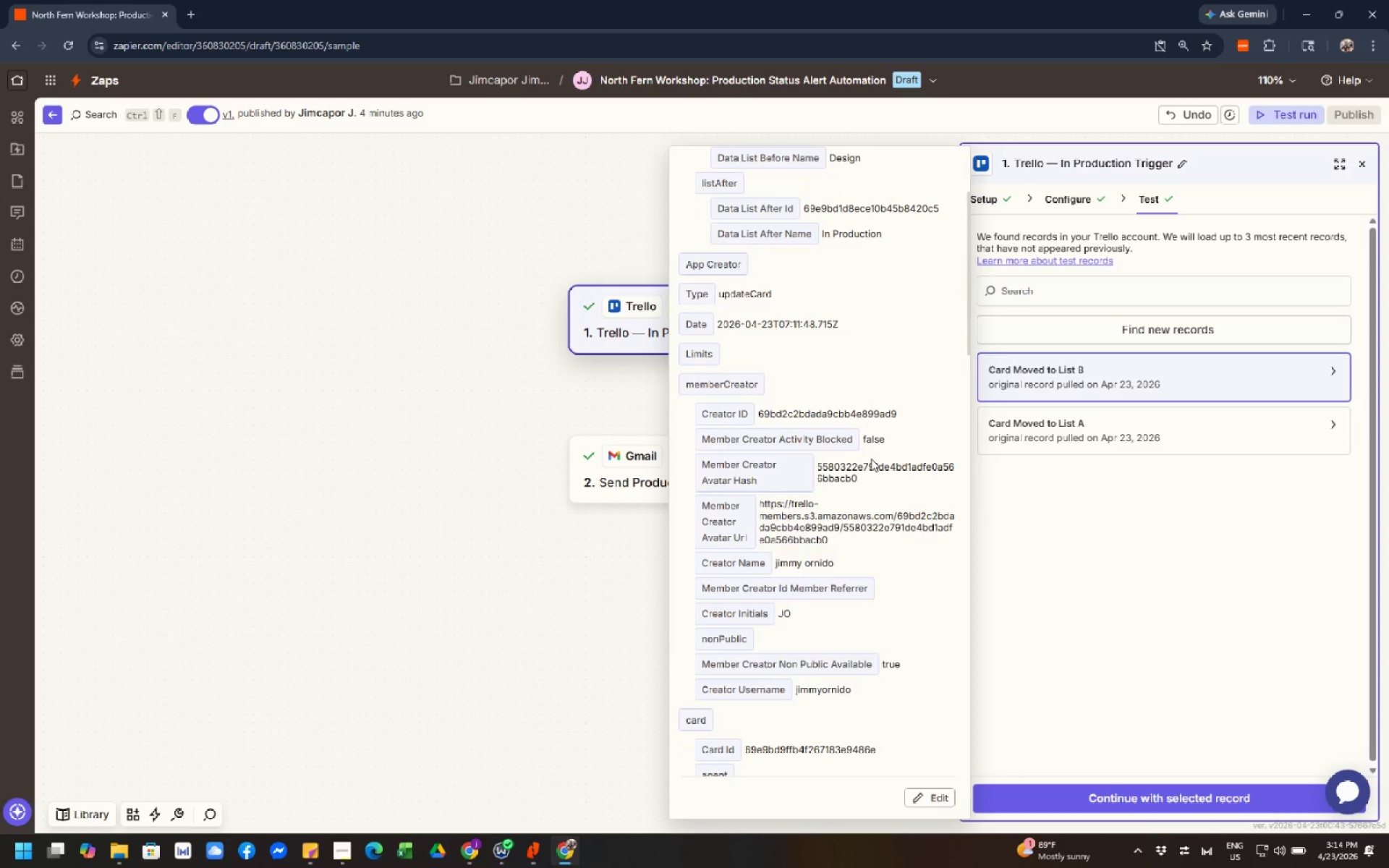 
left_click([1116, 302])
 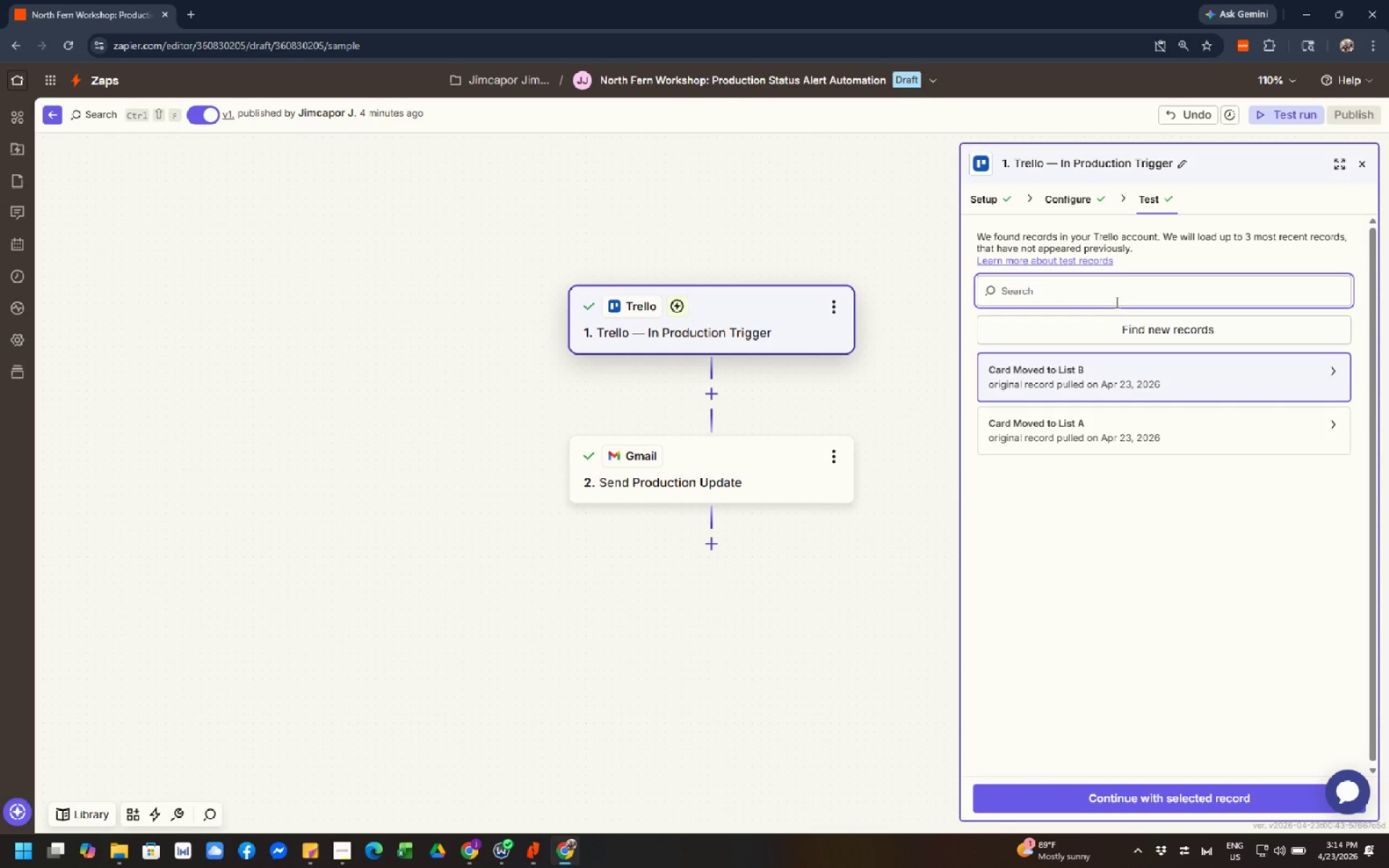 
type(oak)
 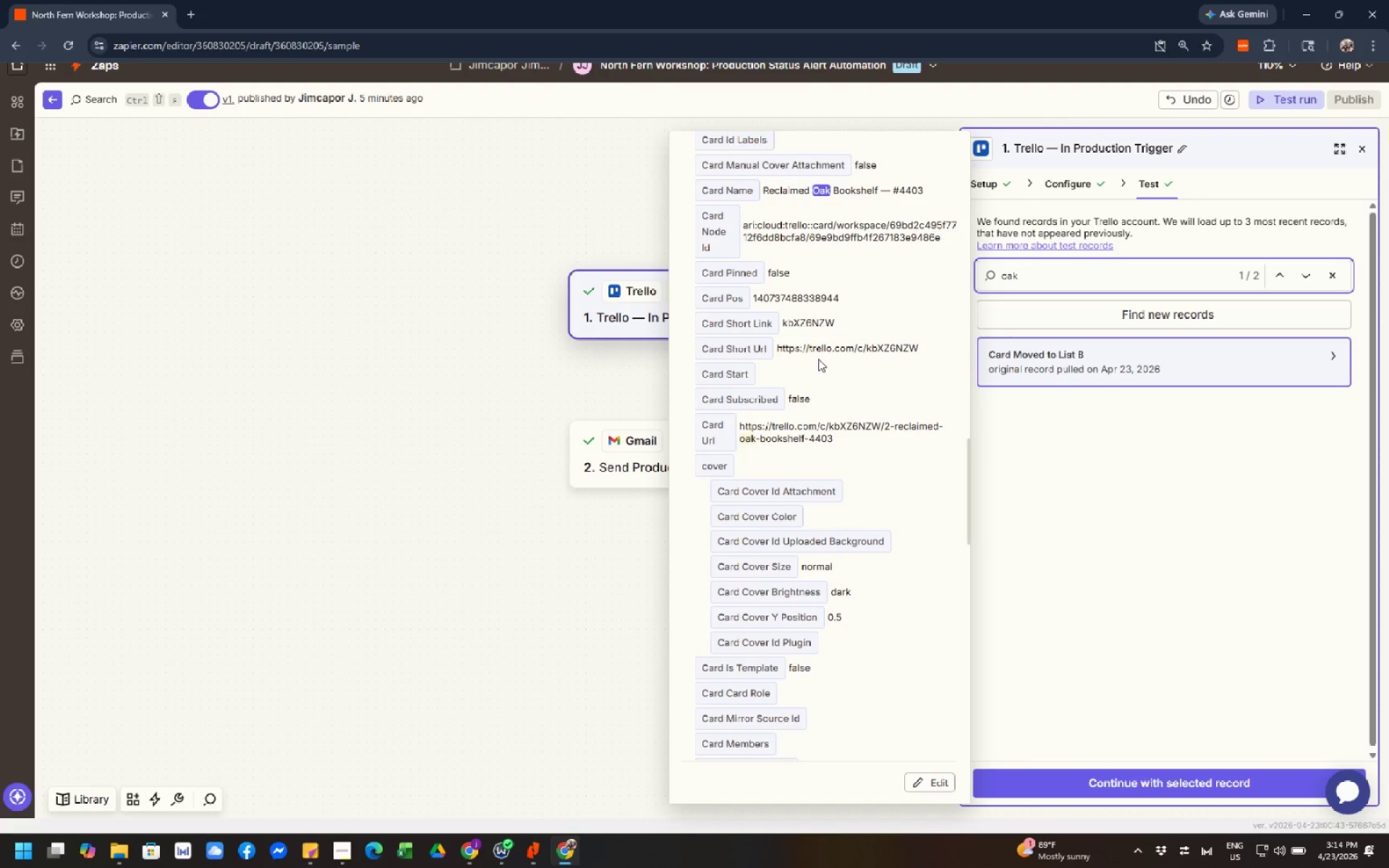 
wait(31.97)
 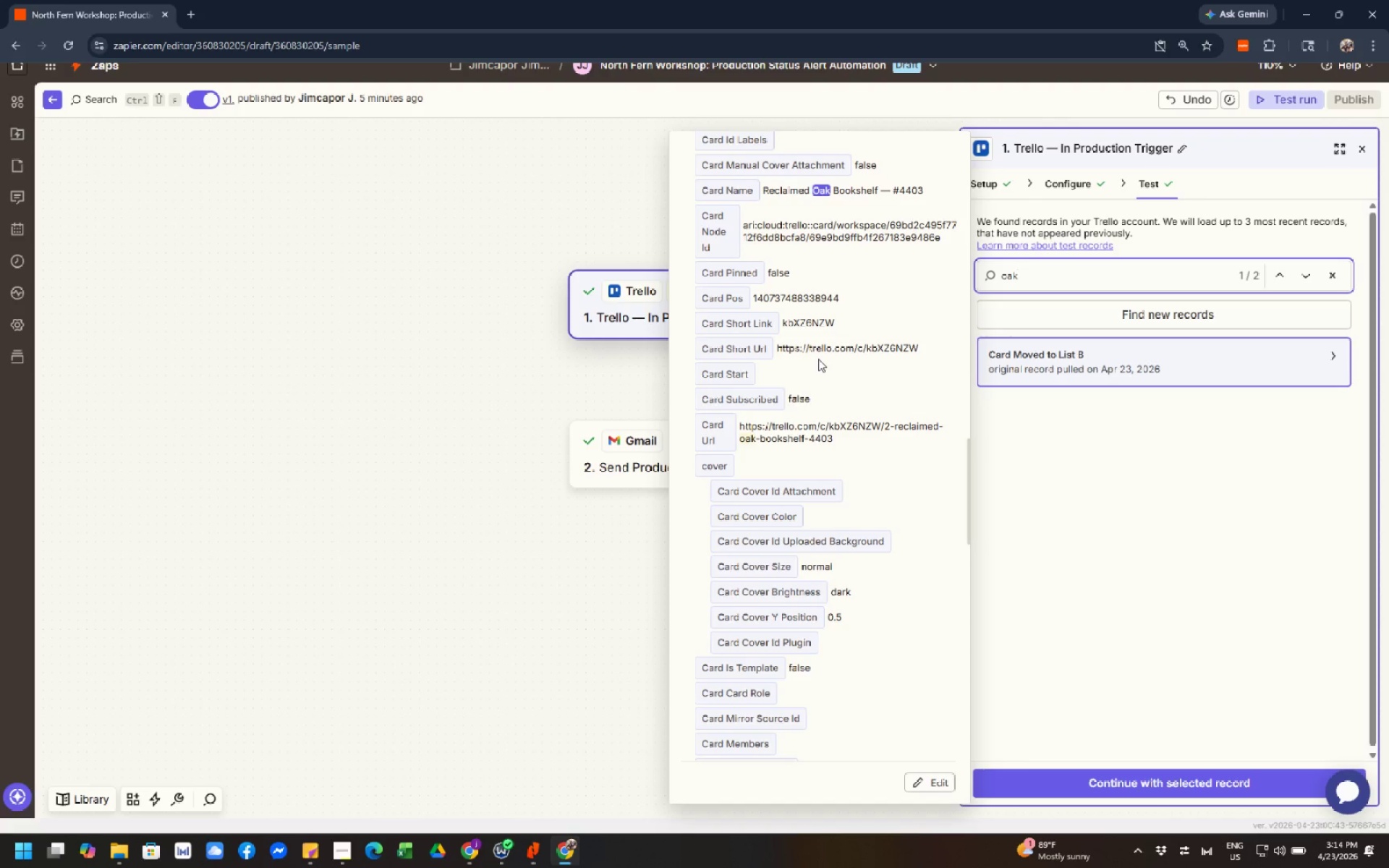 
left_click([1124, 776])
 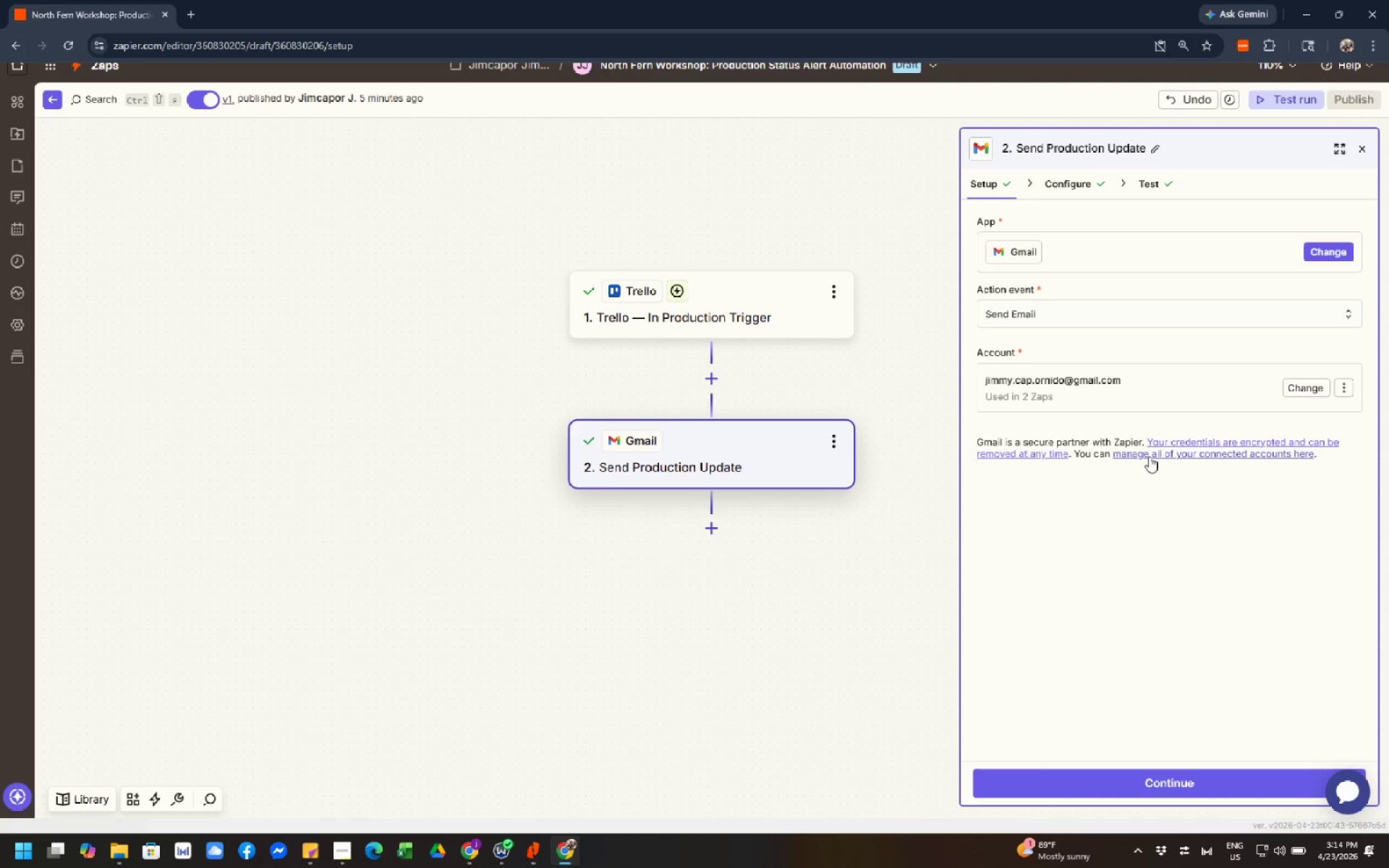 
wait(5.75)
 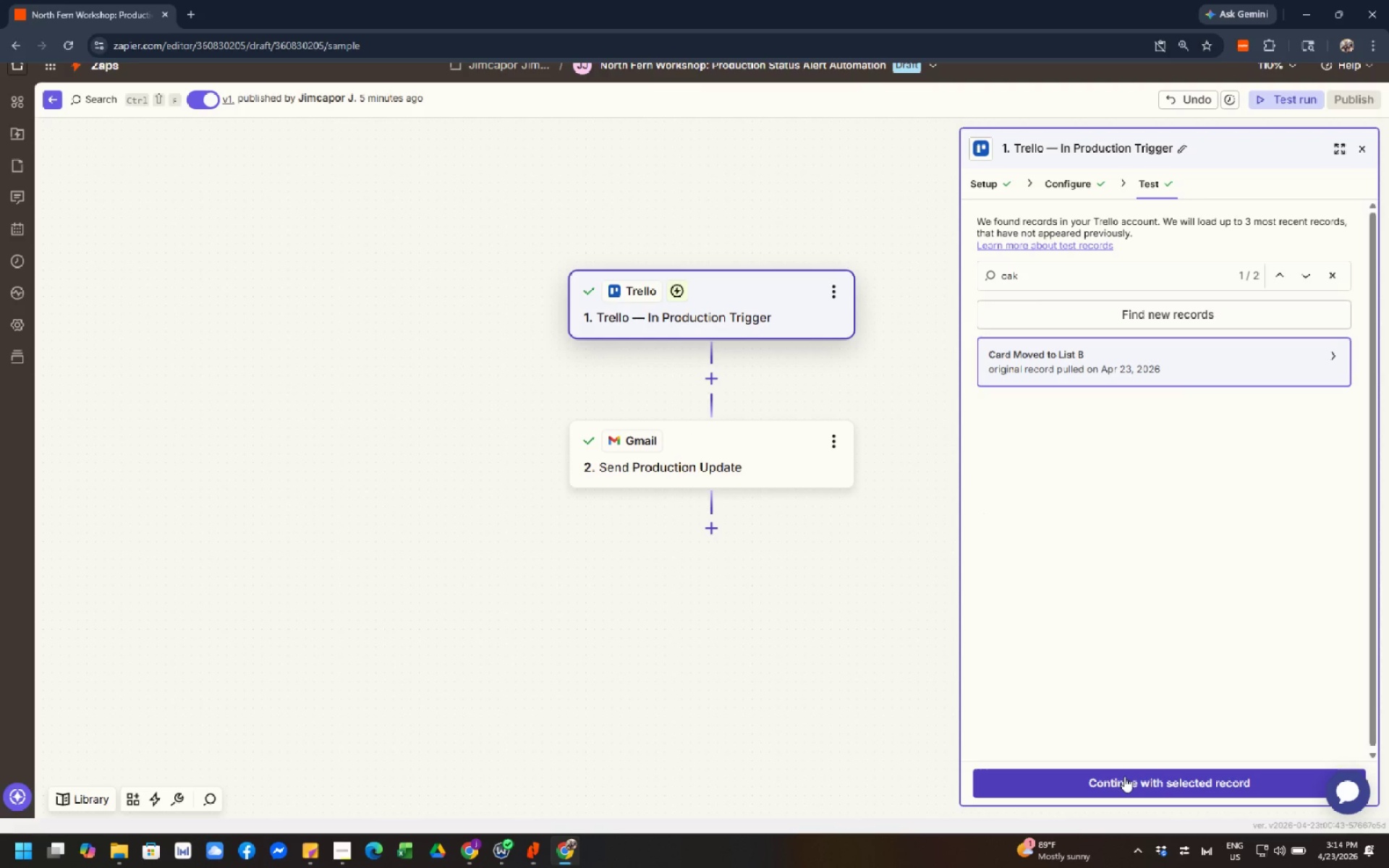 
left_click([1153, 180])
 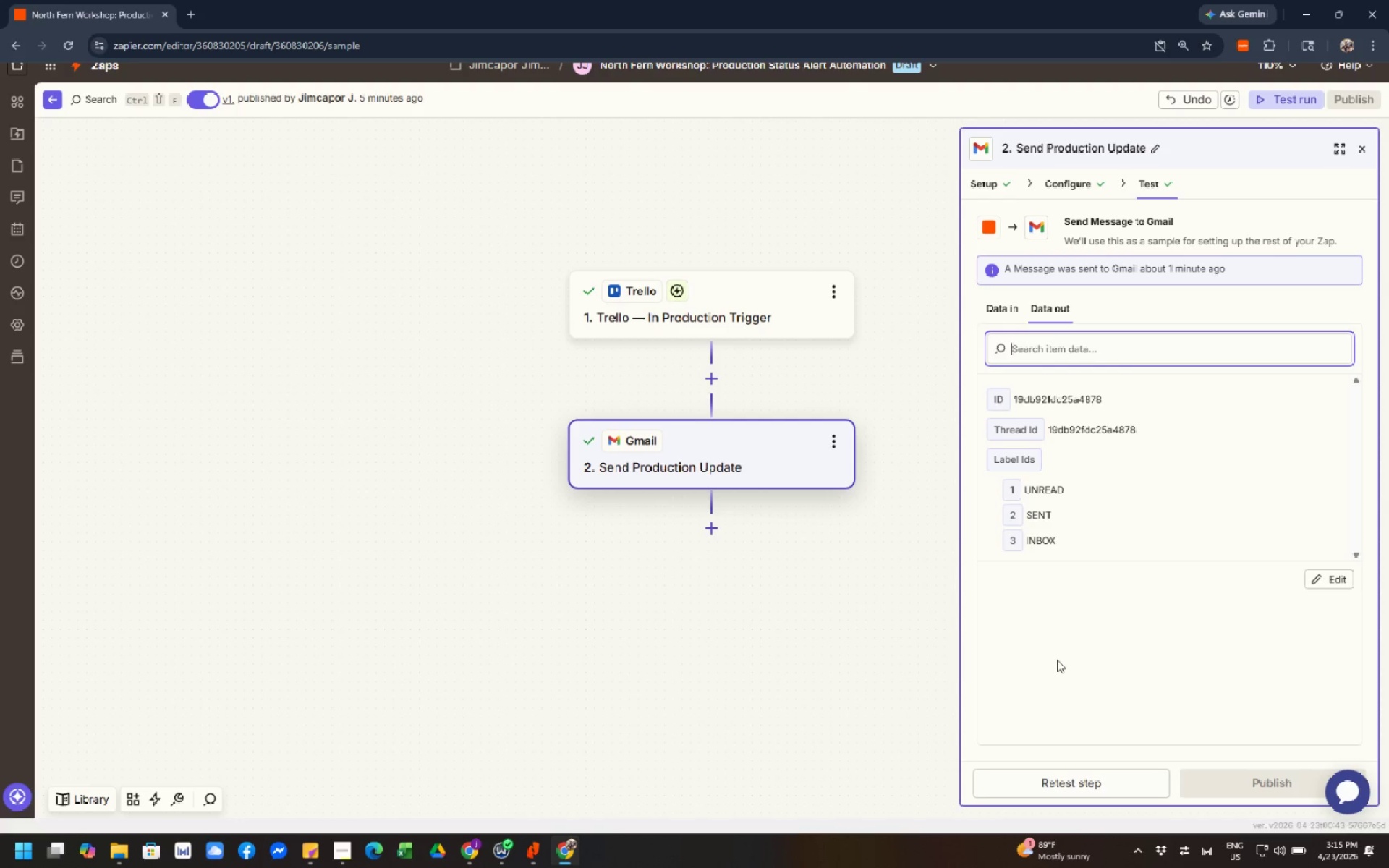 
left_click([1065, 780])
 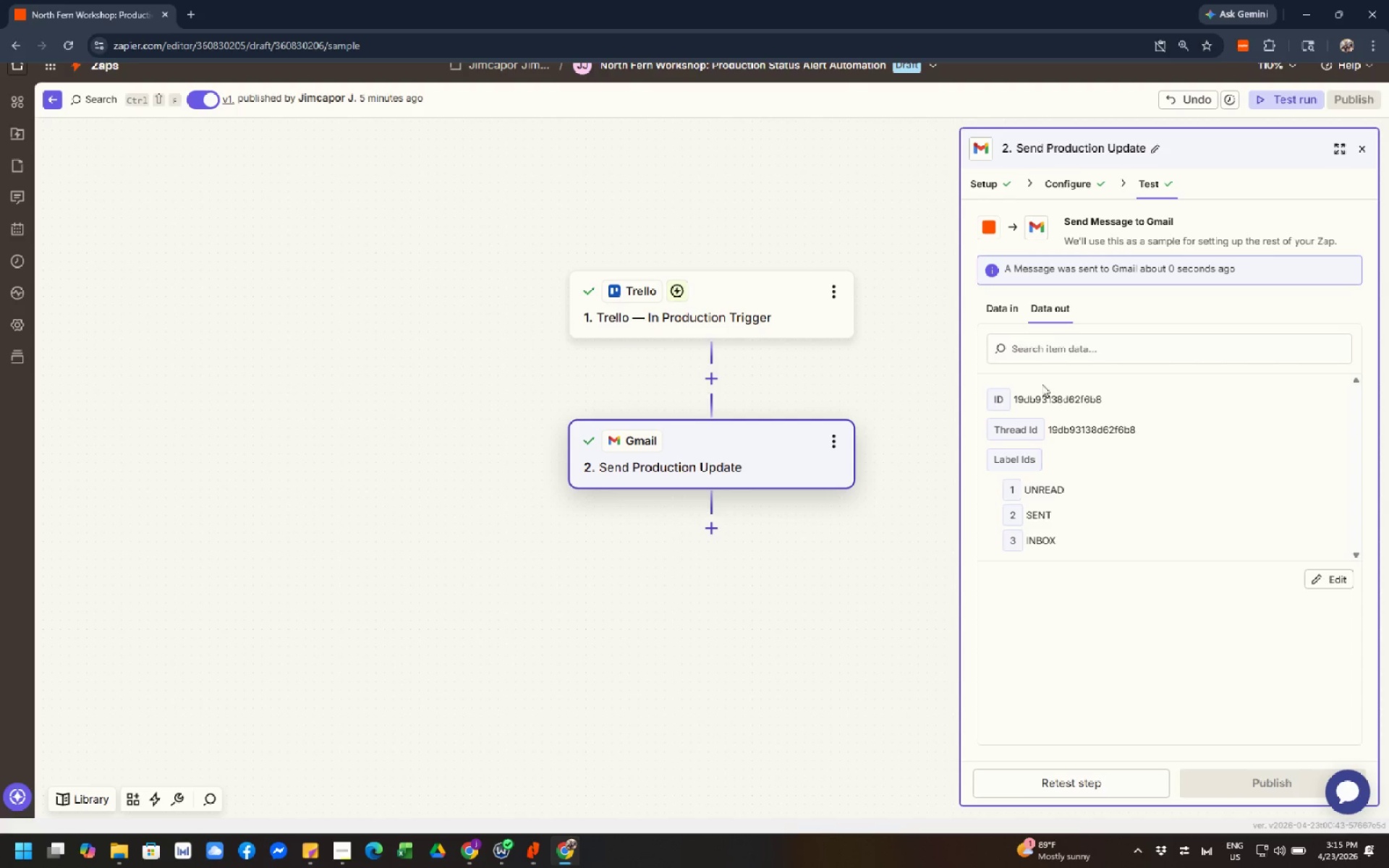 
left_click([1008, 314])
 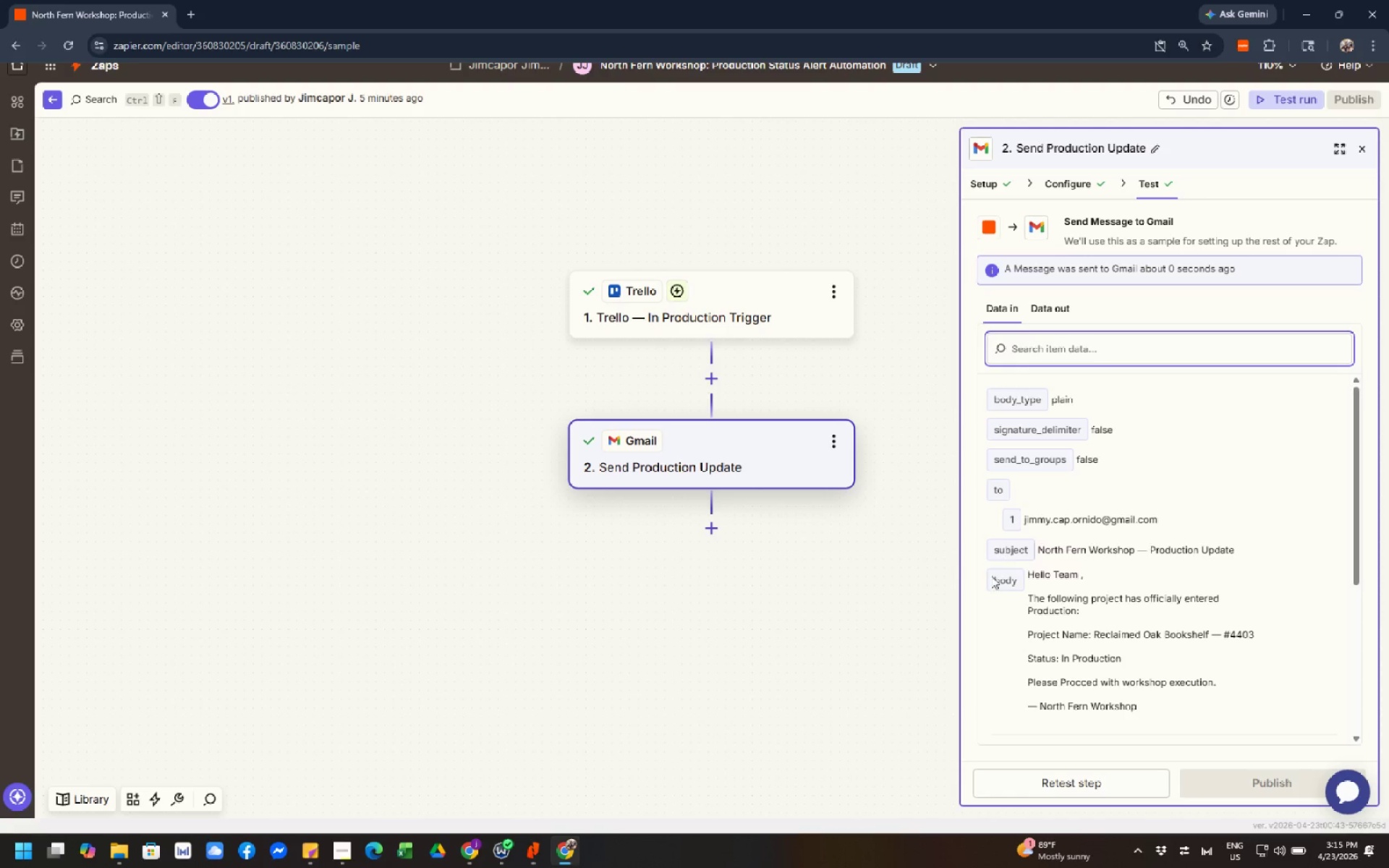 
left_click([1049, 781])
 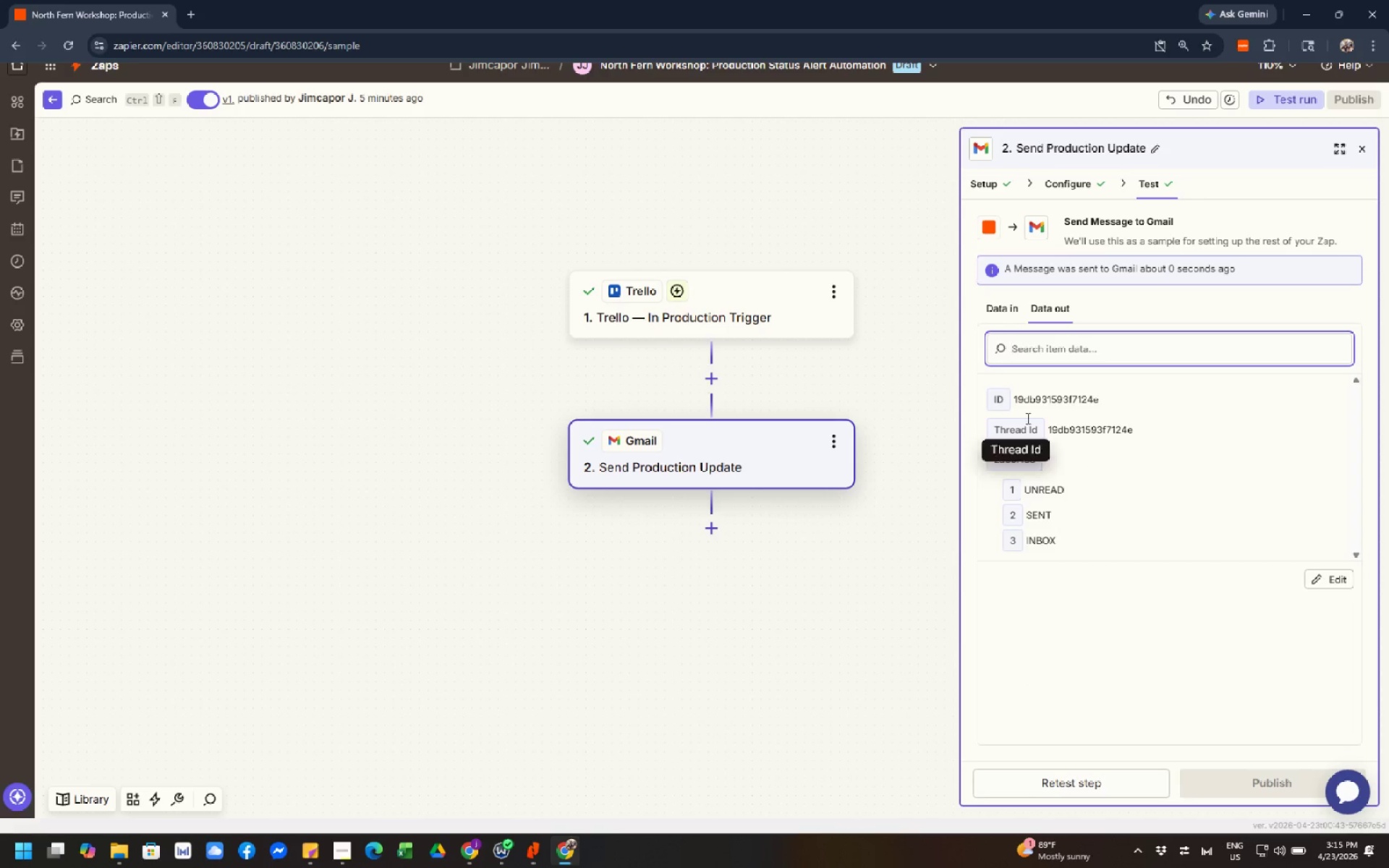 
wait(5.02)
 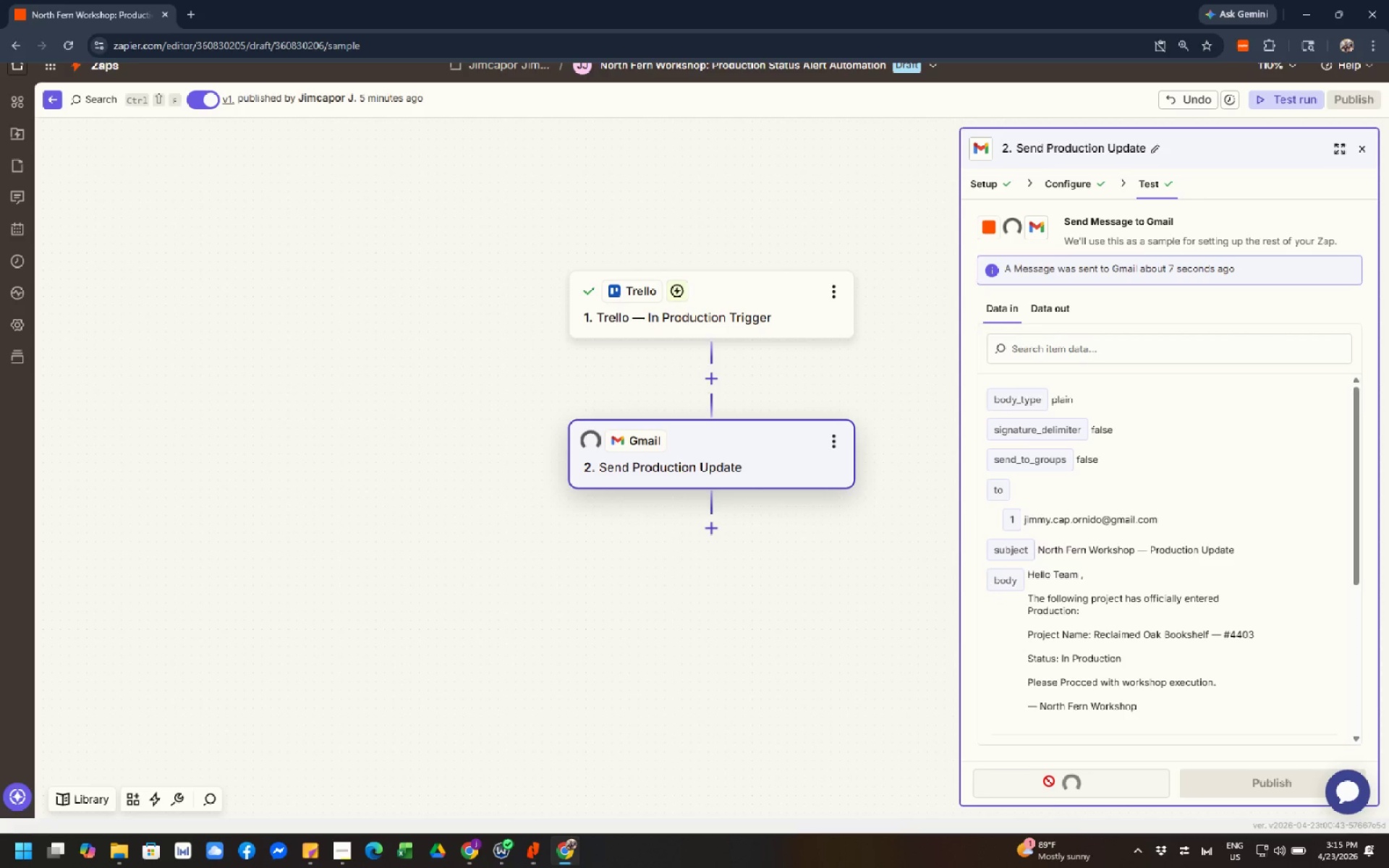 
left_click([1009, 314])
 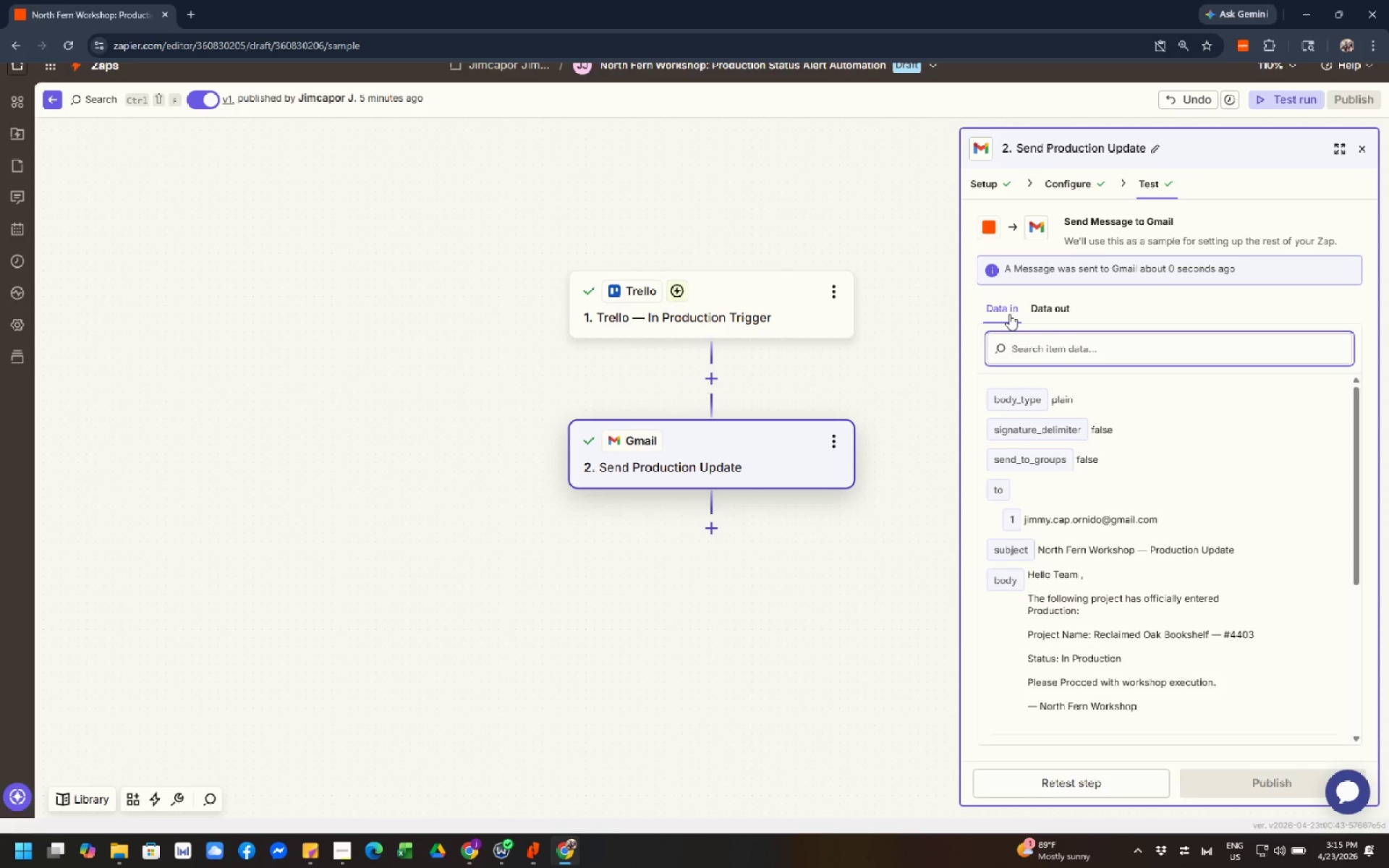 
wait(5.28)
 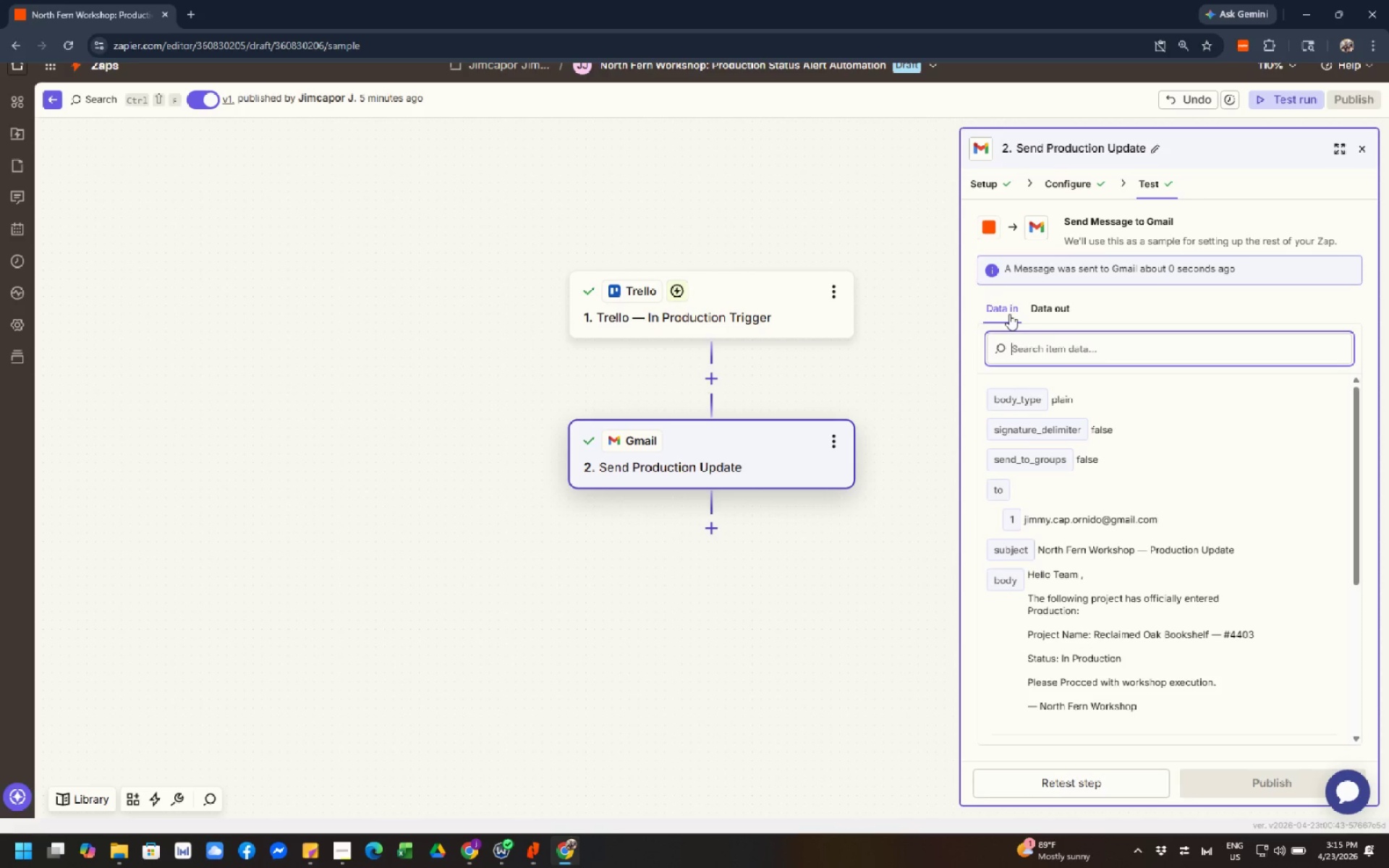 
left_click([796, 323])
 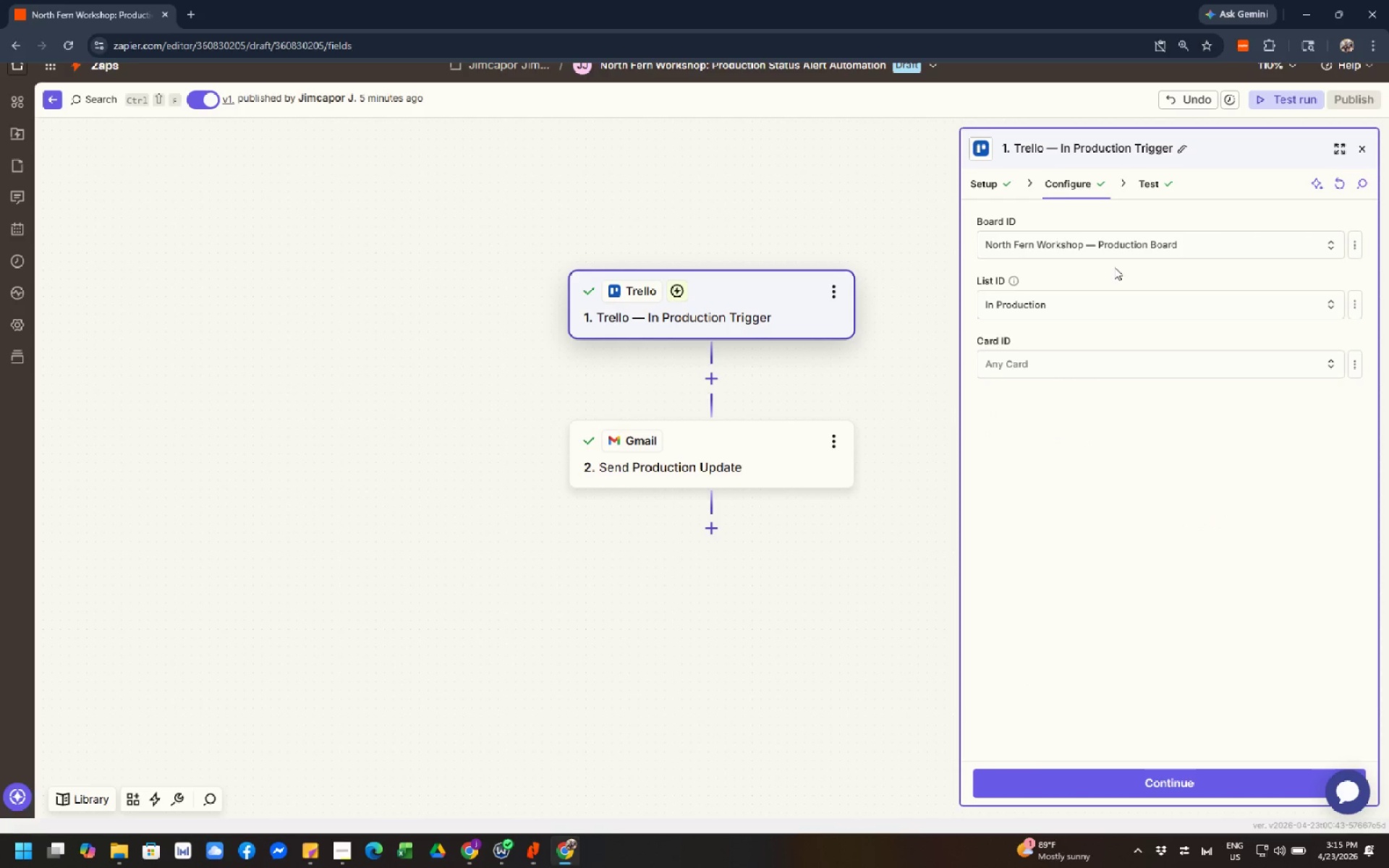 
left_click([1151, 171])
 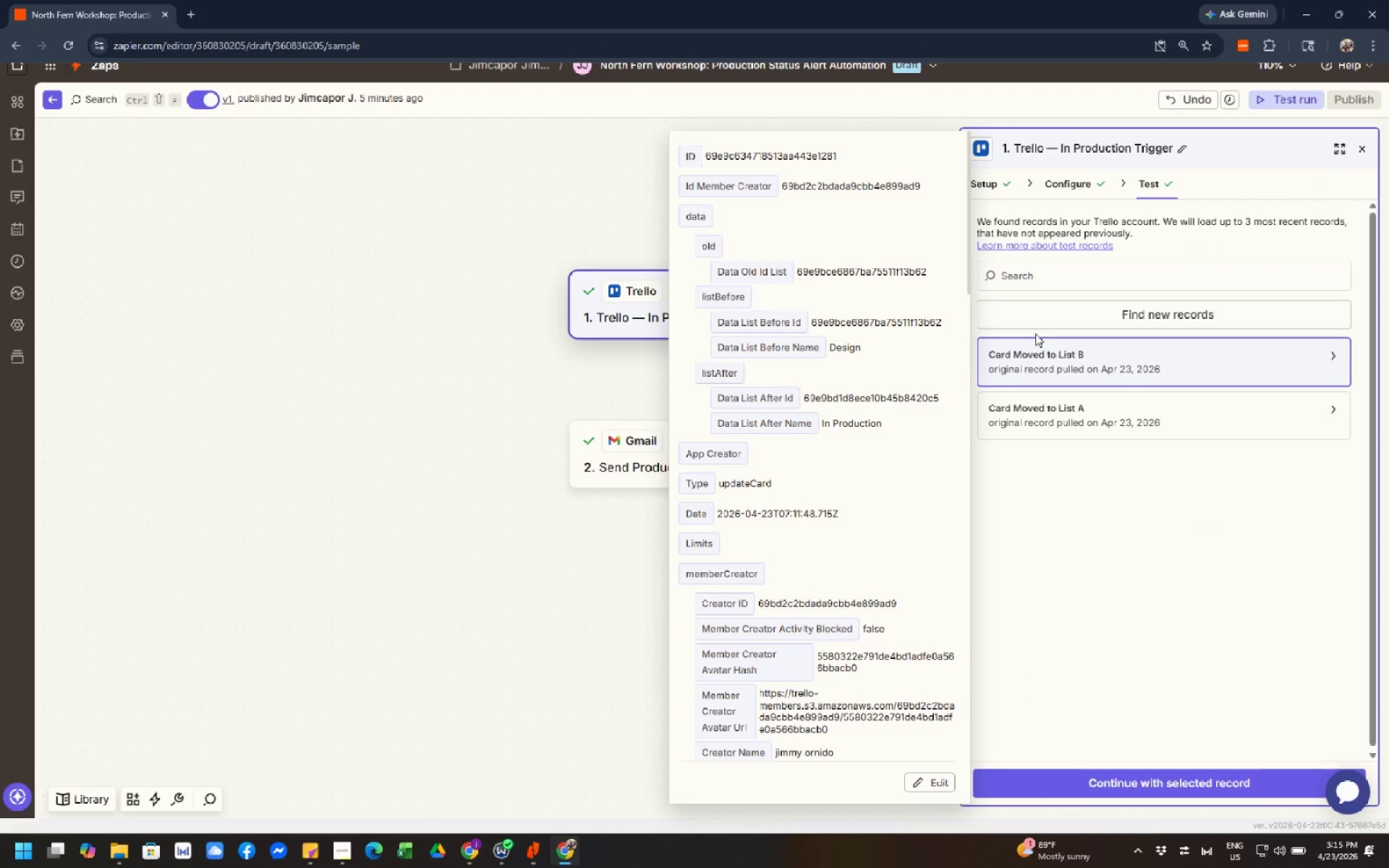 
left_click([1035, 359])
 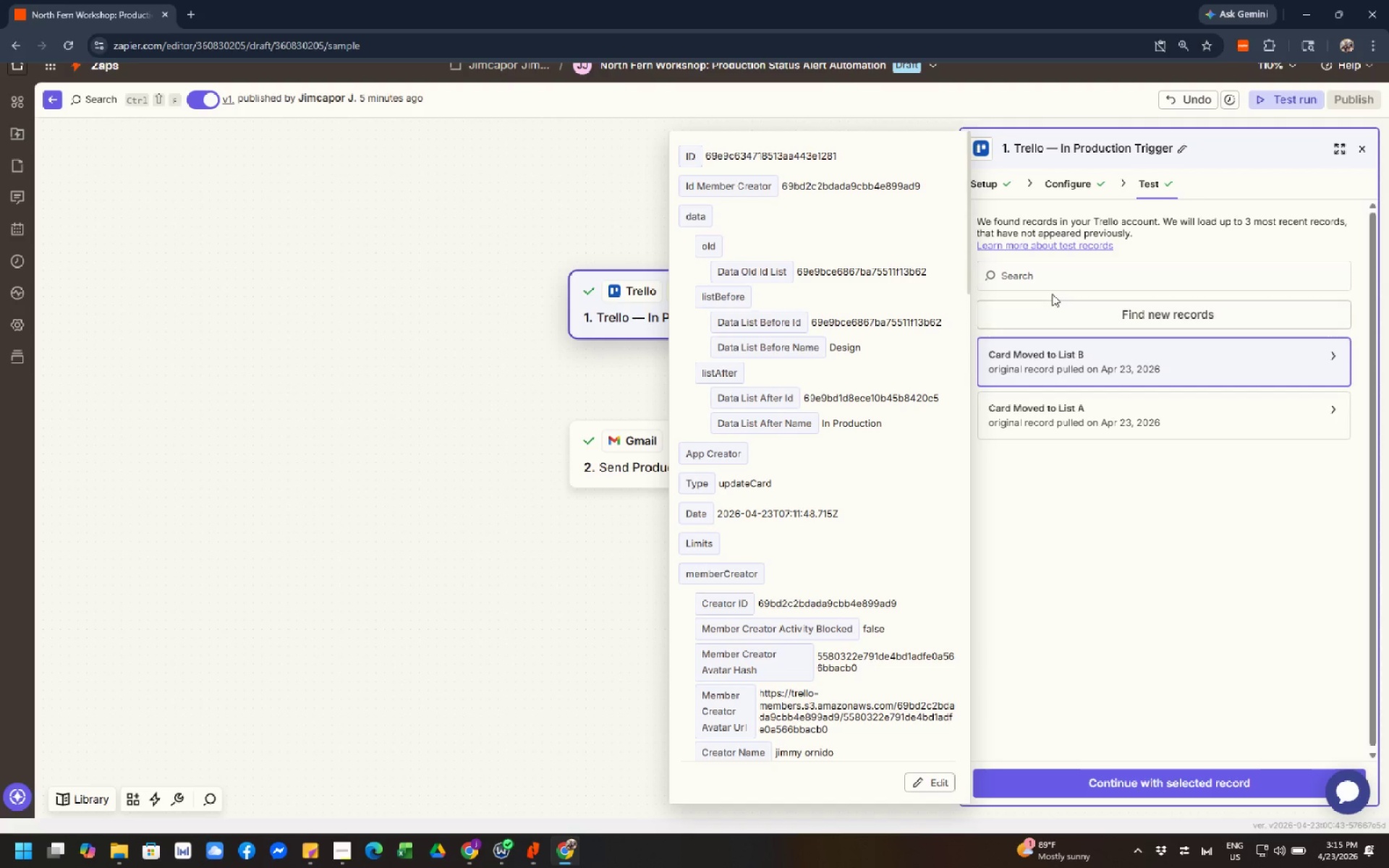 
left_click([1055, 287])
 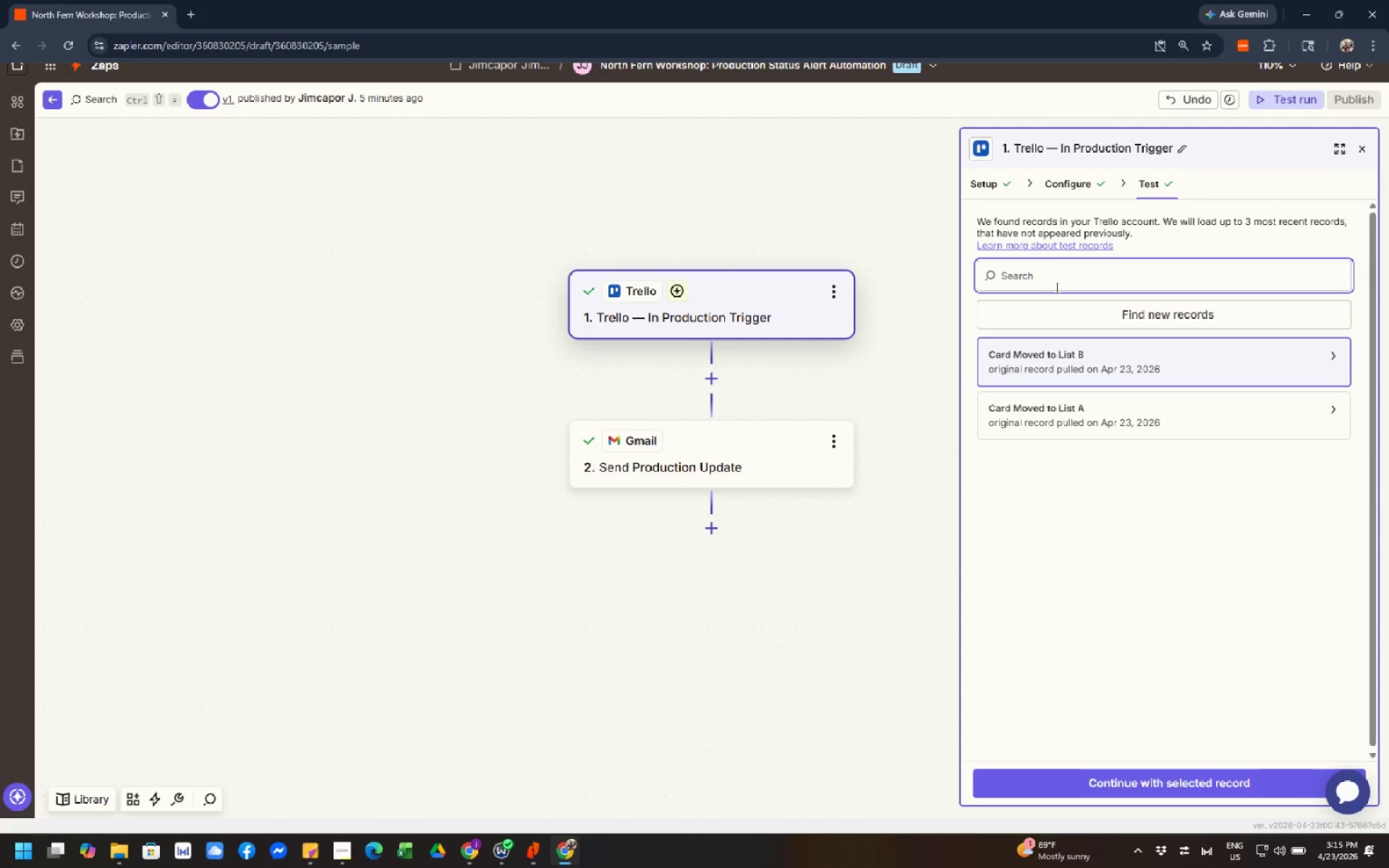 
type(rec)
 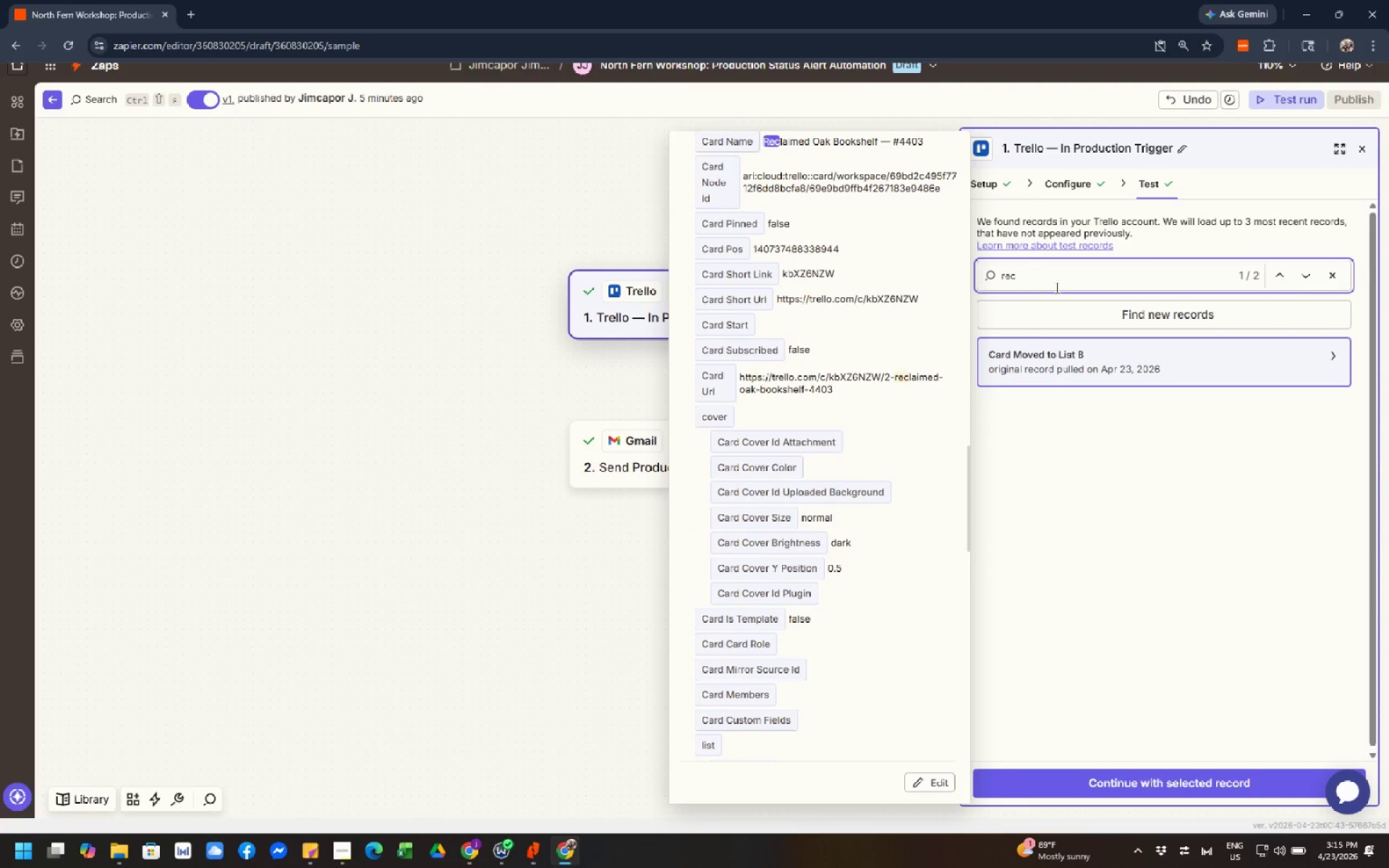 
key(Enter)
 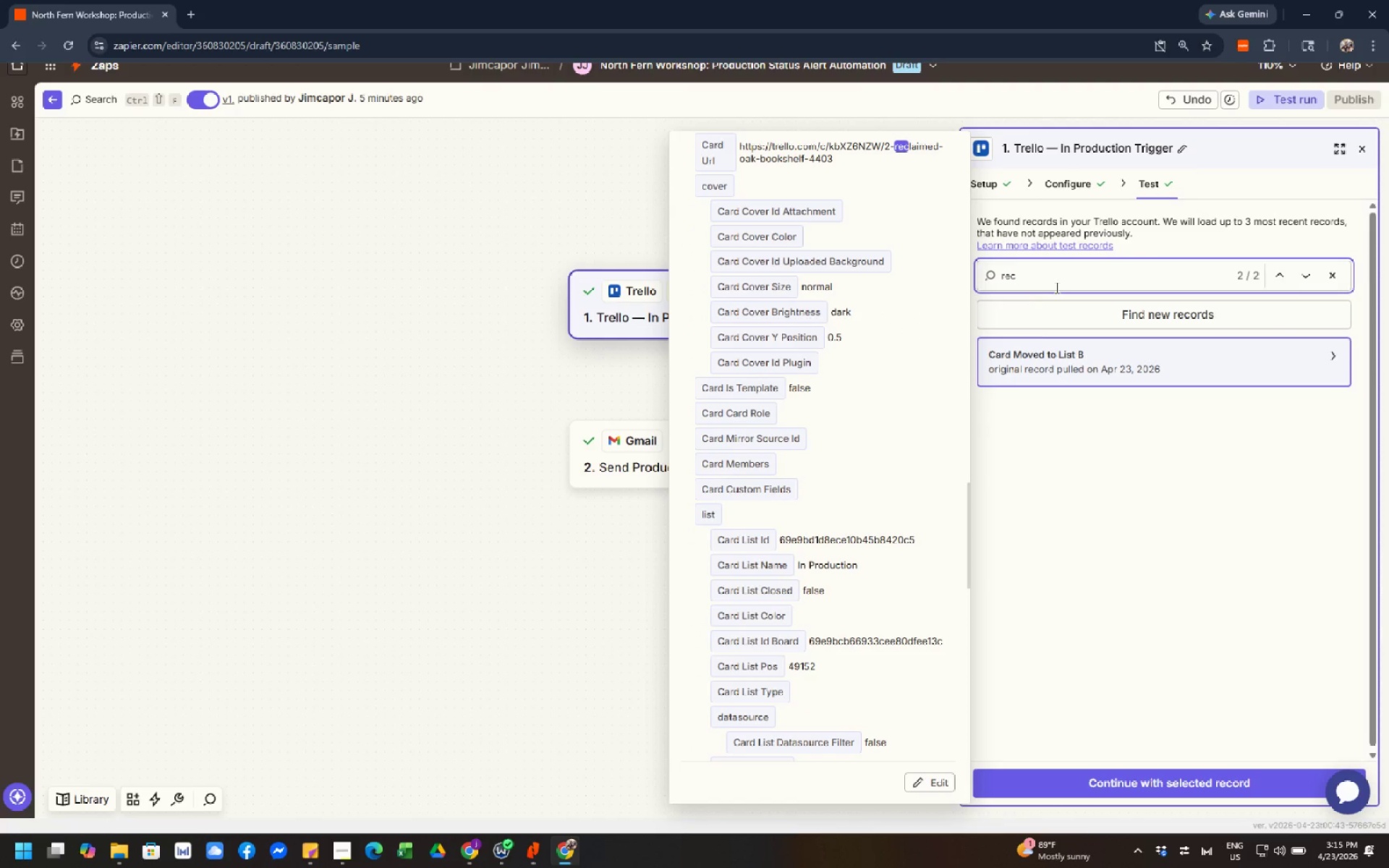 
key(Enter)
 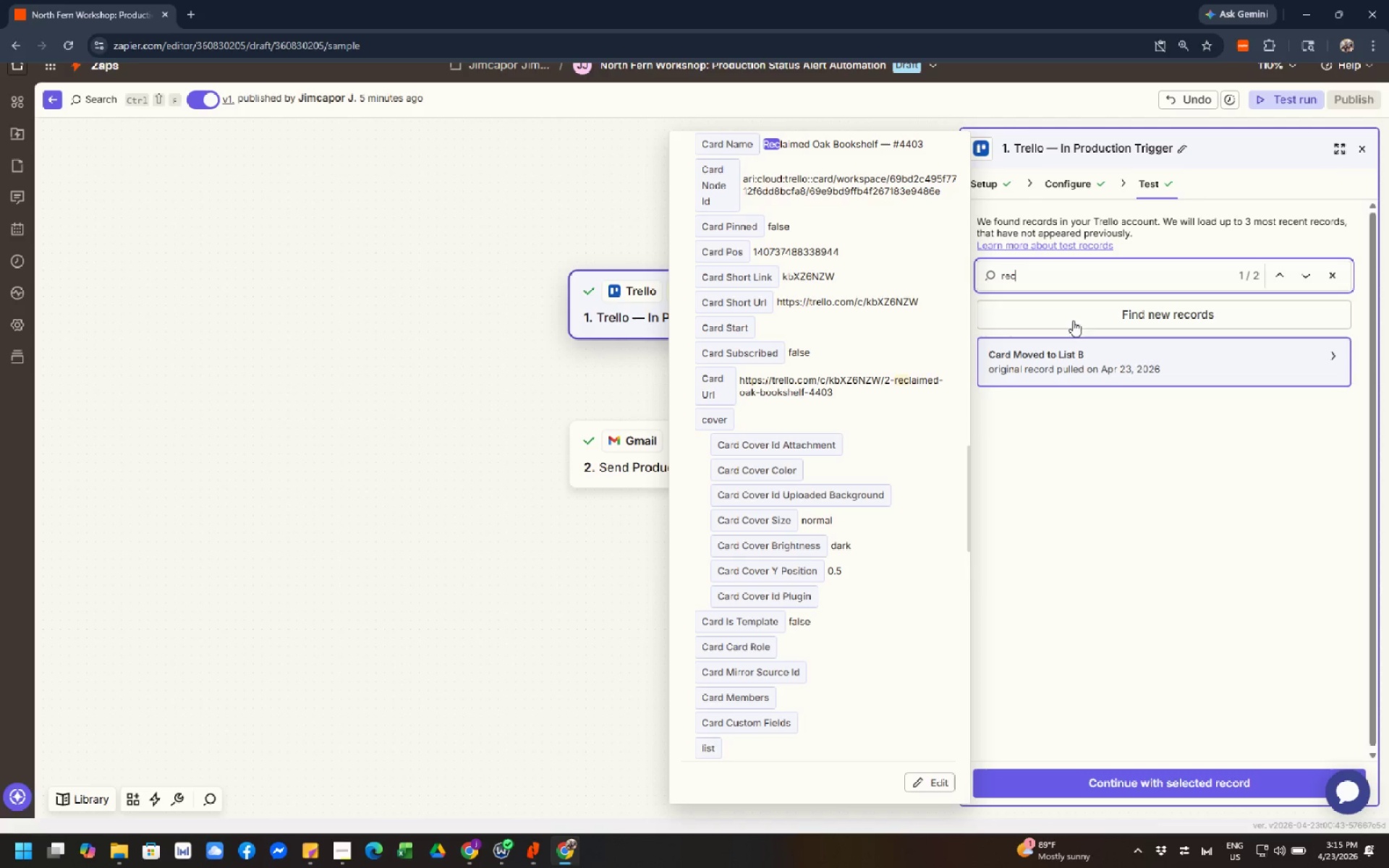 
left_click([1087, 366])
 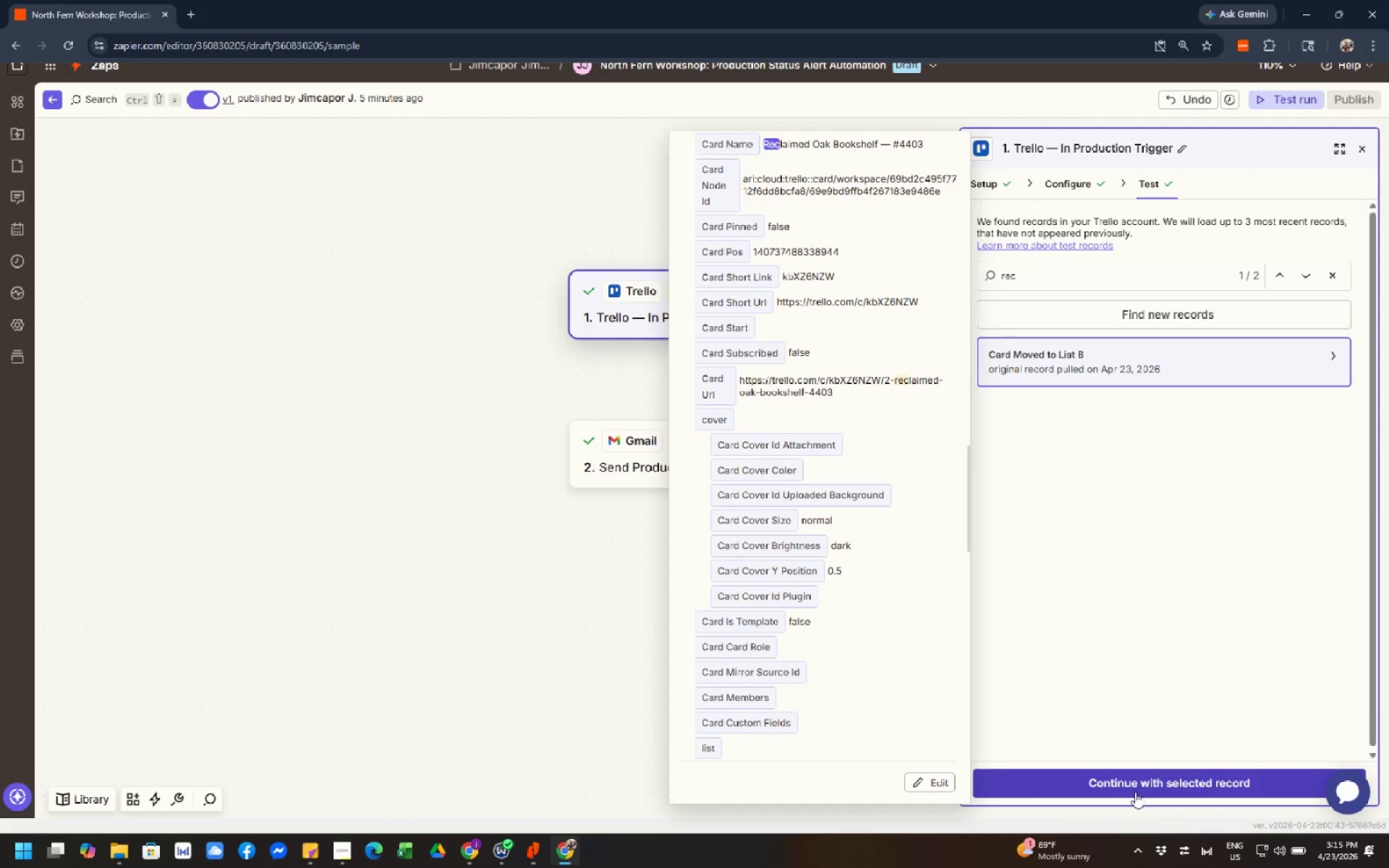 
left_click([1135, 792])
 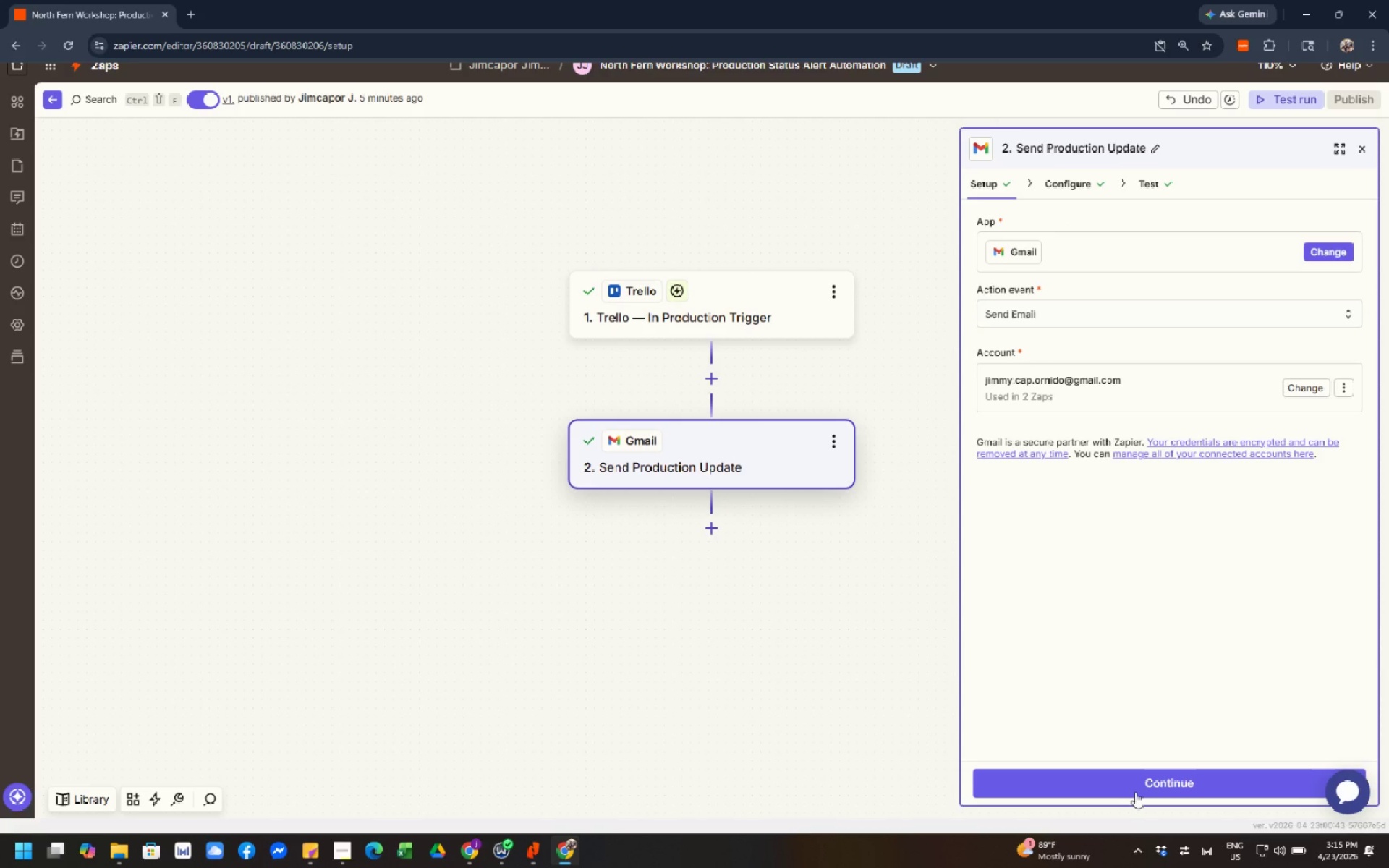 
right_click([1135, 792])
 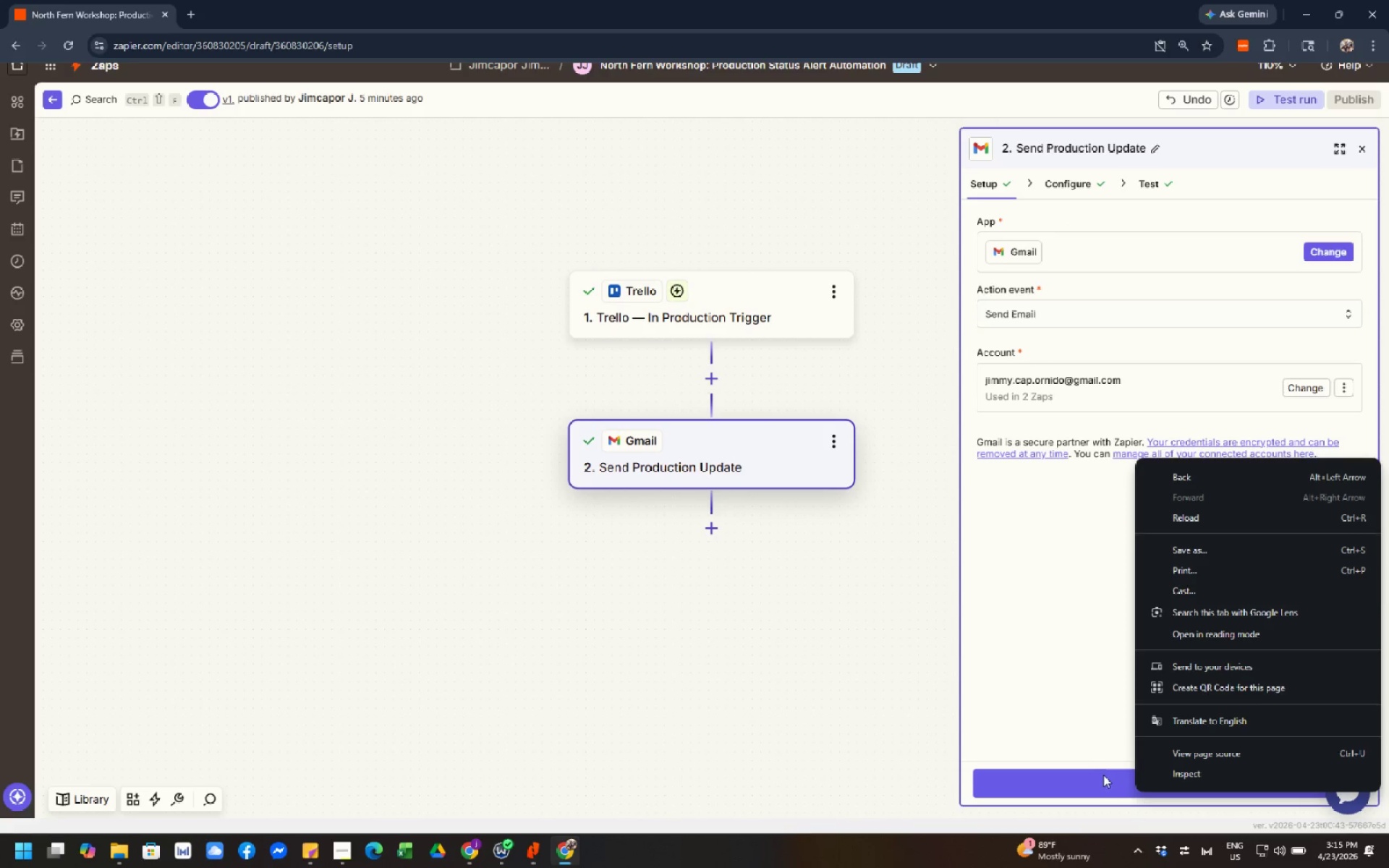 
left_click([1103, 775])
 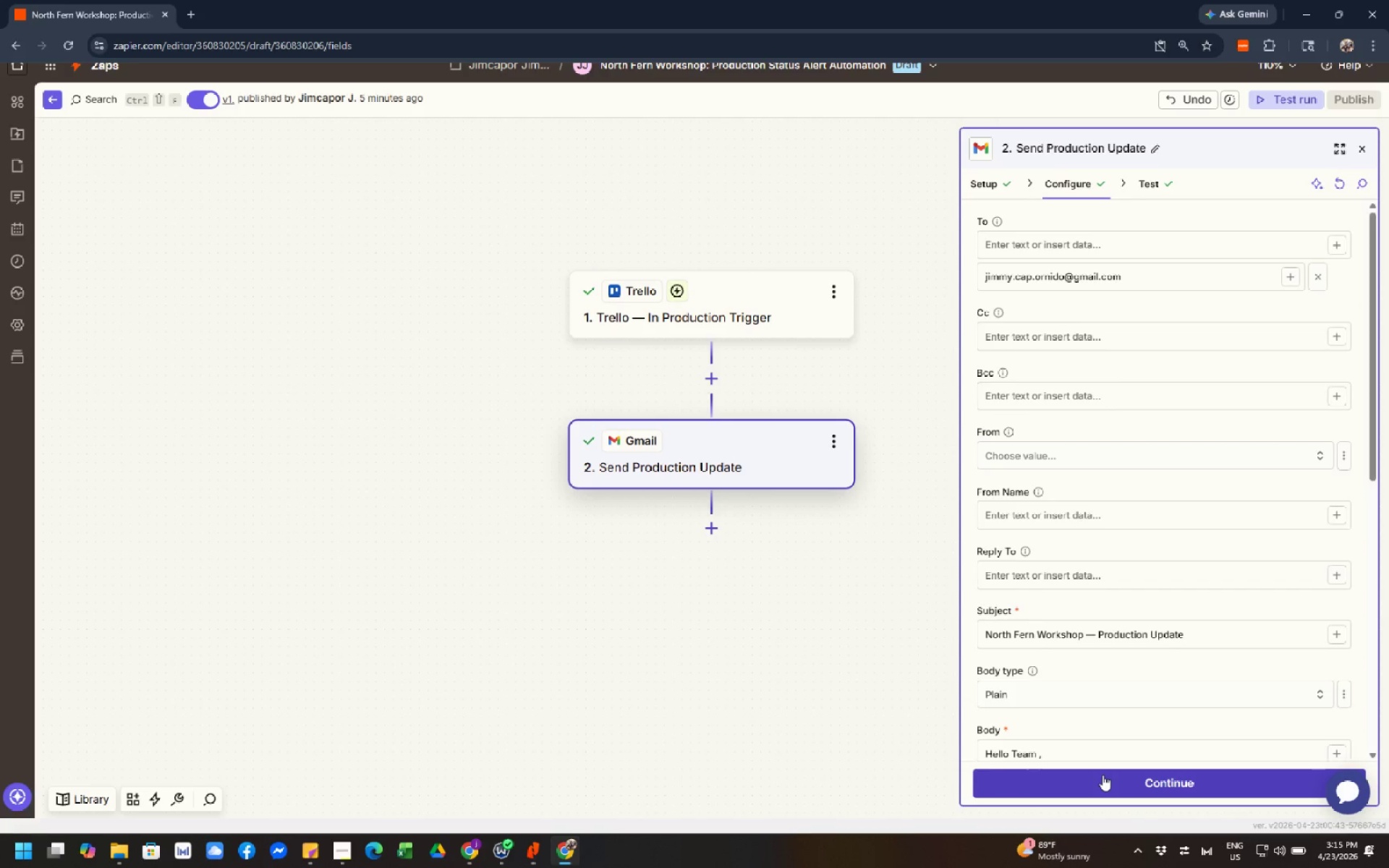 
left_click([1103, 775])
 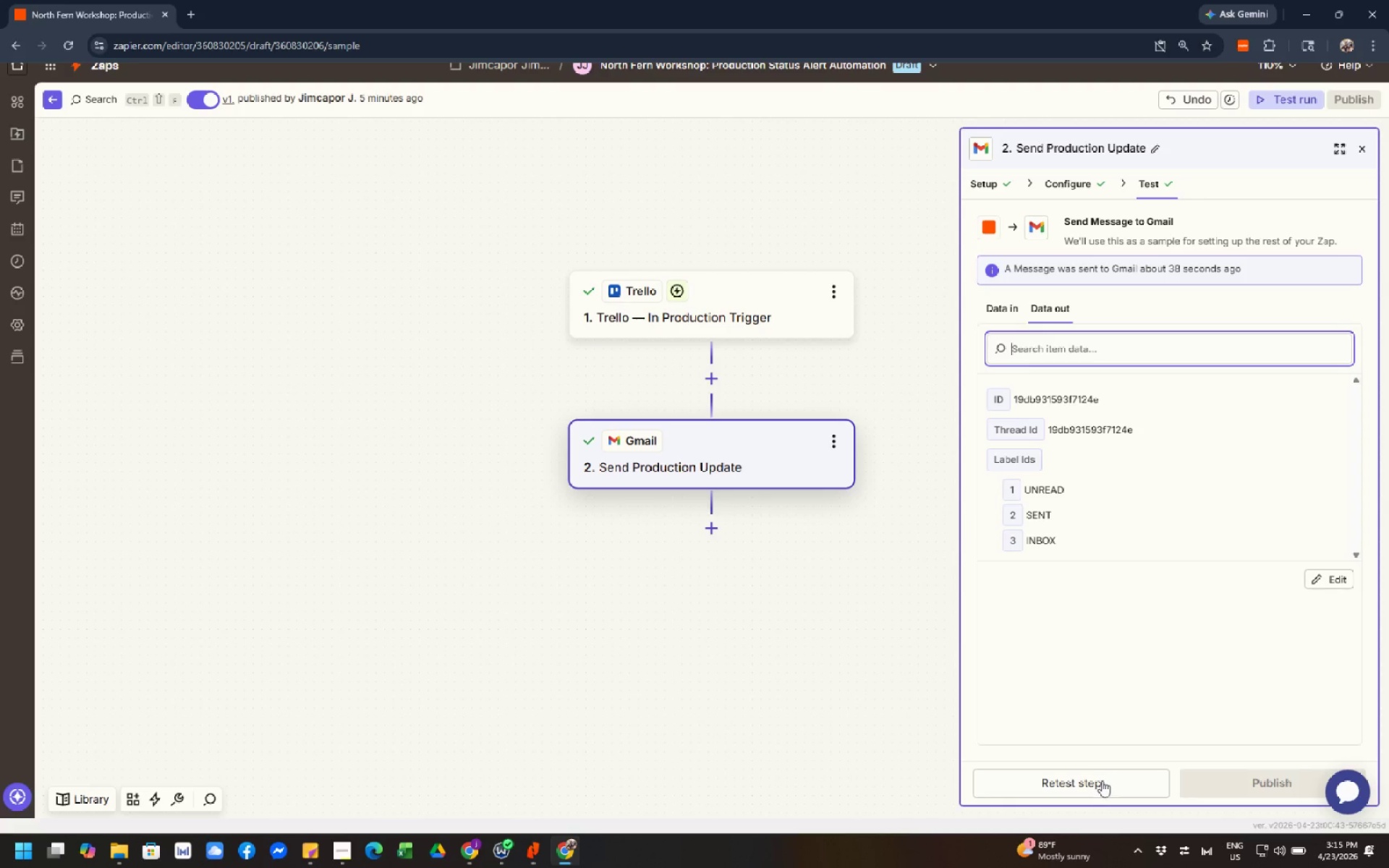 
left_click([1104, 794])
 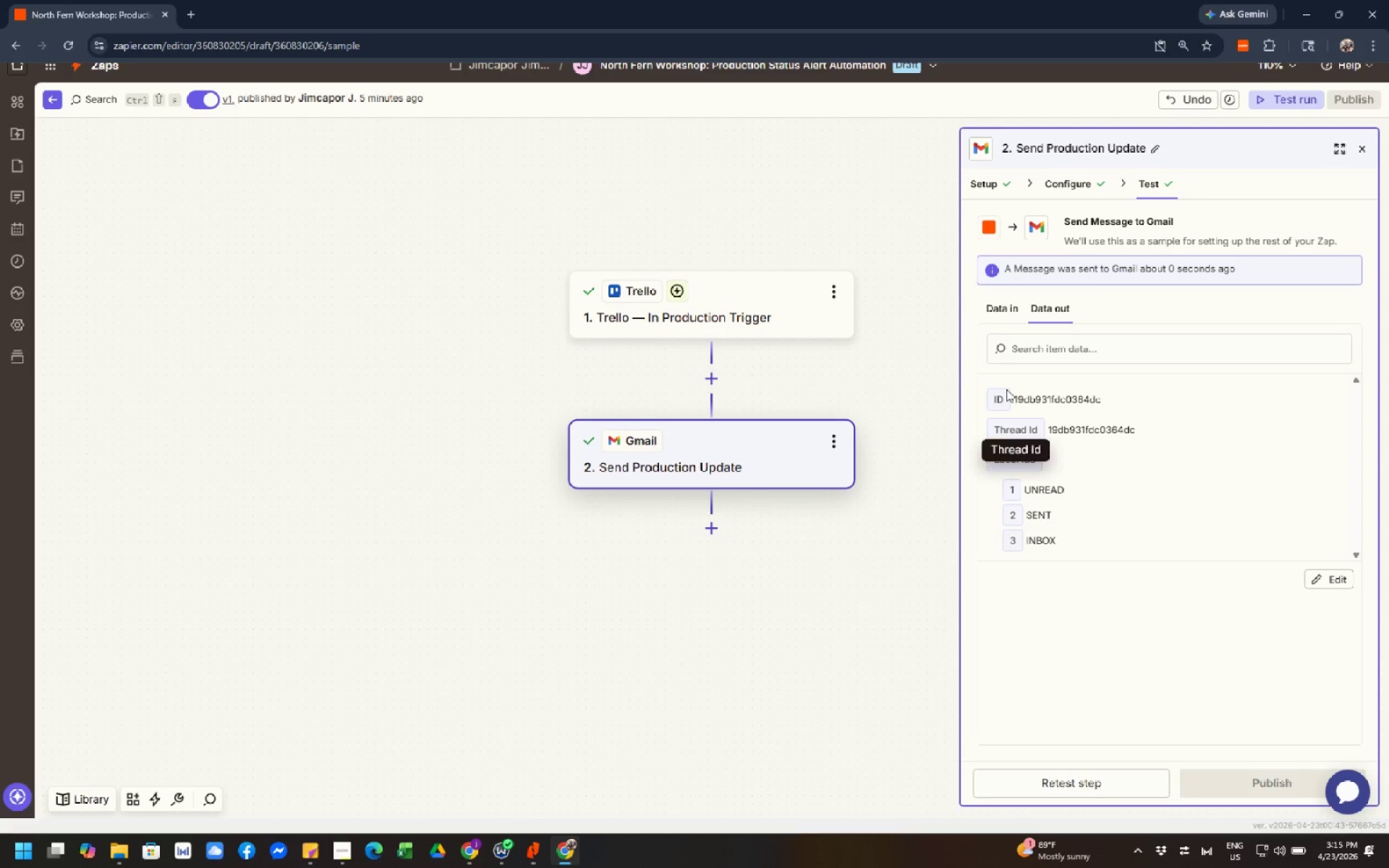 
left_click([995, 318])
 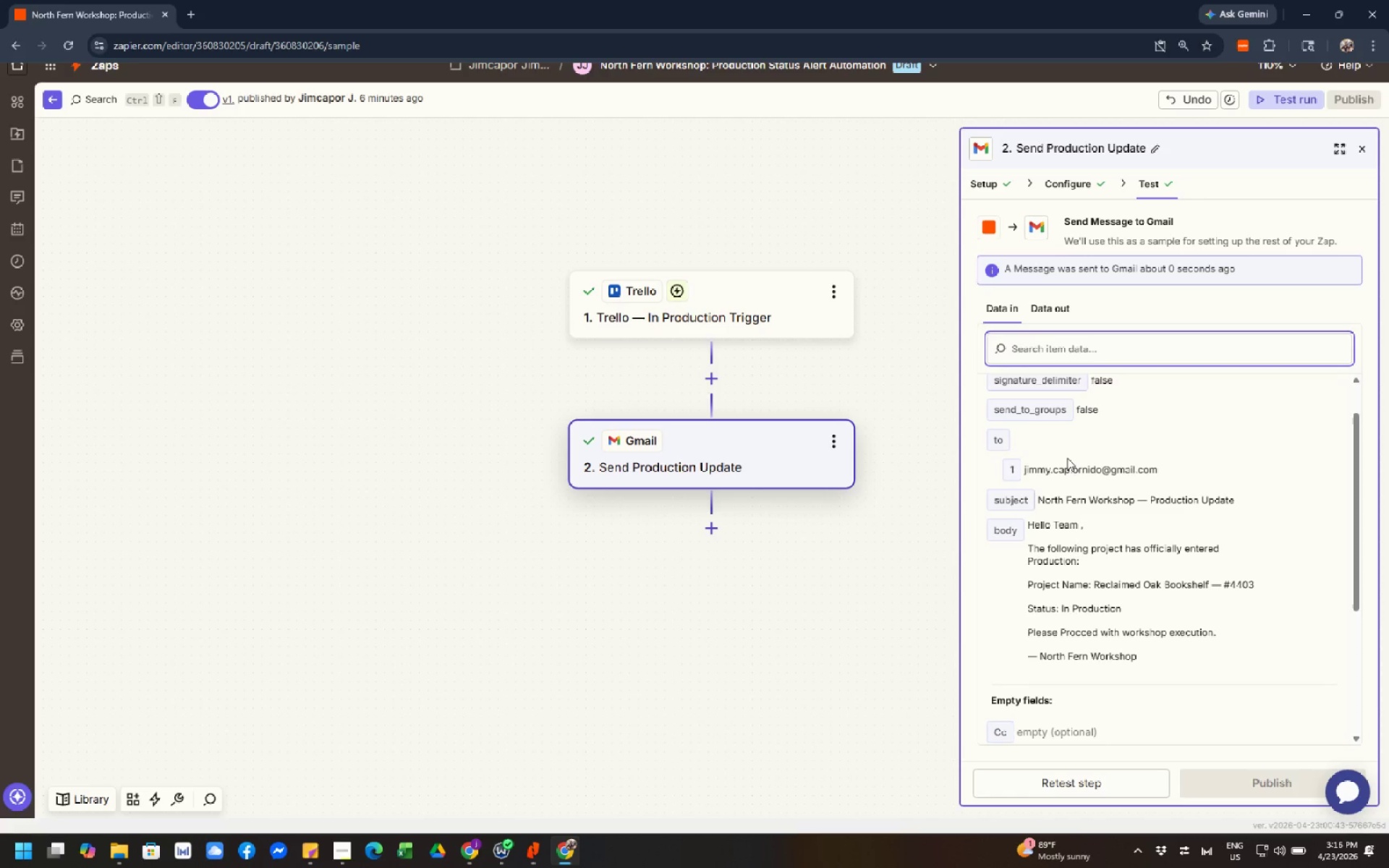 
wait(29.31)
 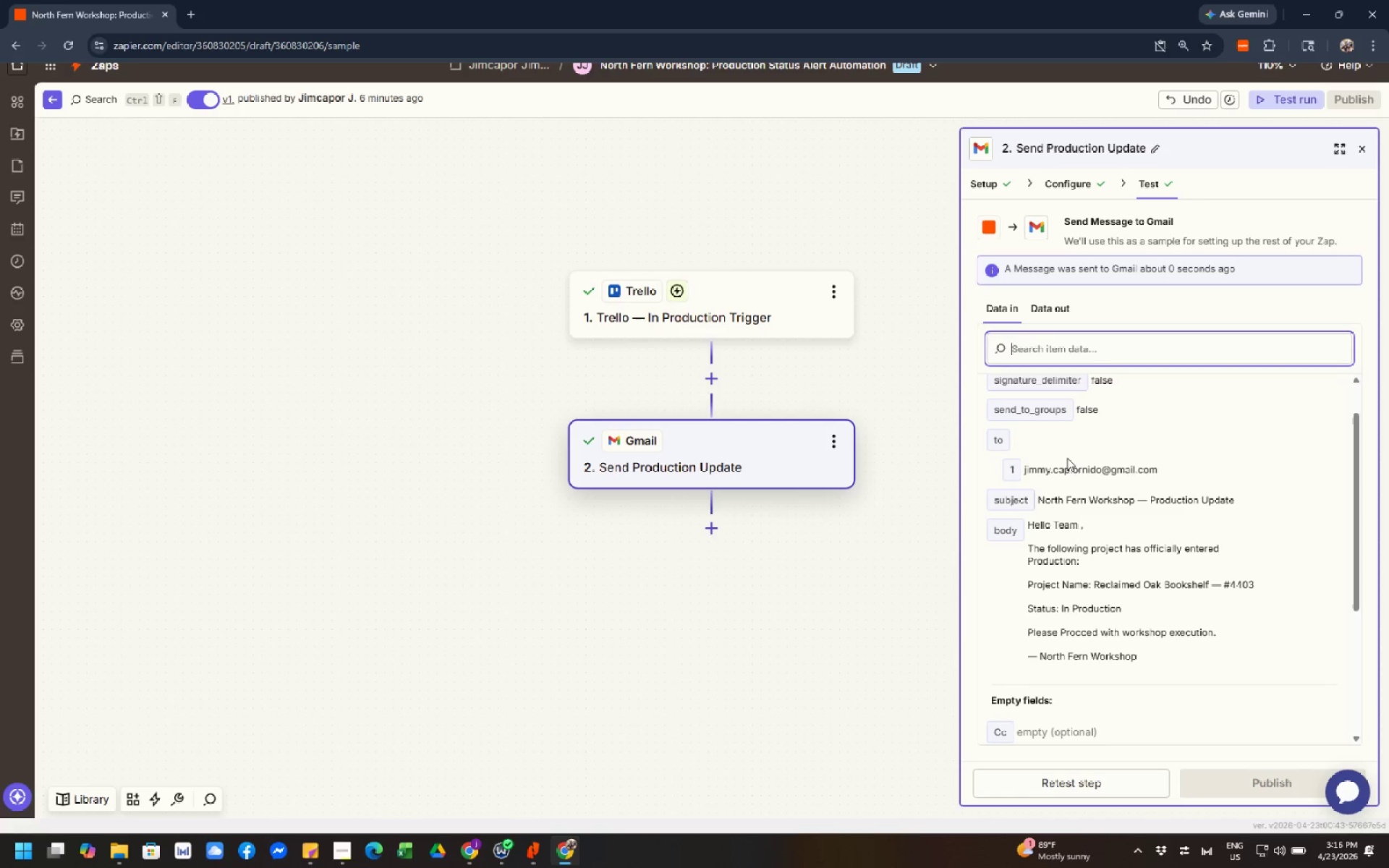 
key(Meta+Shift+S)
 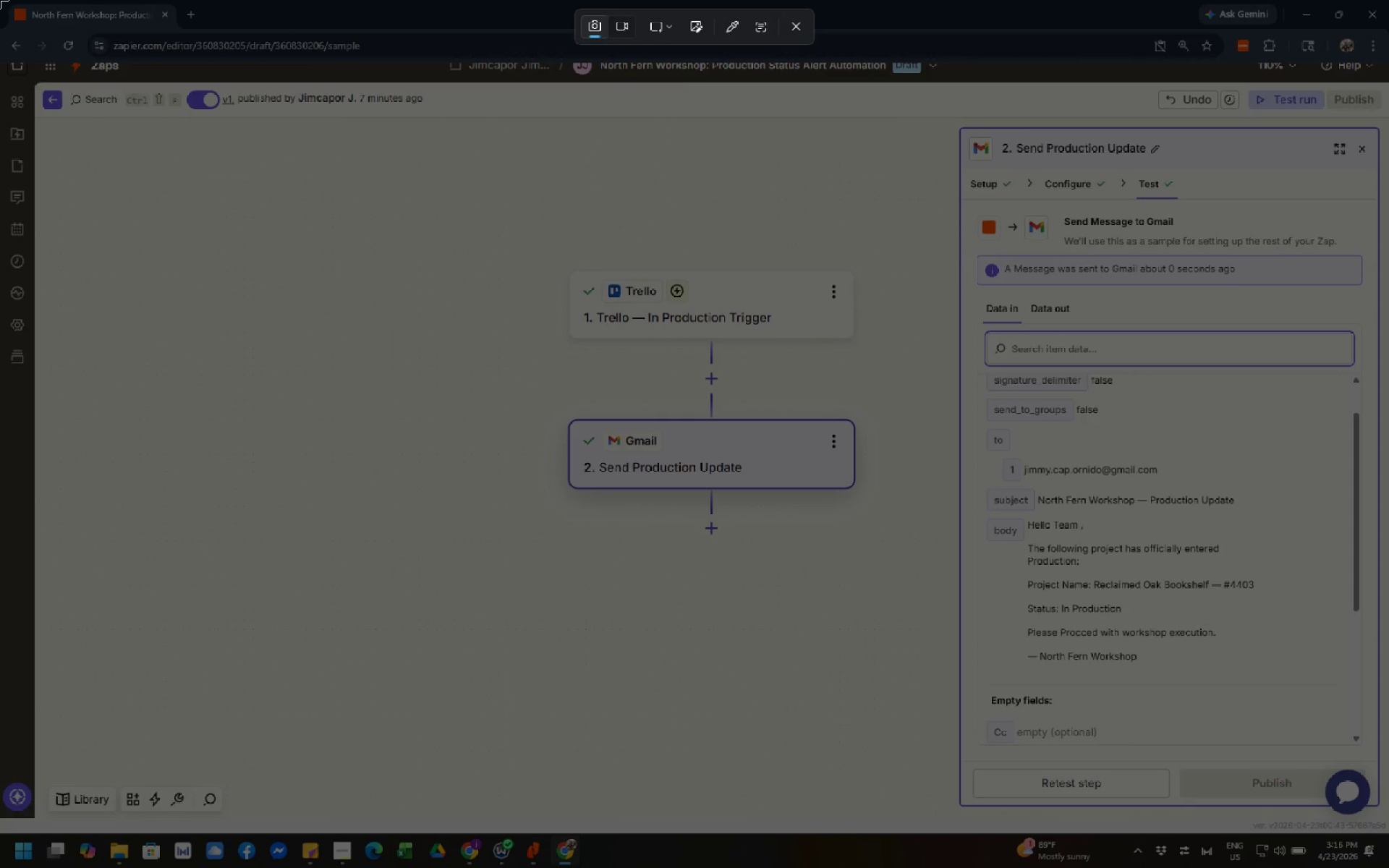 
left_click_drag(start_coordinate=[0, 0], to_coordinate=[1388, 867])
 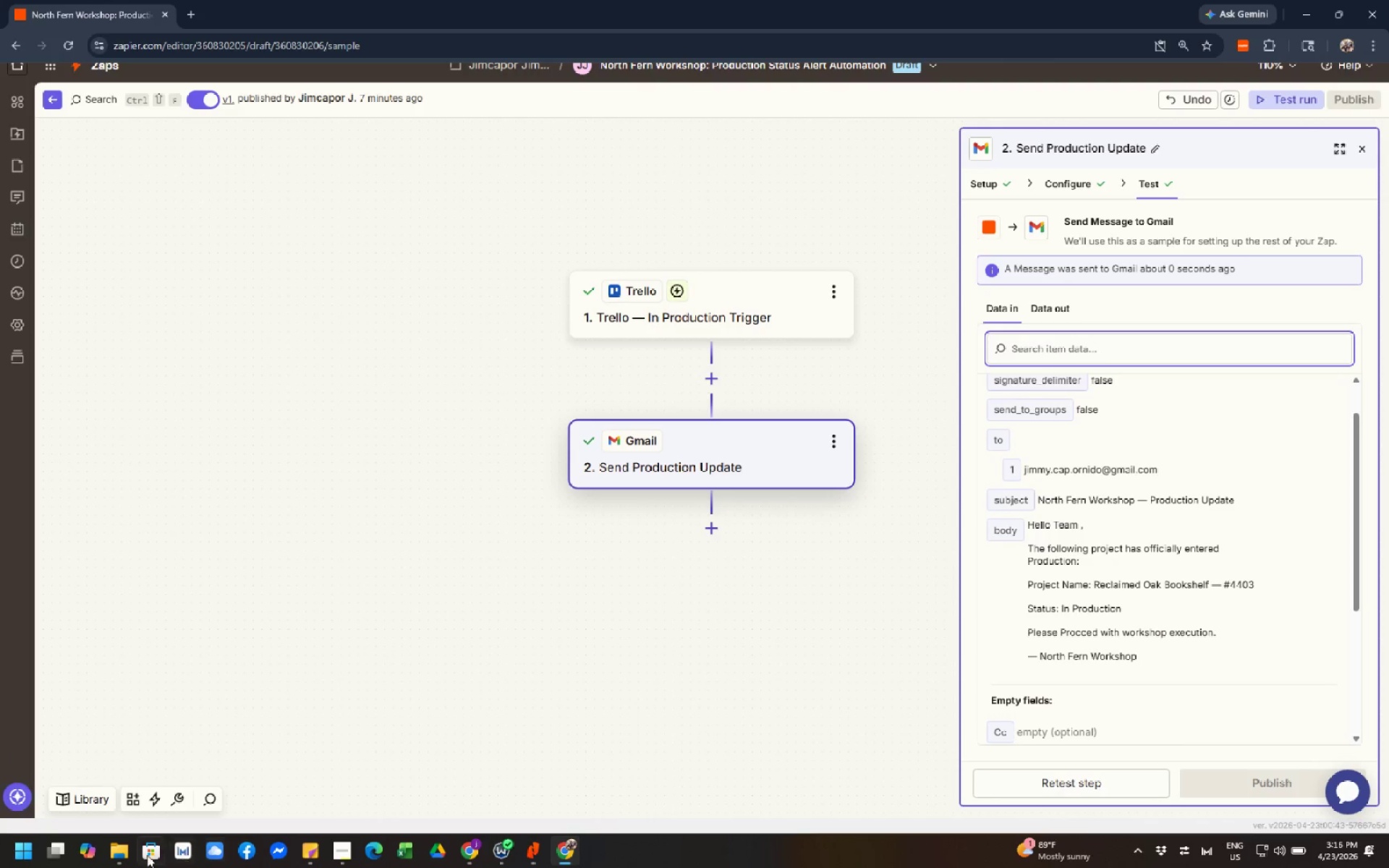 
left_click([115, 852])
 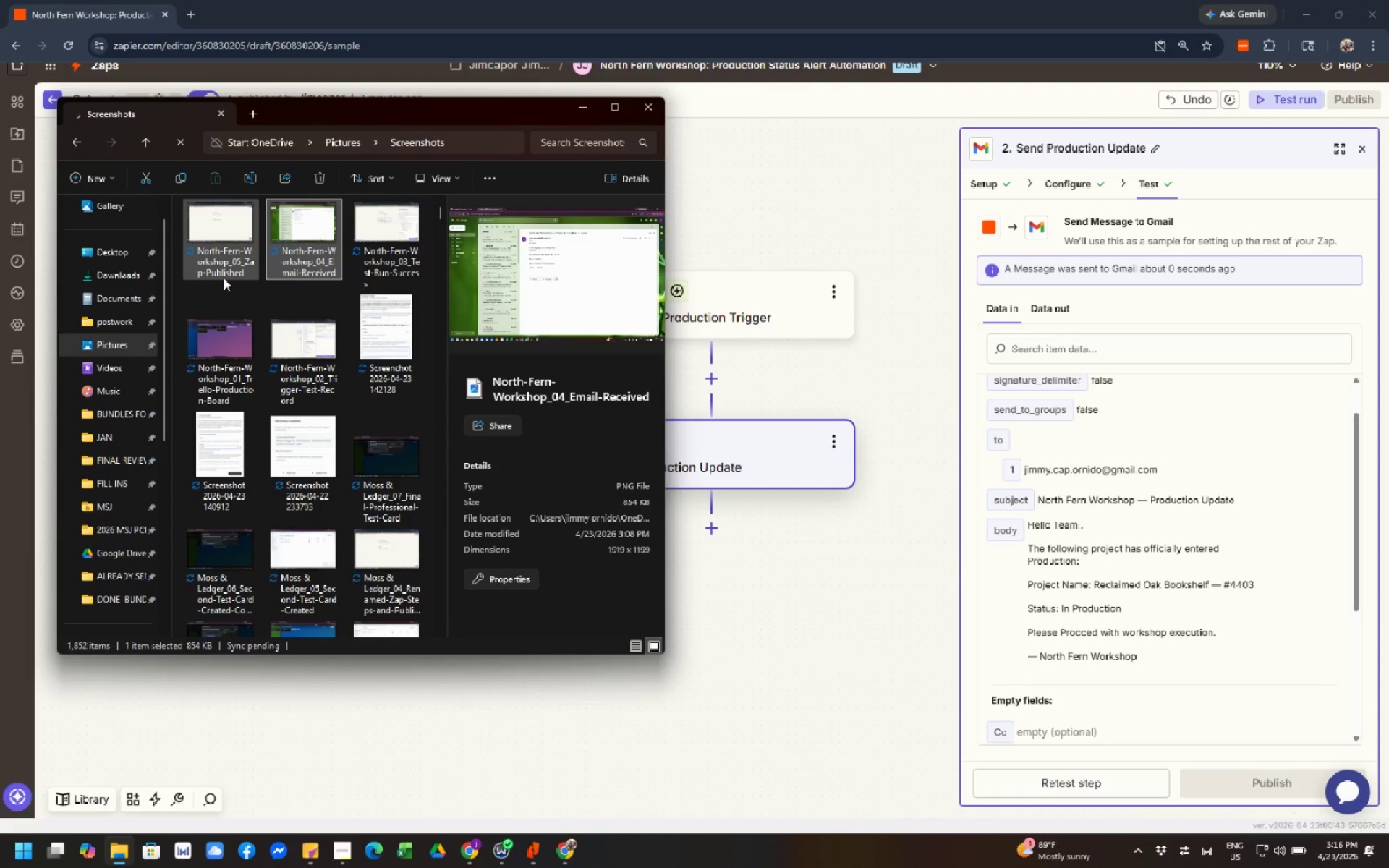 
left_click([224, 278])
 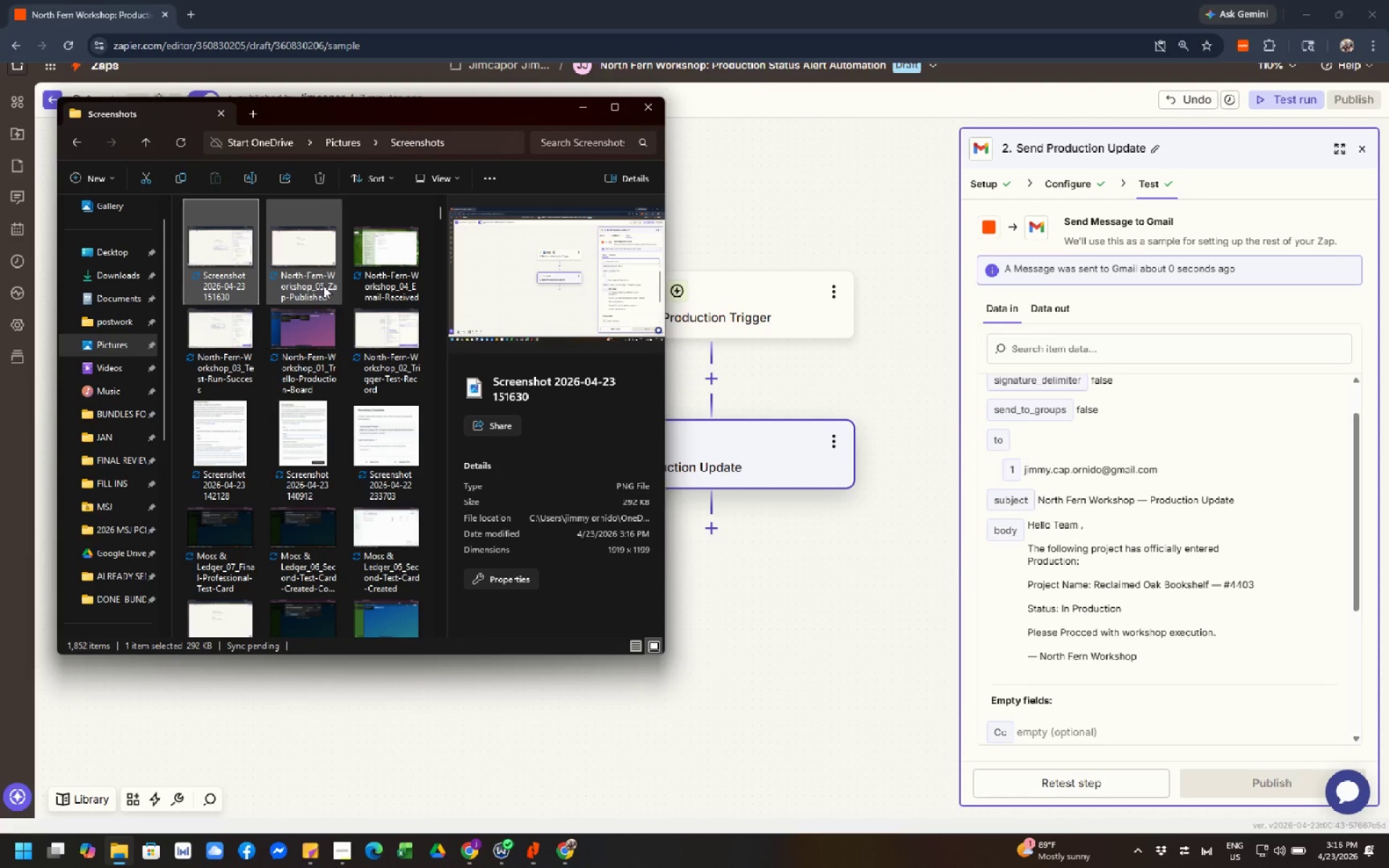 
left_click([304, 286])
 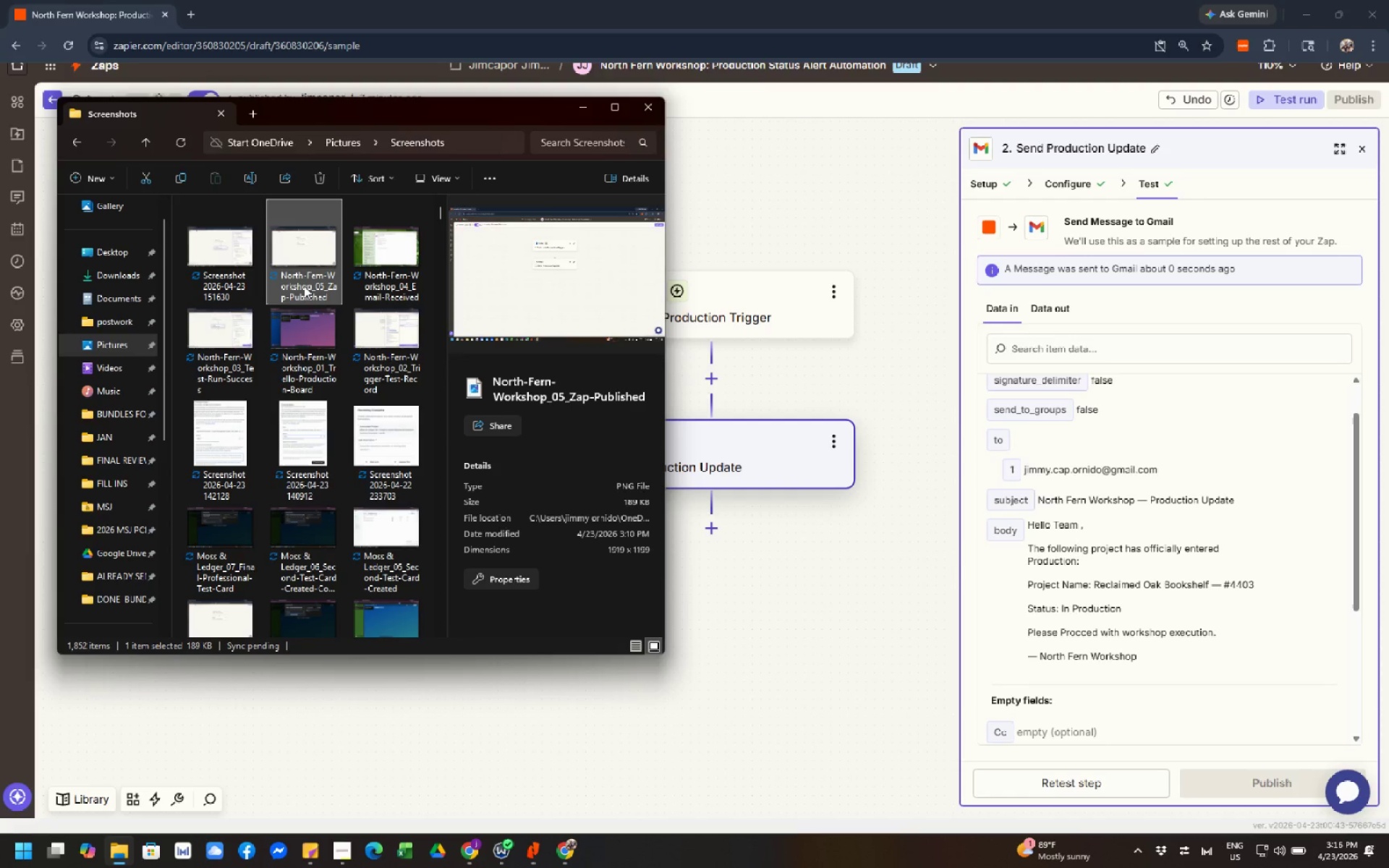 
key(F2)
 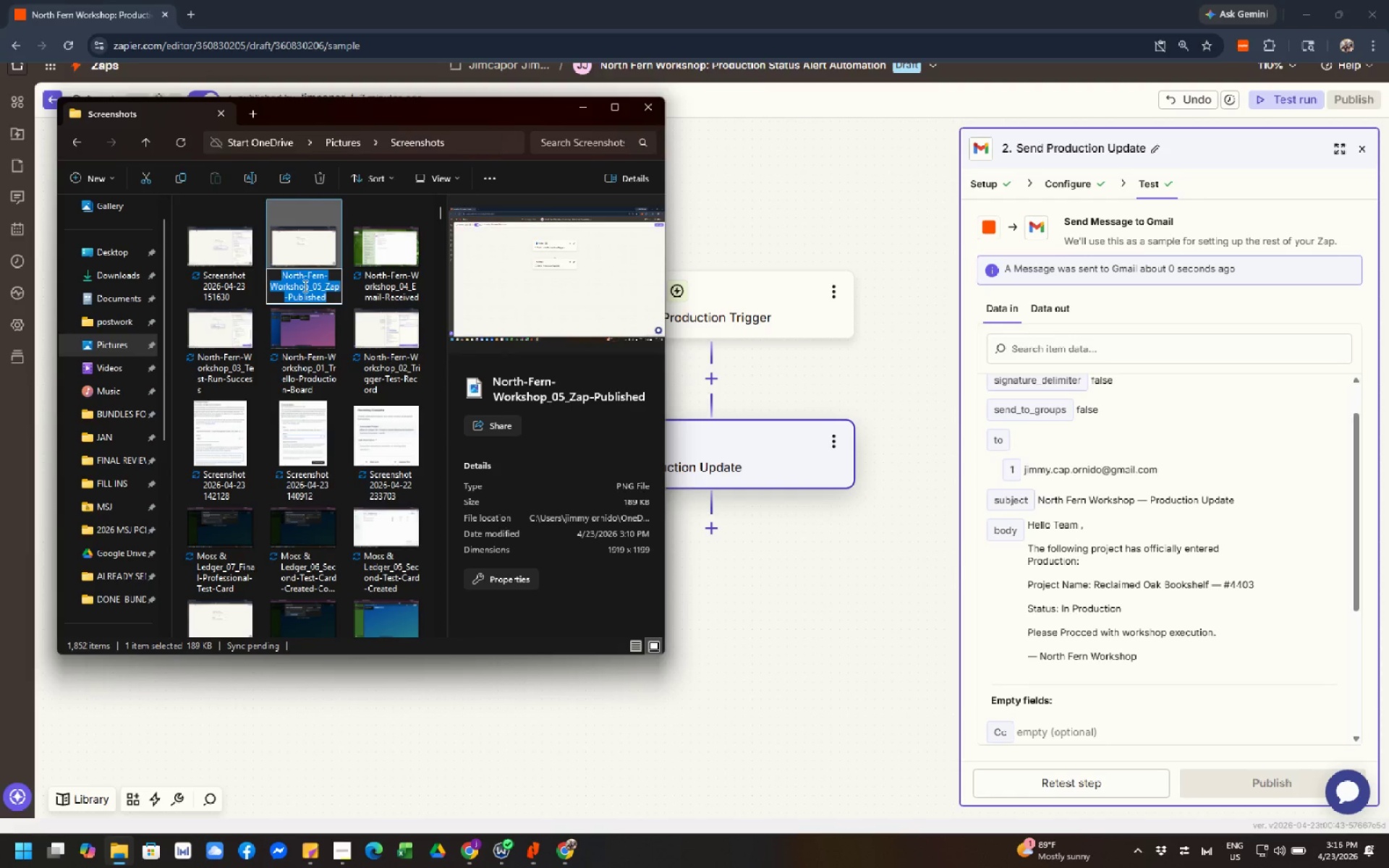 
key(Control+C)
 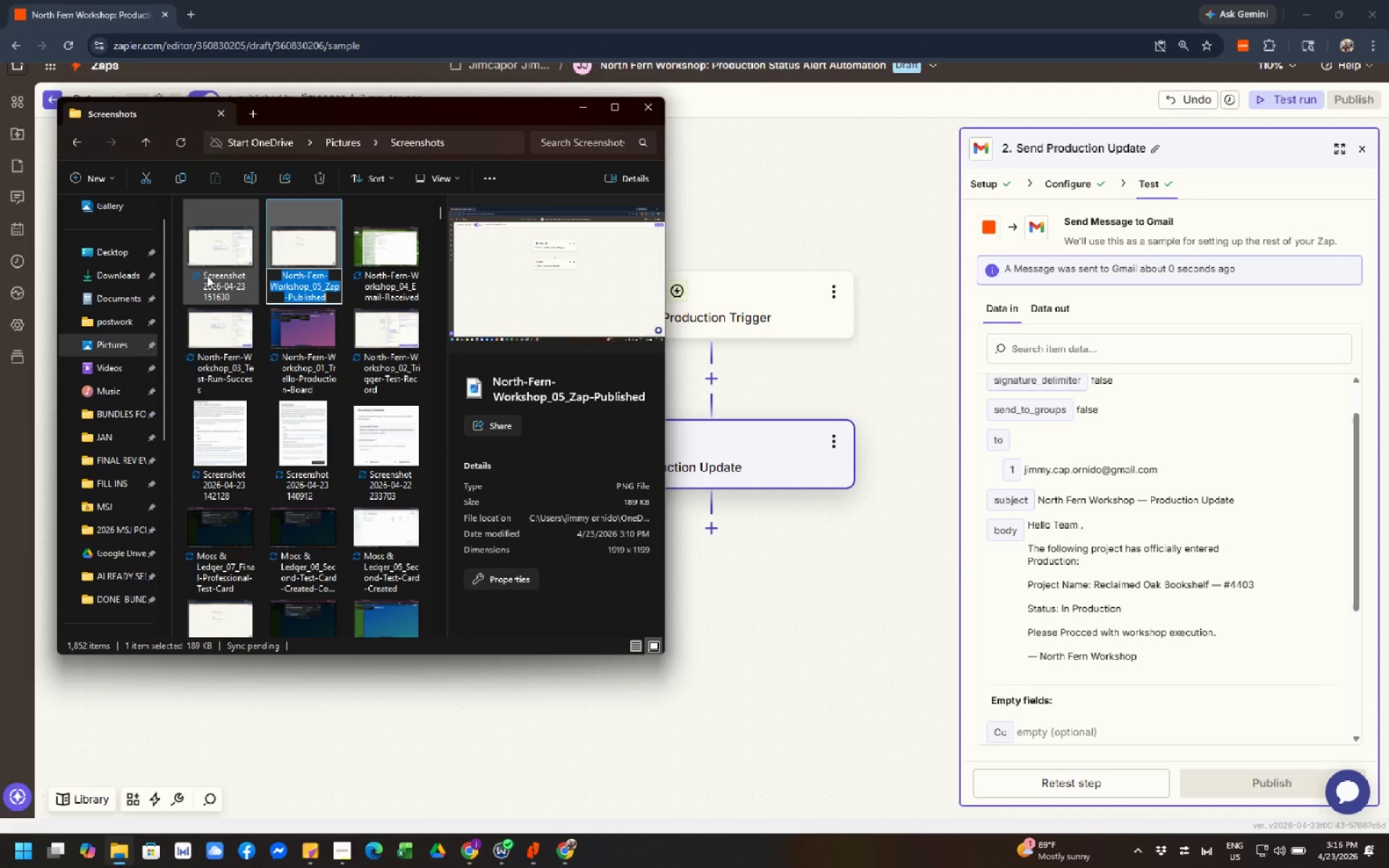 
left_click([207, 276])
 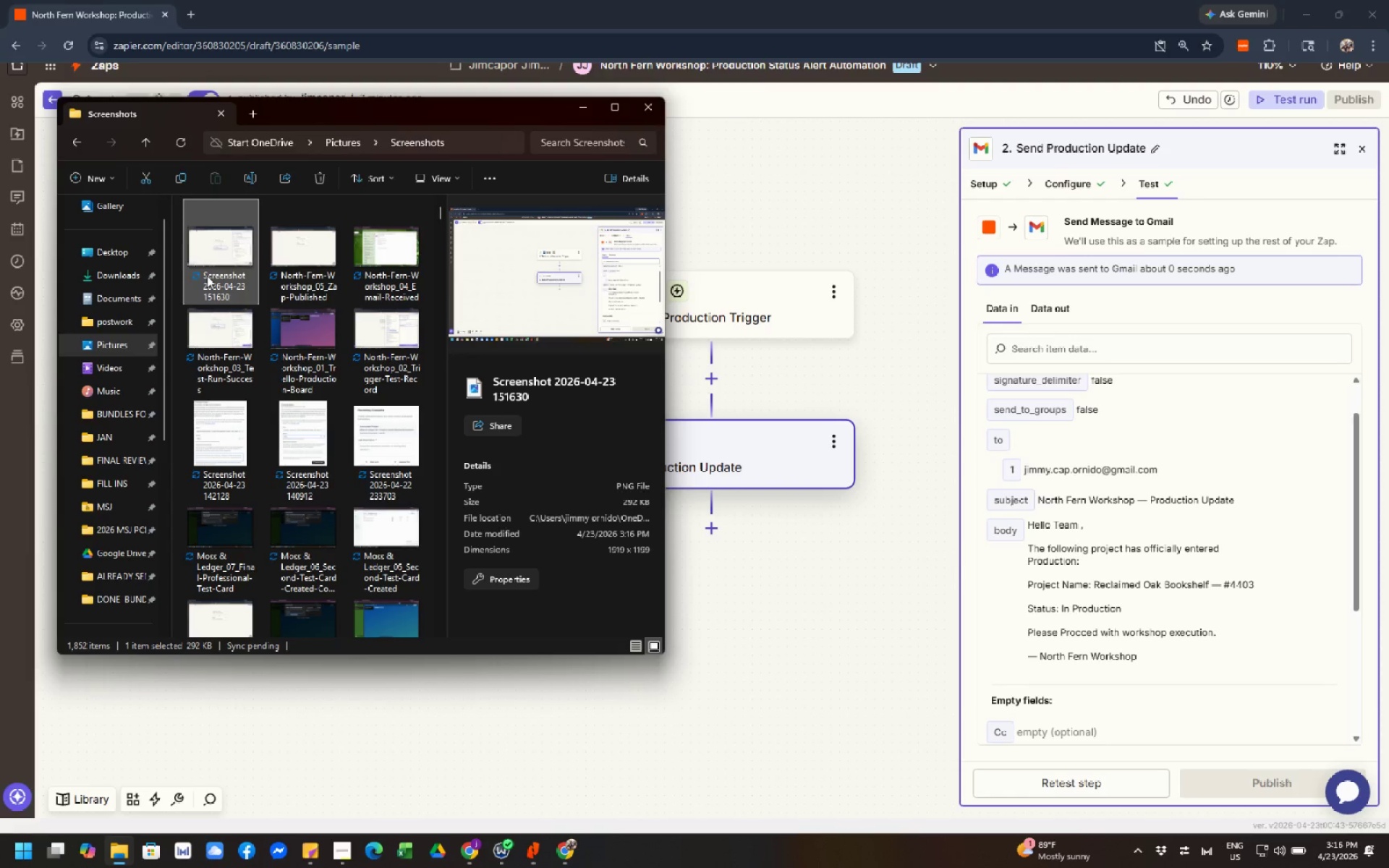 
key(F2)
 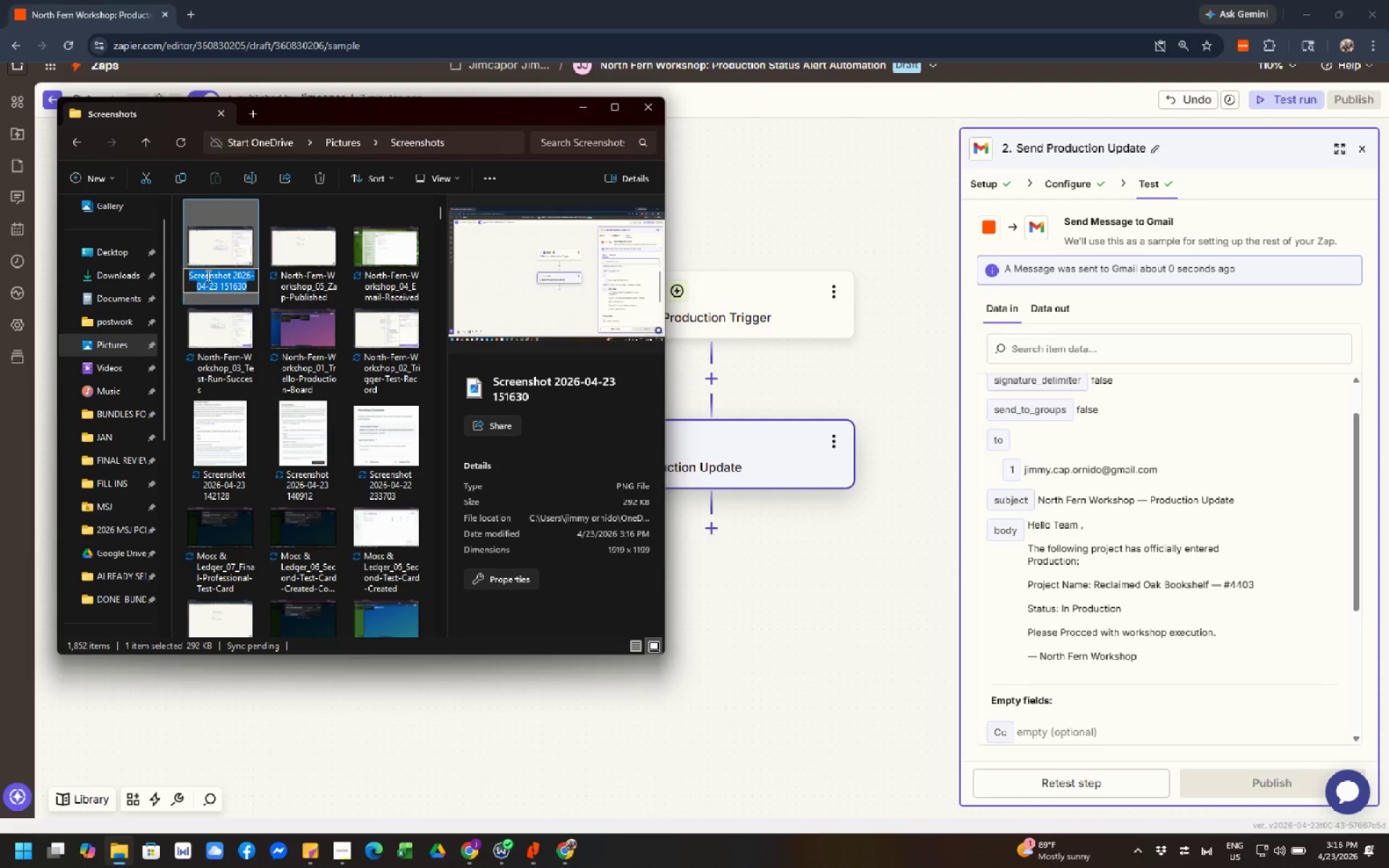 
key(Control+V)
 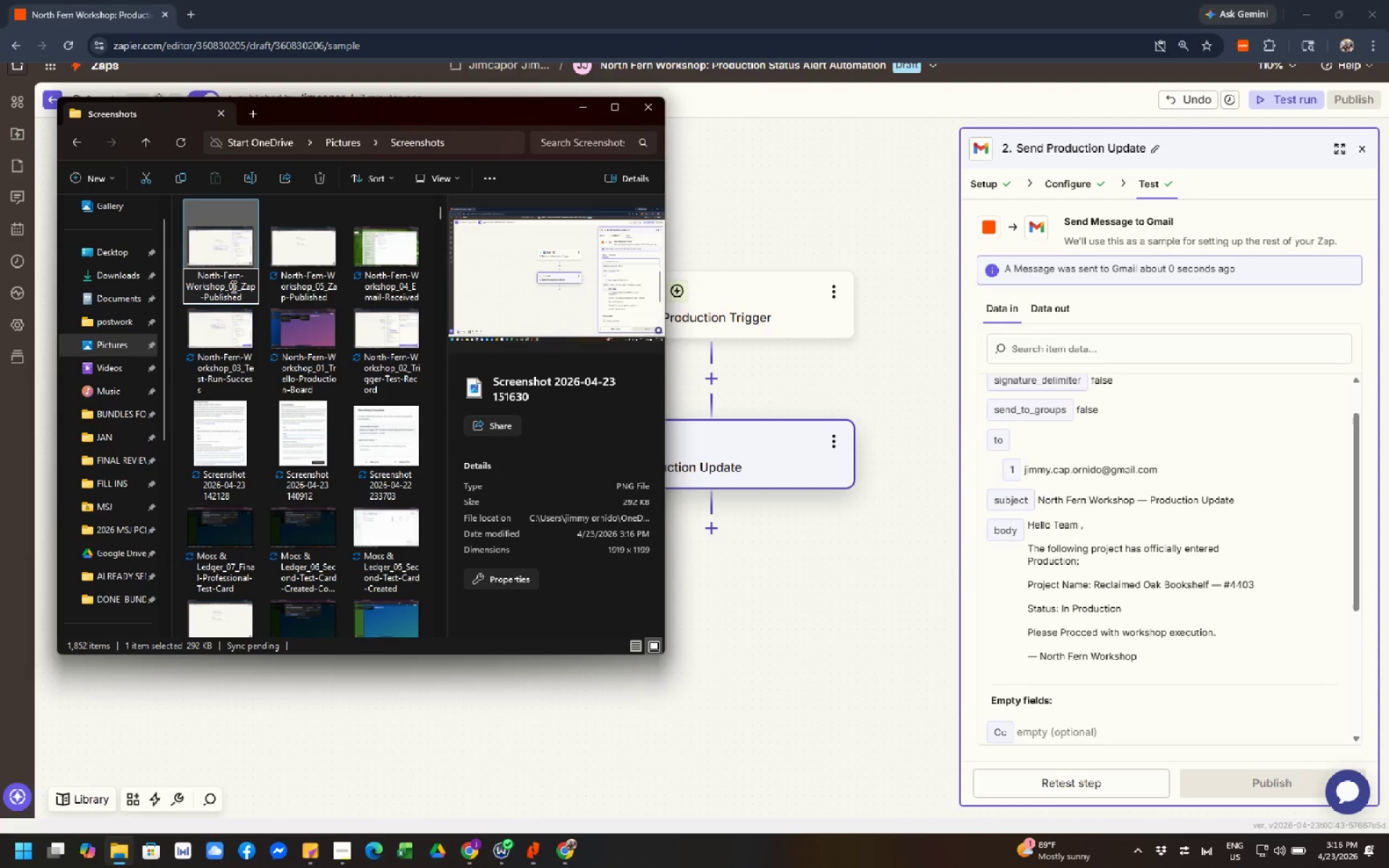 
left_click([234, 286])
 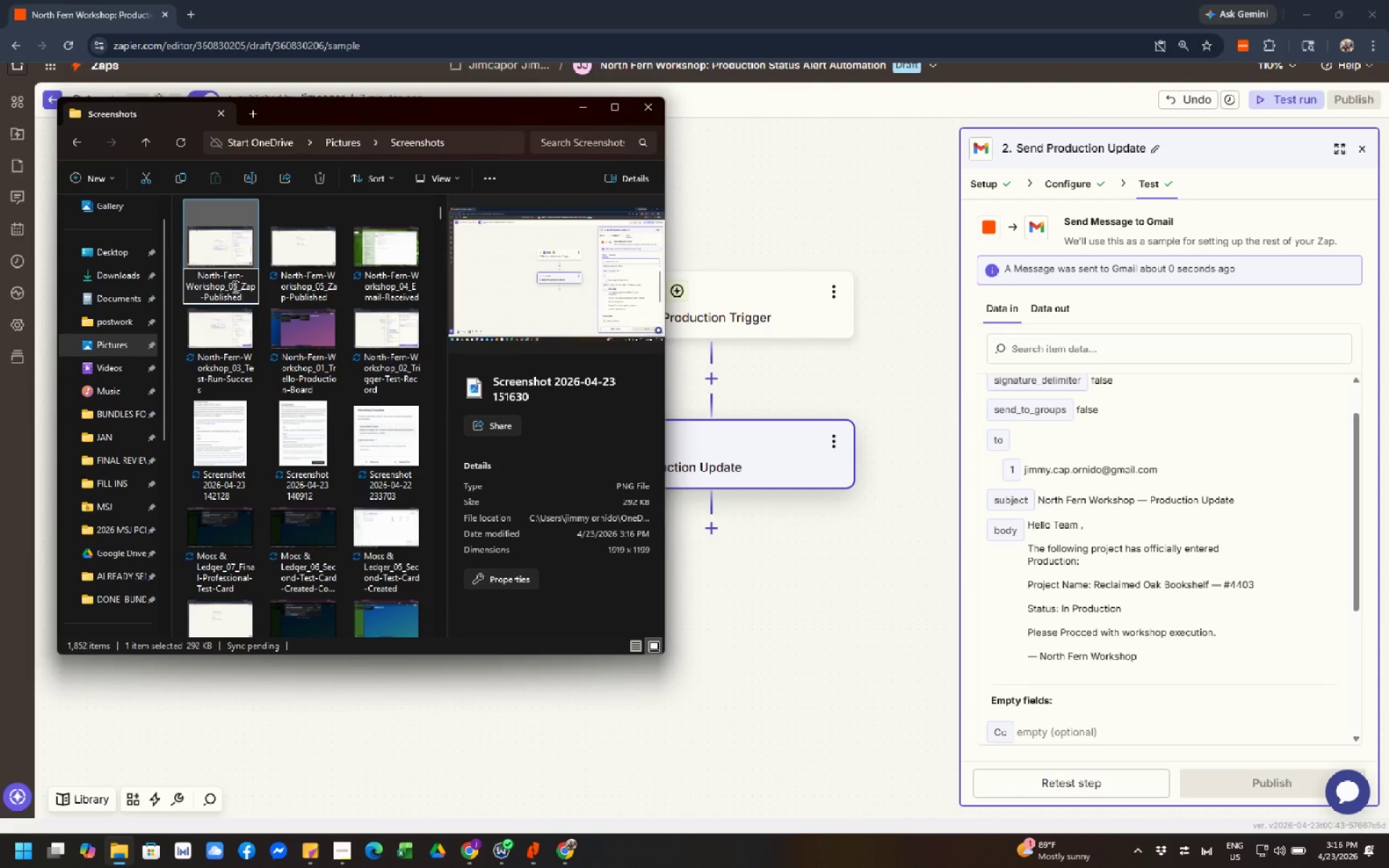 
key(ArrowRight)
 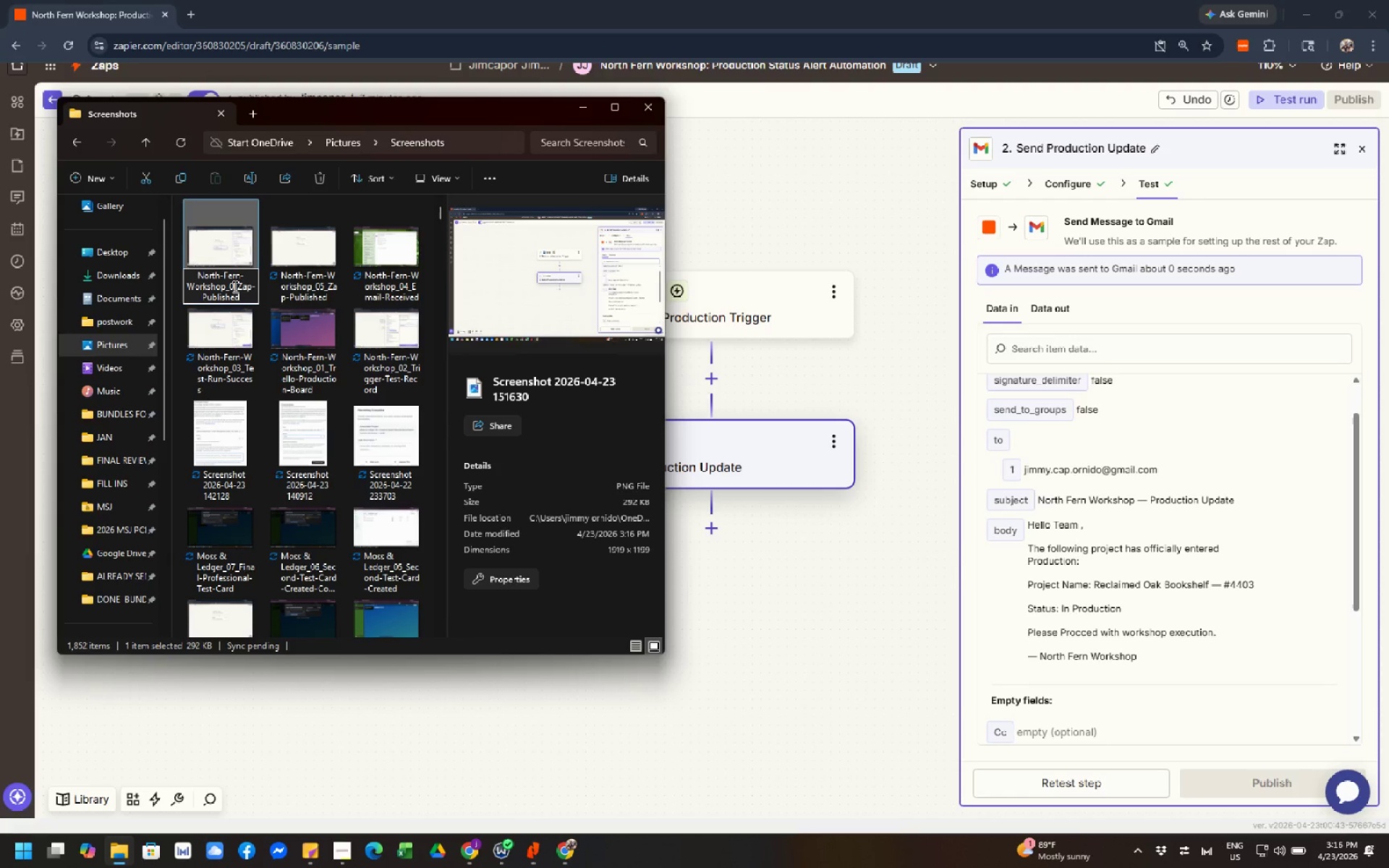 
key(Backspace)
 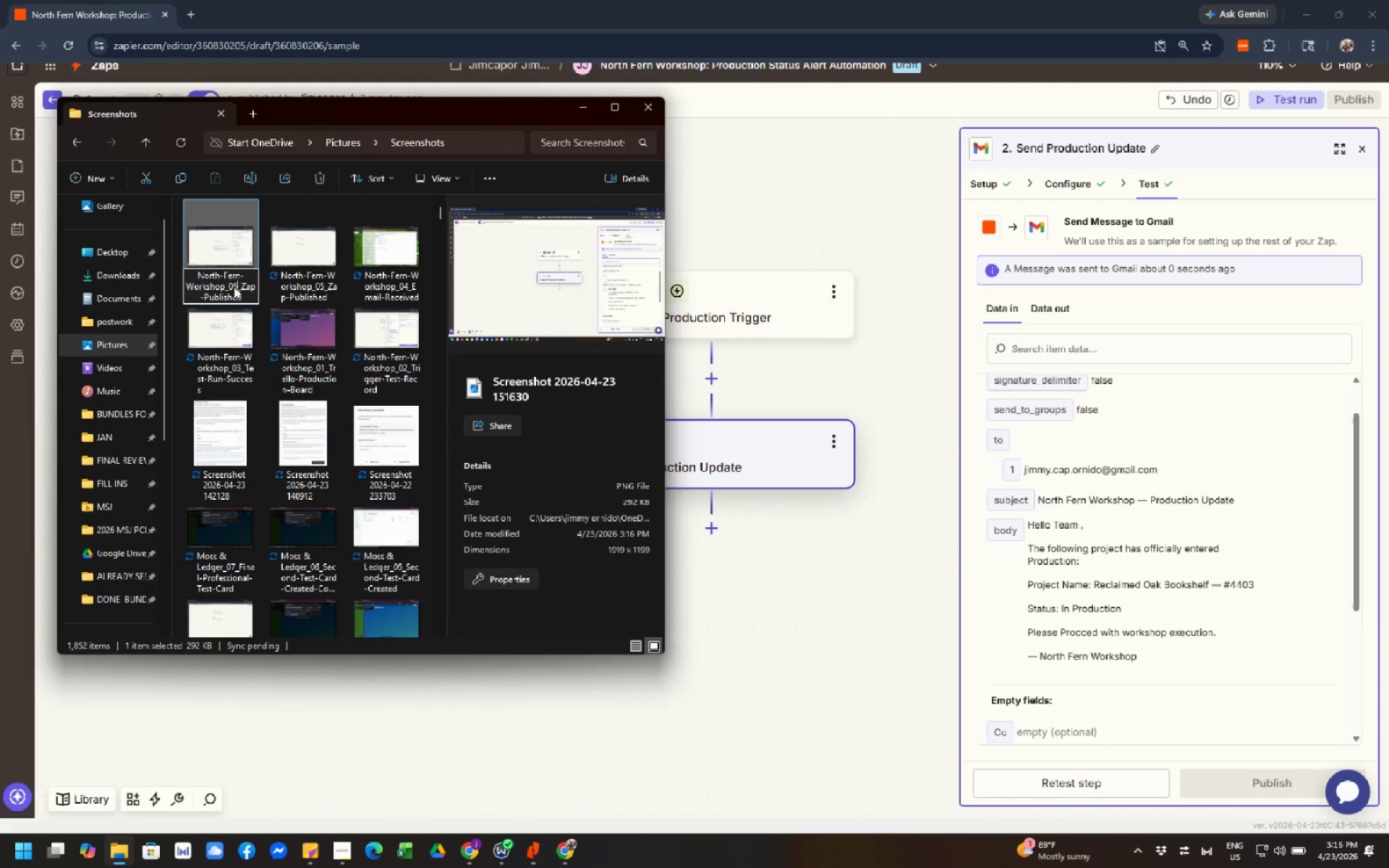 
key(Numpad6)
 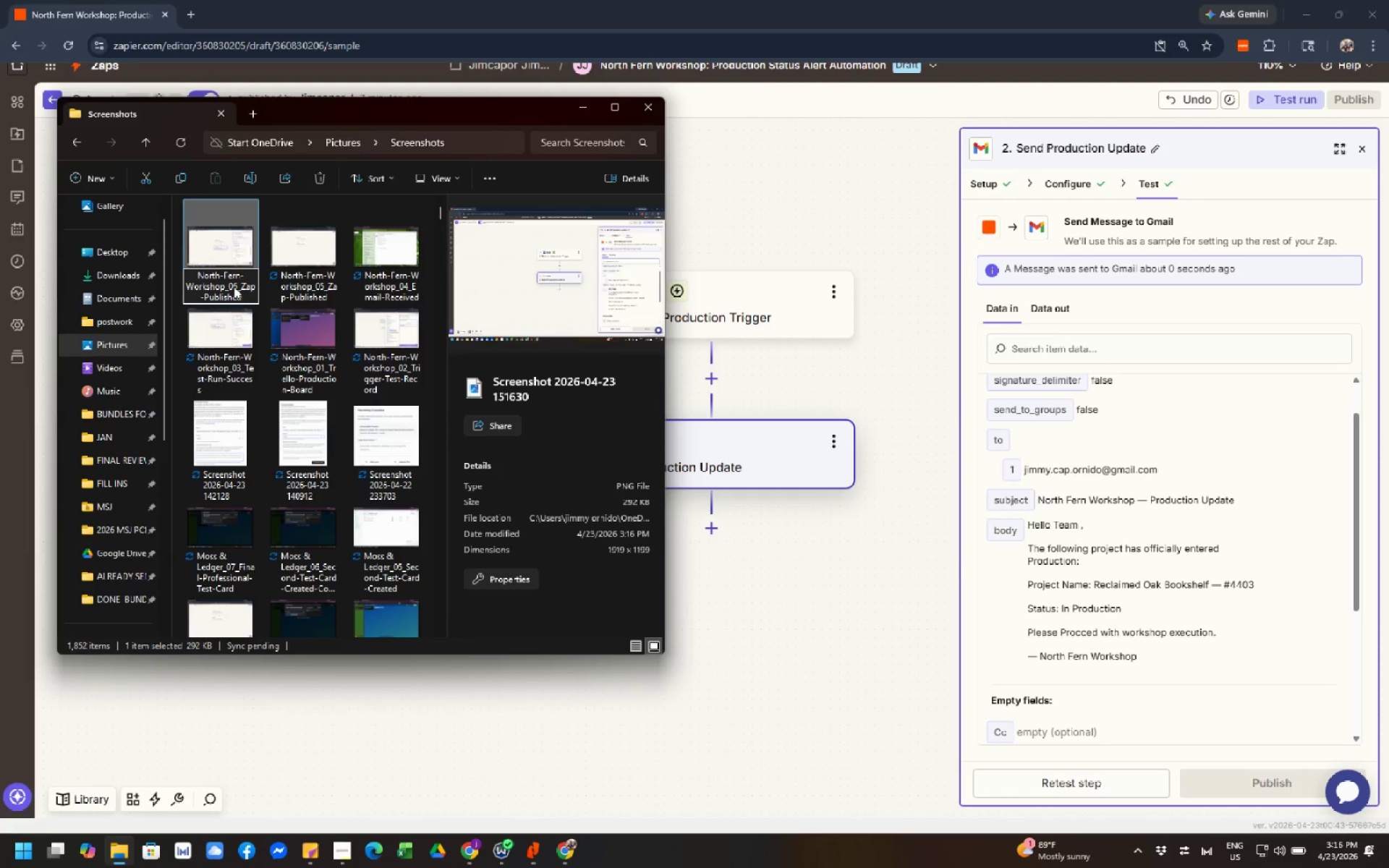 
key(ArrowRight)
 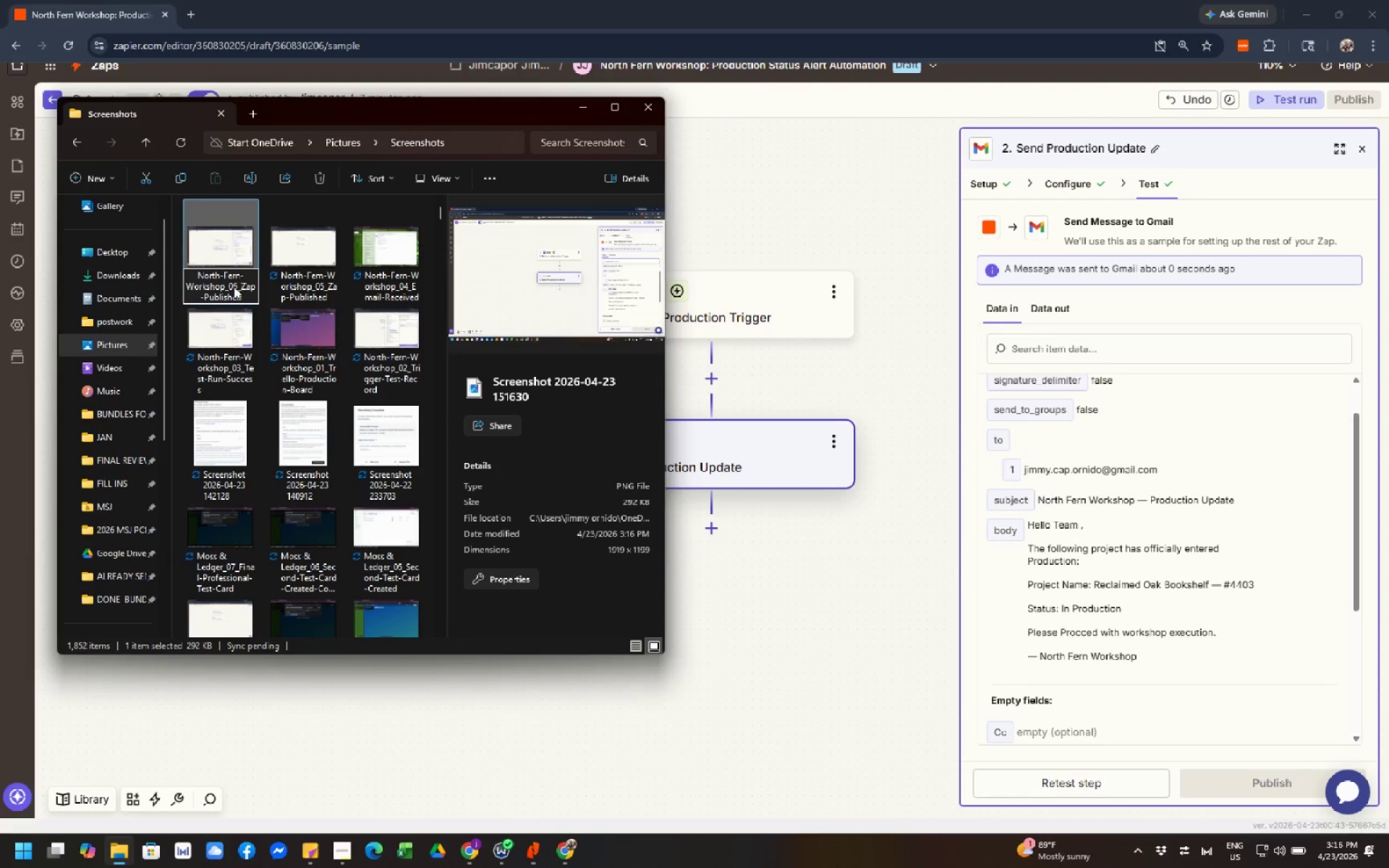 
key(Control+Shift+ArrowRight)
 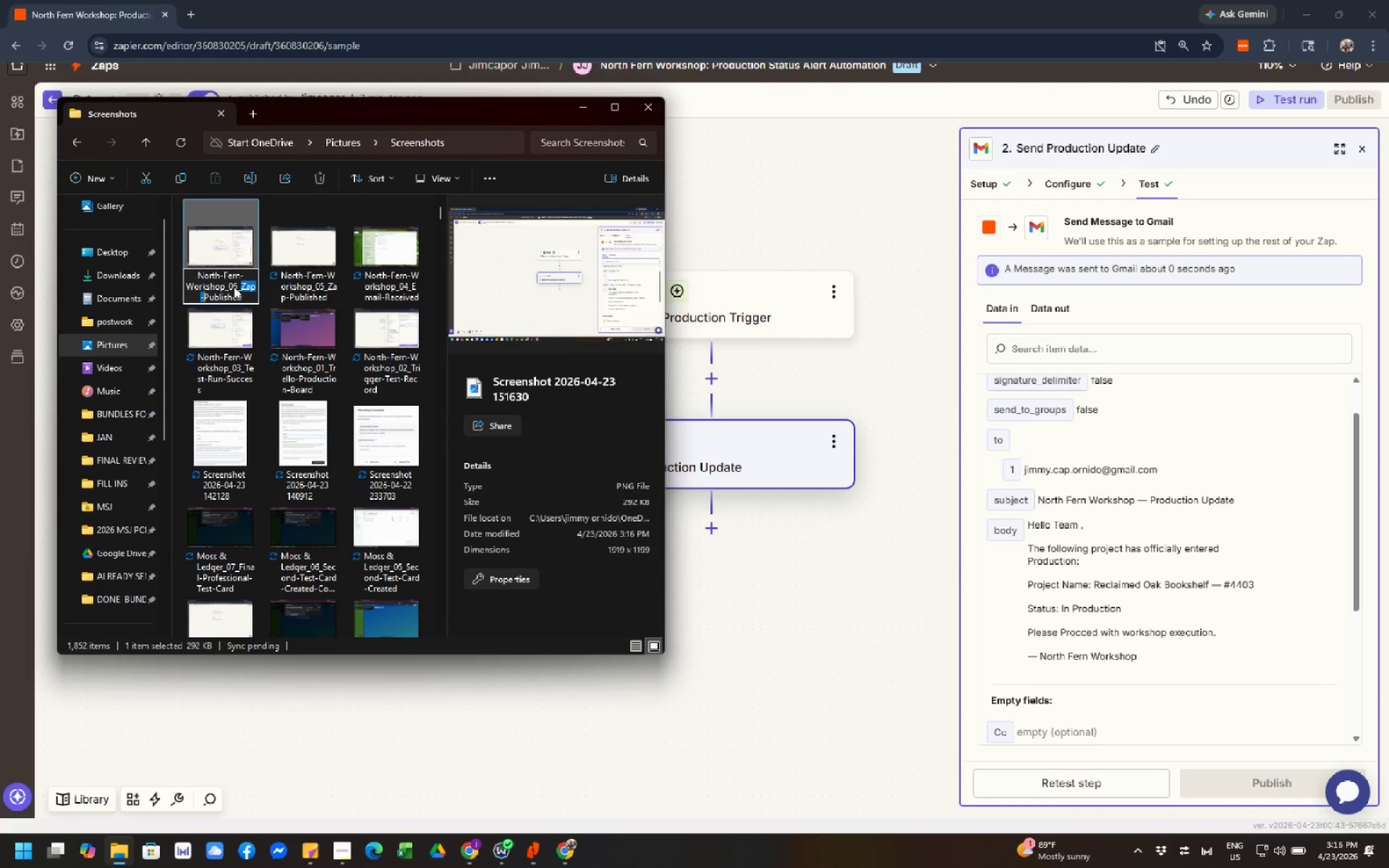 
key(Control+Shift+ArrowRight)
 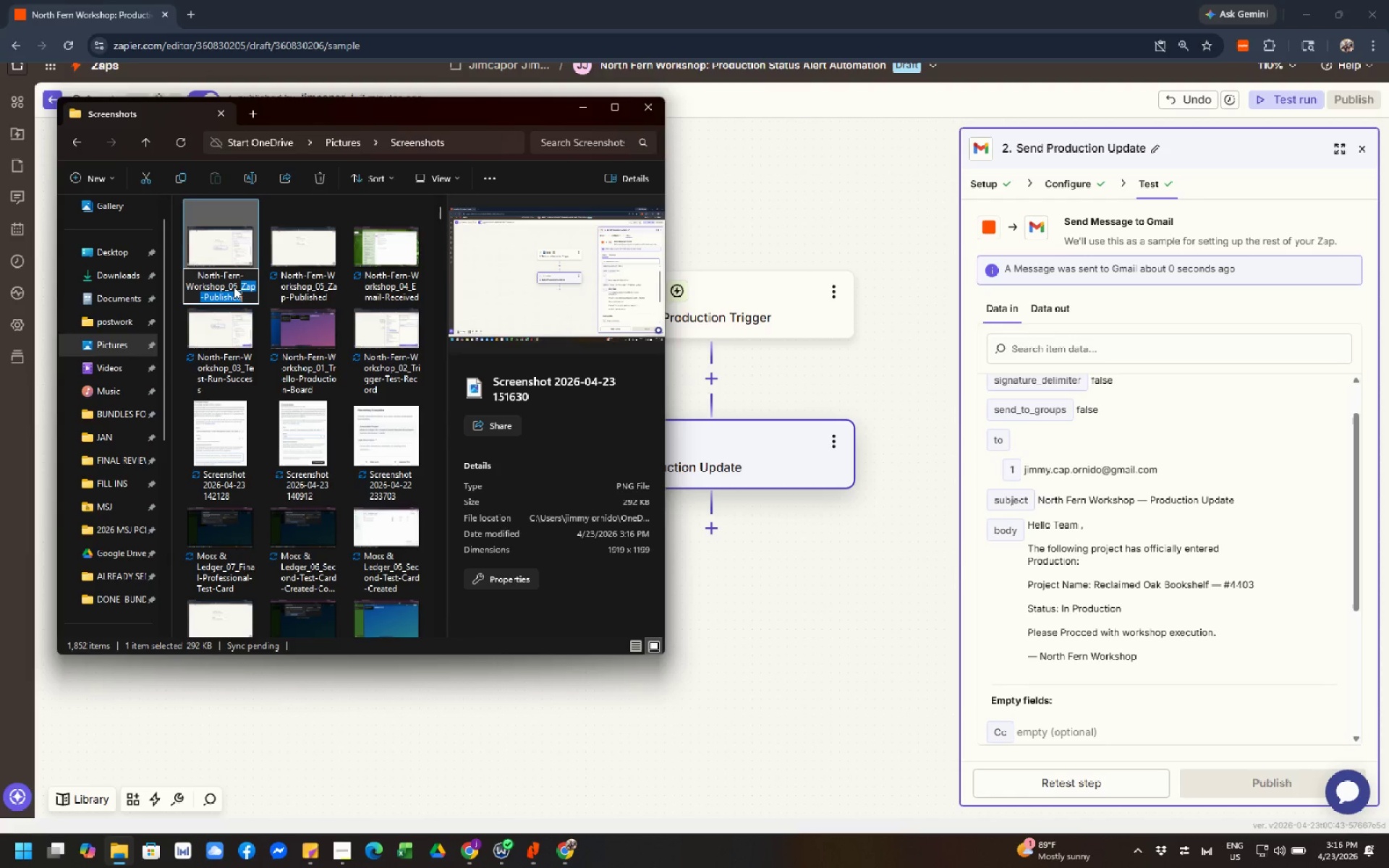 
key(Control+Shift+ArrowRight)
 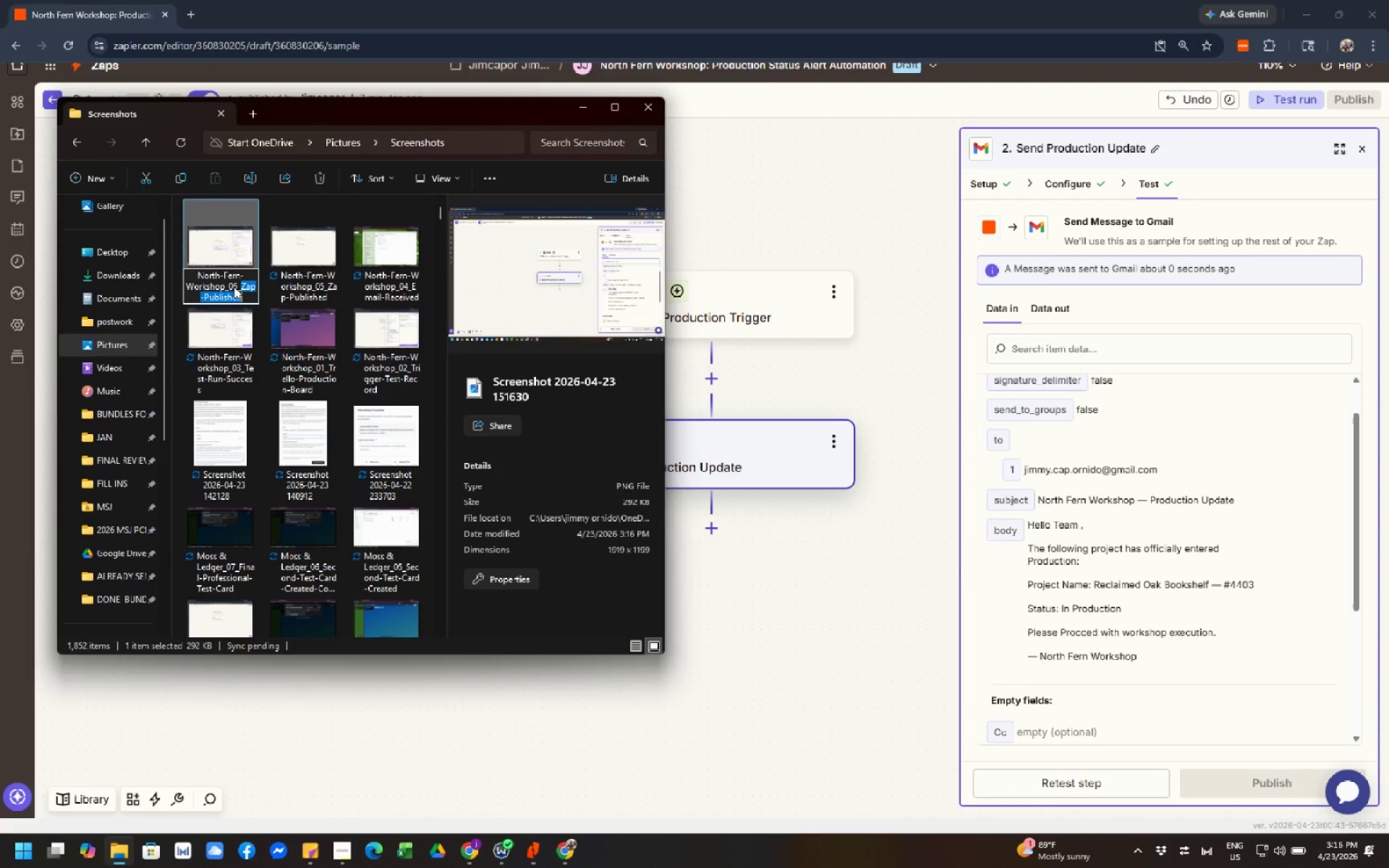 
key(Control+Shift+ArrowRight)
 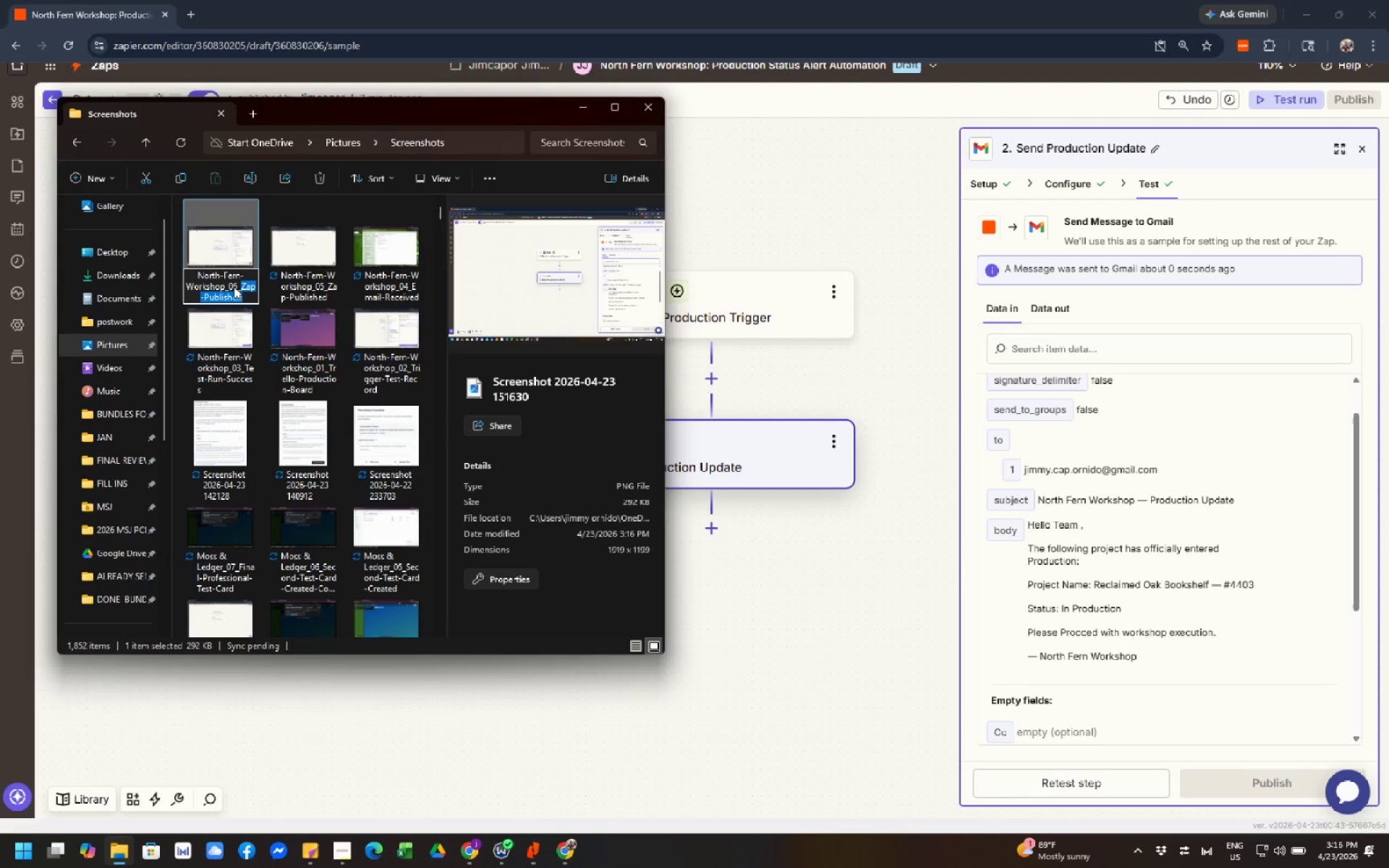 
type(Second-Test-Run)
 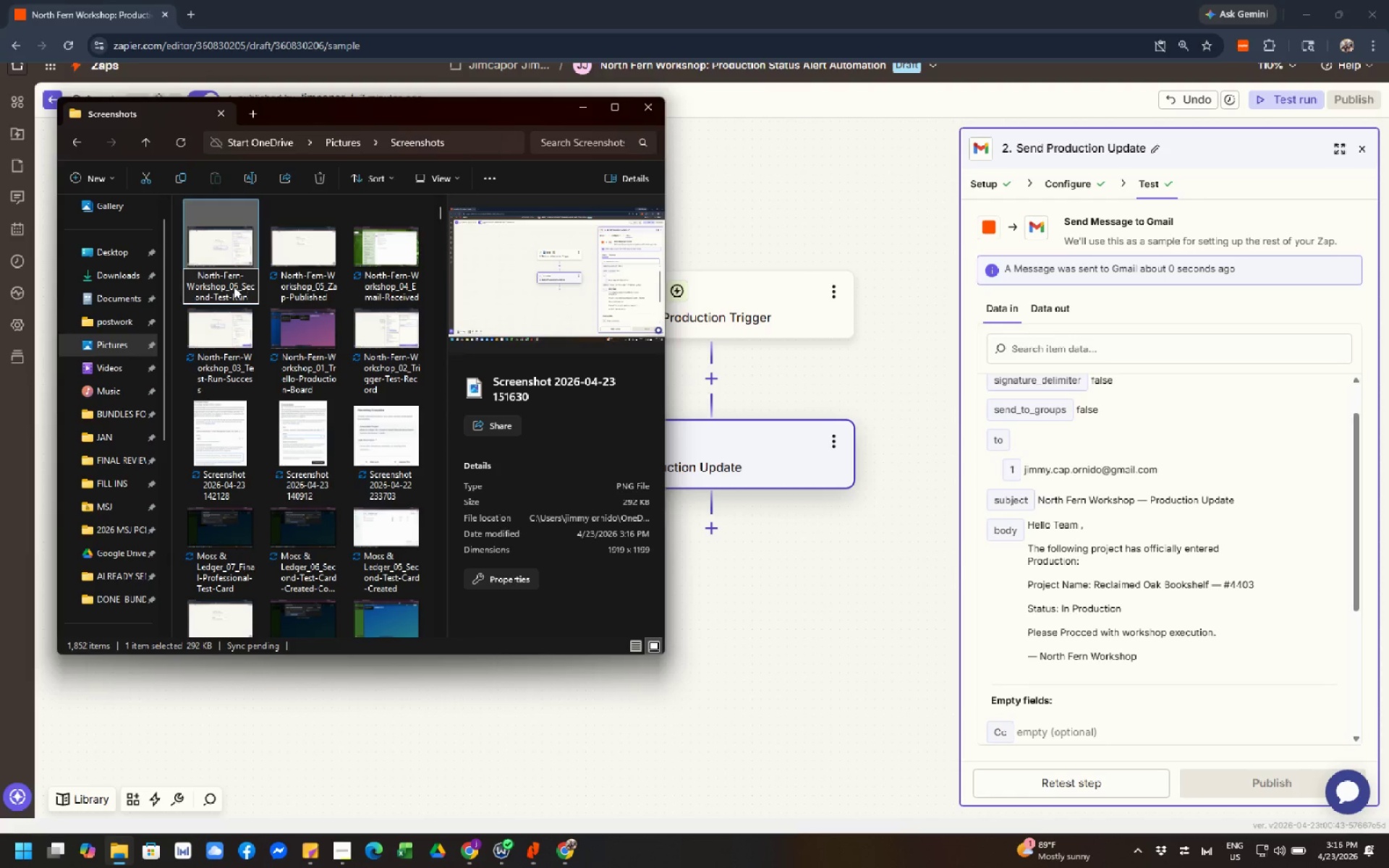 
left_click([318, 292])
 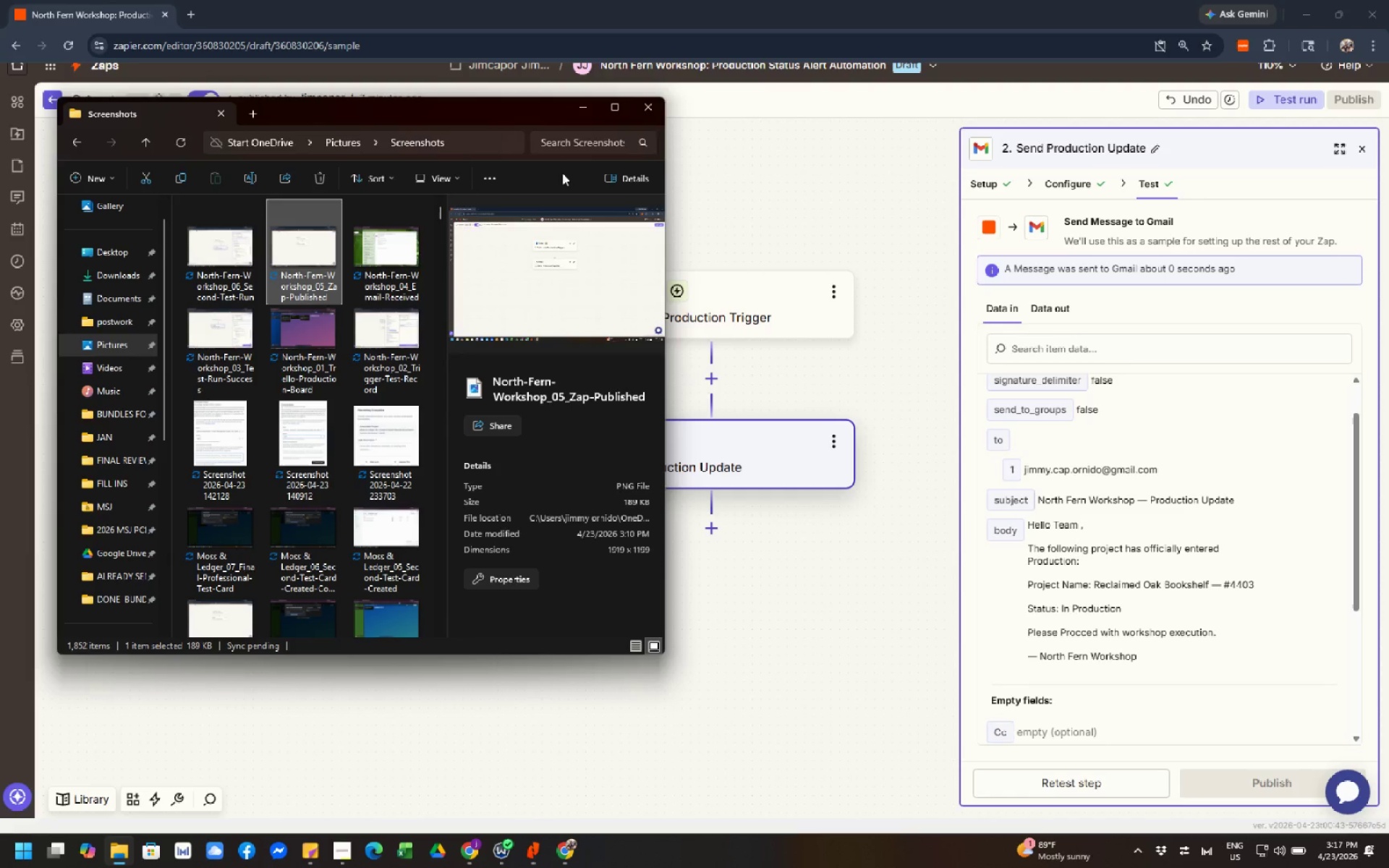 
left_click([572, 102])
 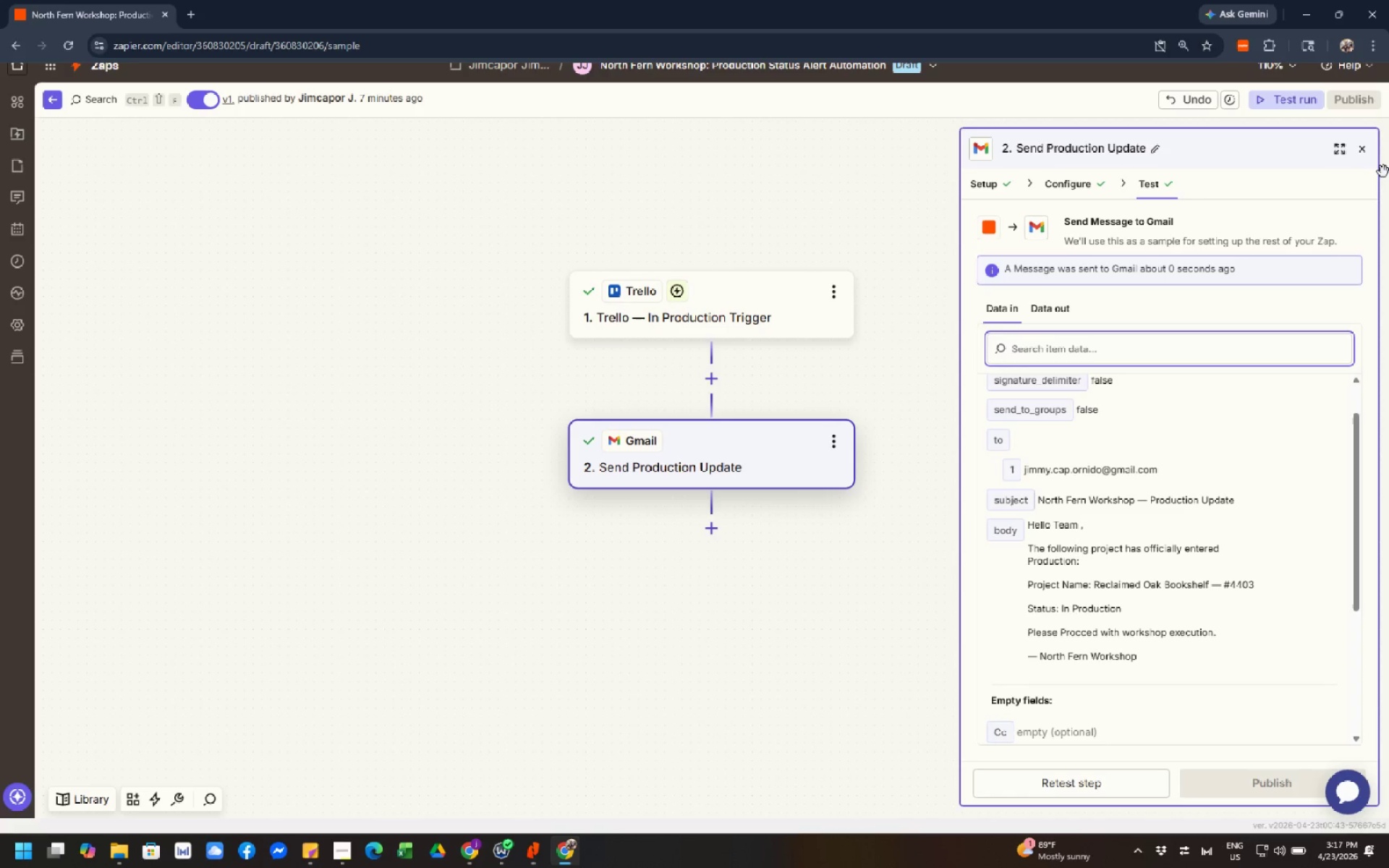 
left_click([1367, 149])
 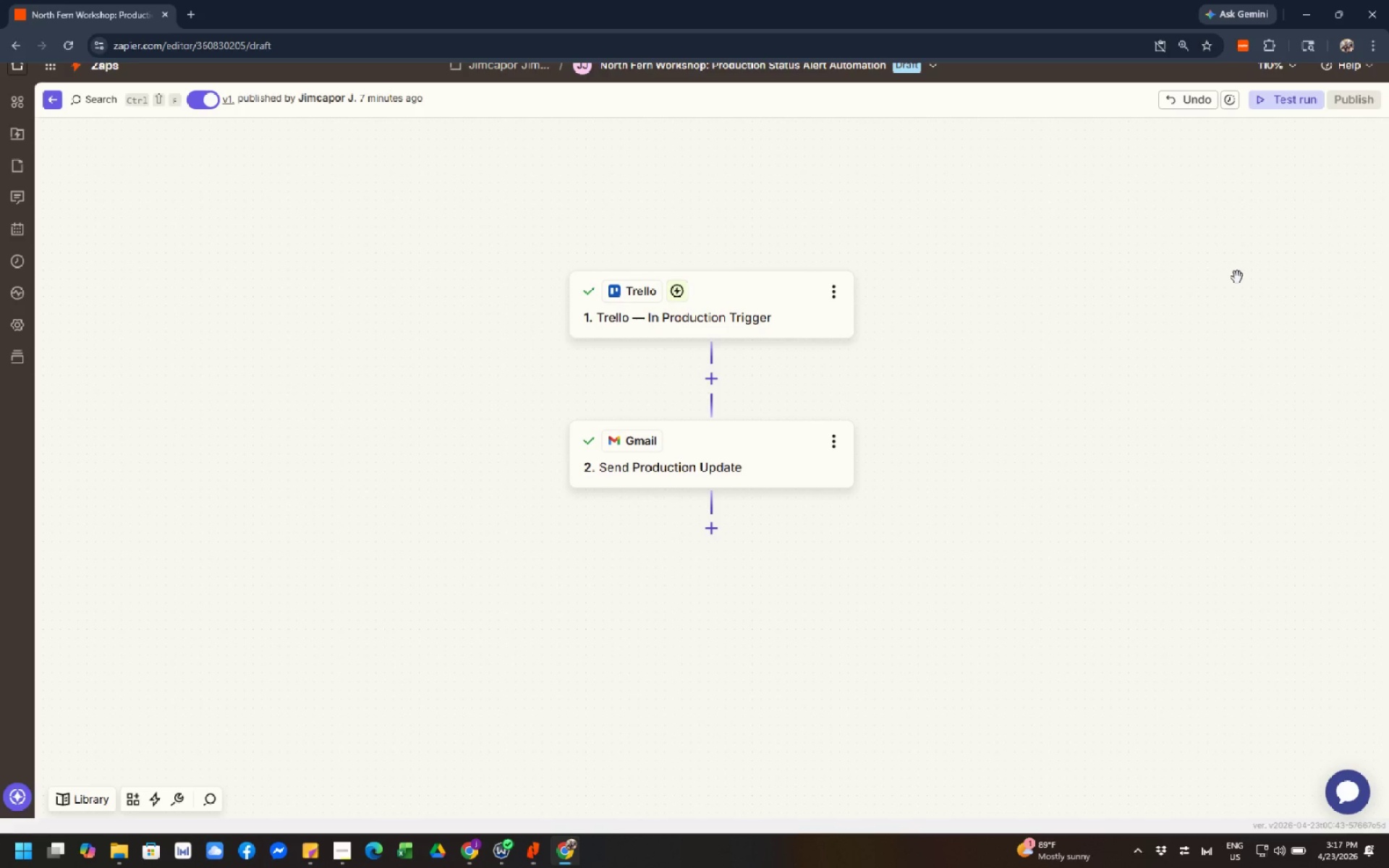 
wait(10.97)
 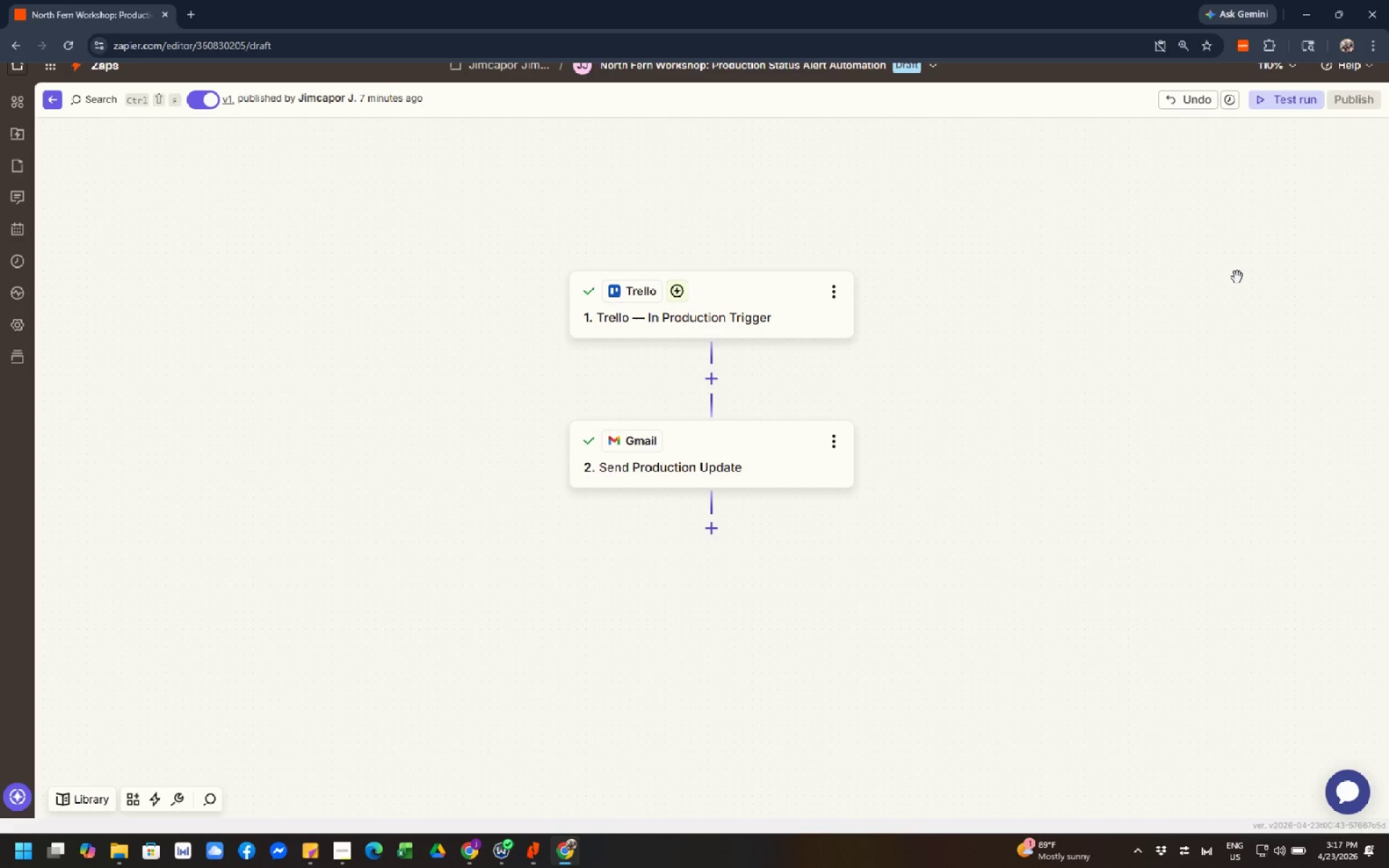 
left_click([473, 850])
 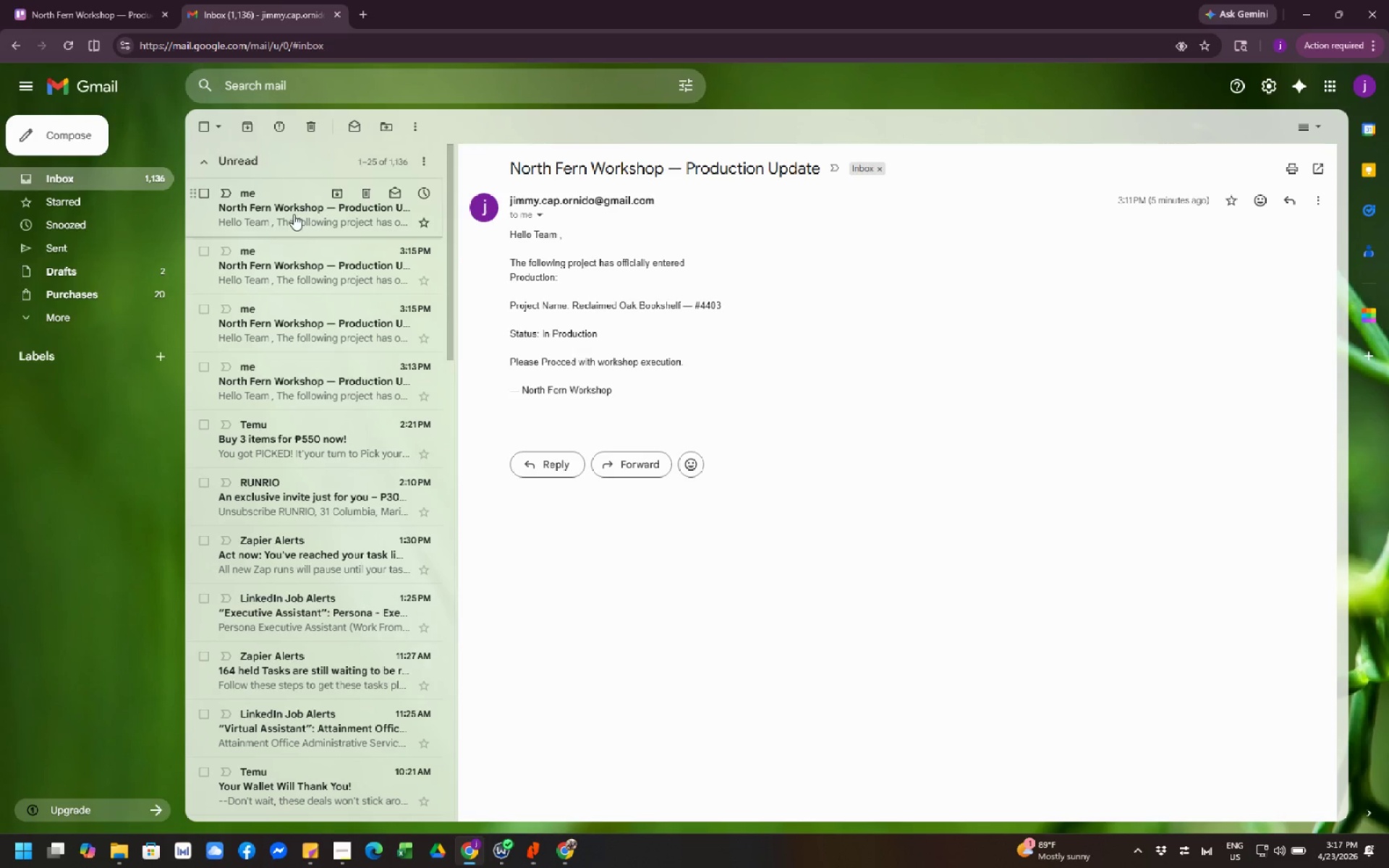 
left_click([294, 214])
 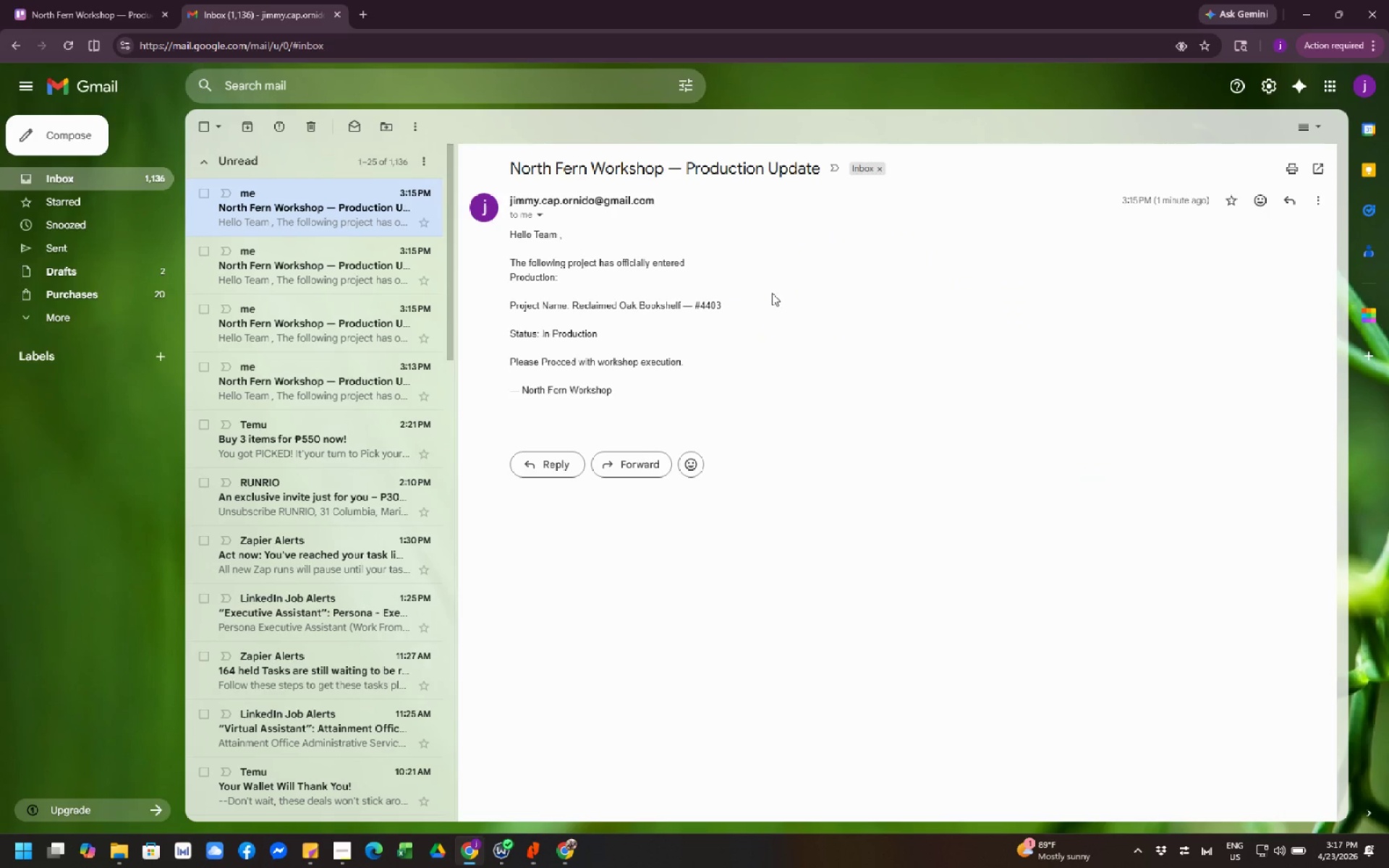 
key(Meta+Shift+S)
 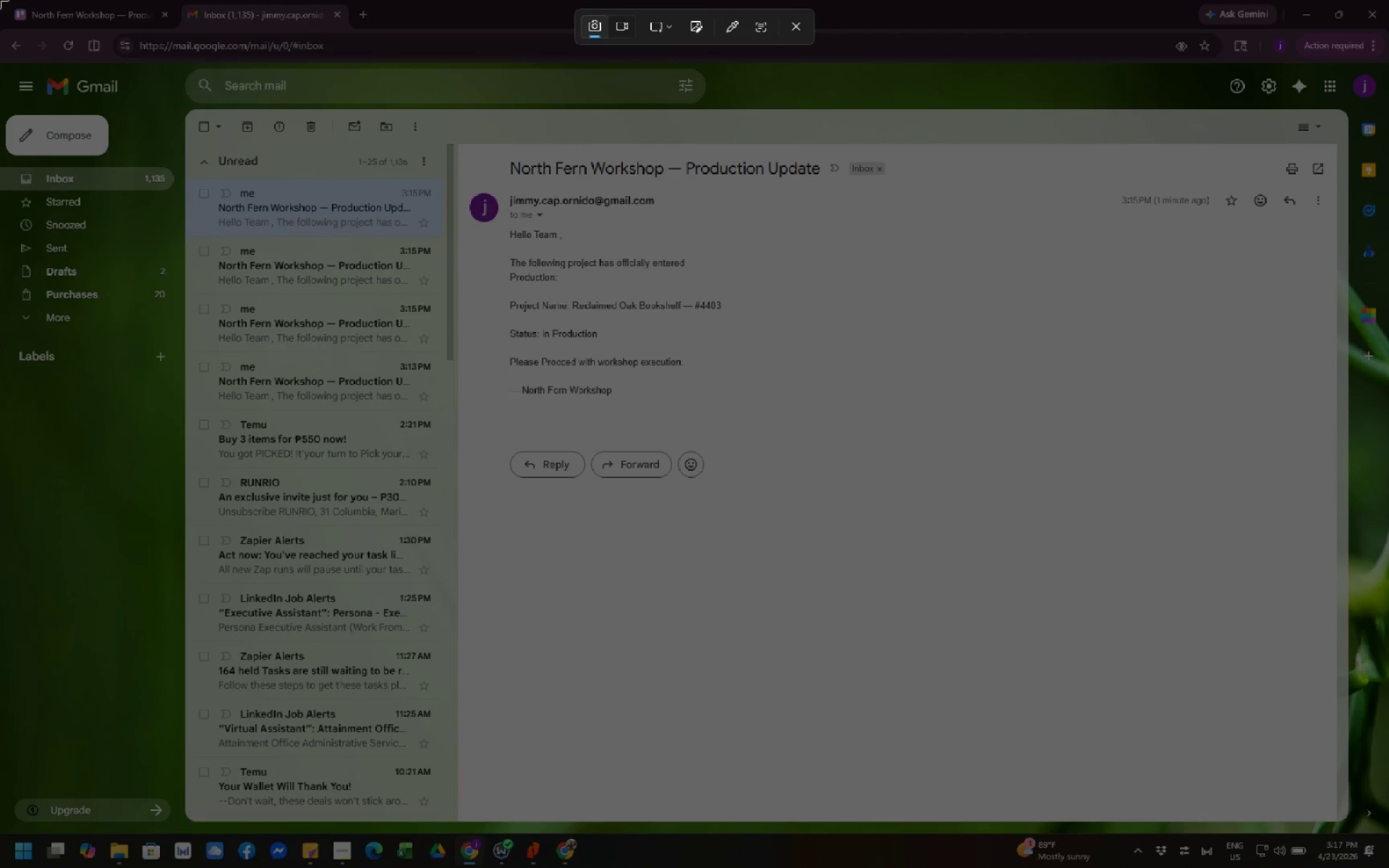 
left_click_drag(start_coordinate=[0, 0], to_coordinate=[1388, 867])
 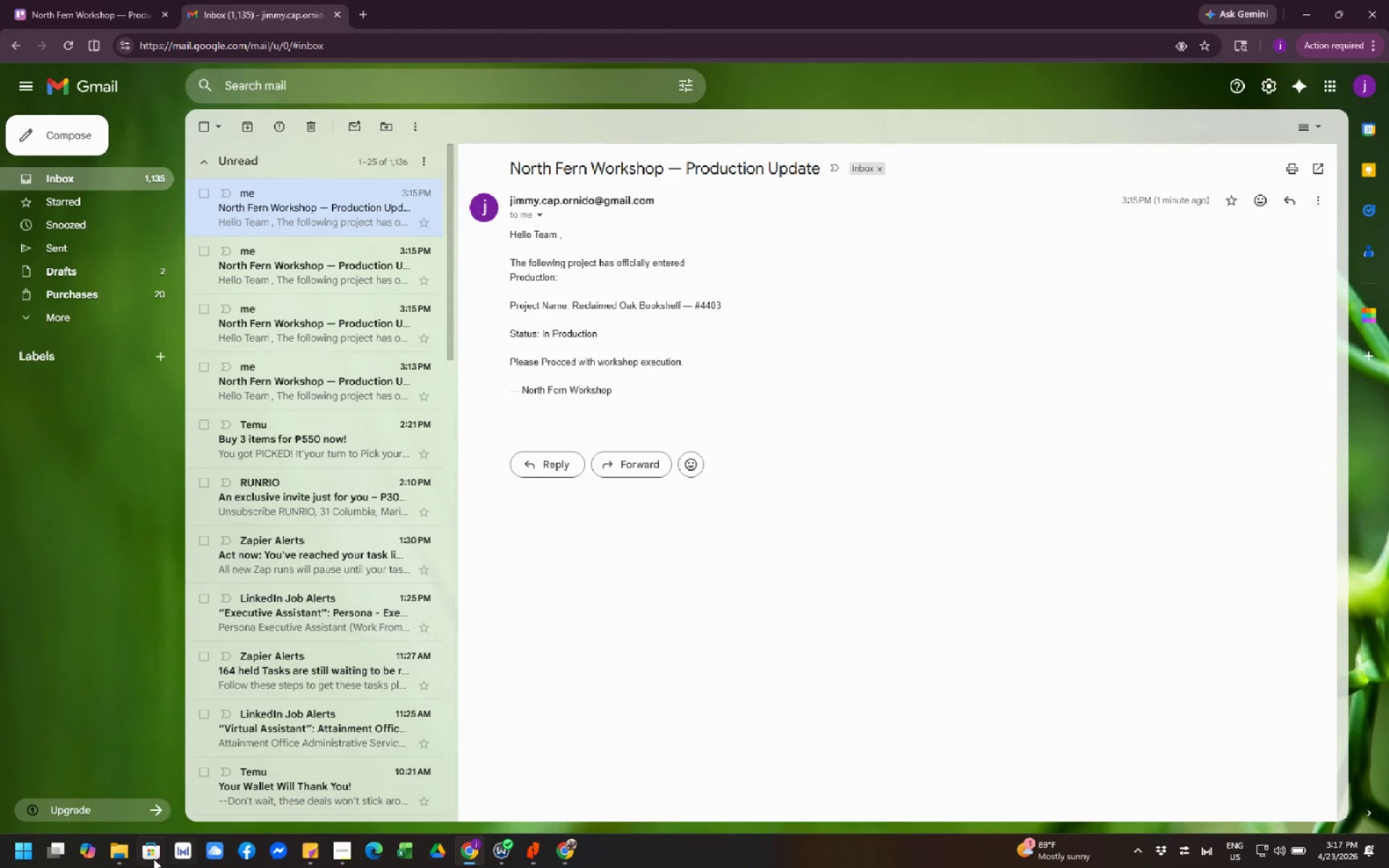 
left_click([122, 851])
 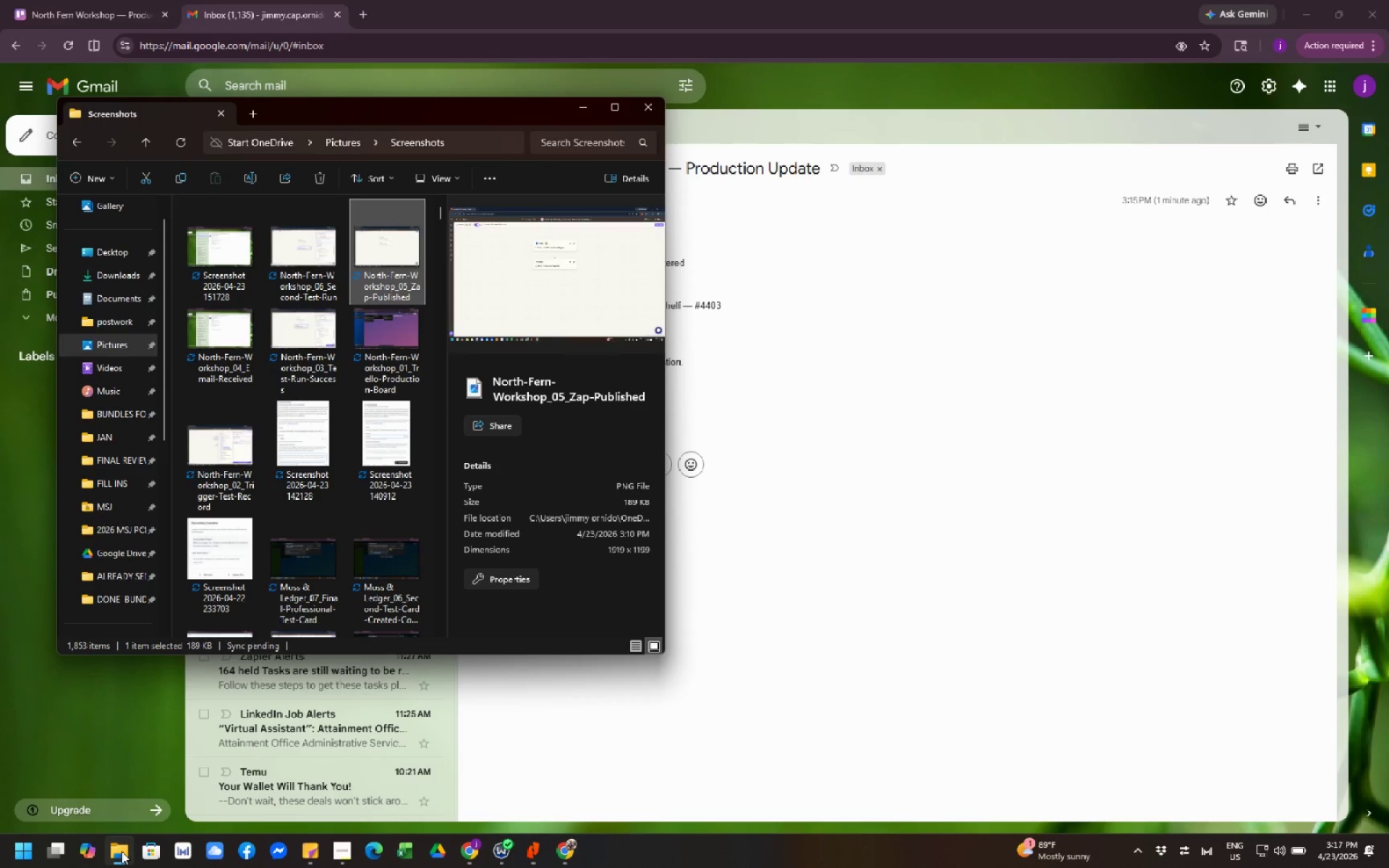 
wait(5.31)
 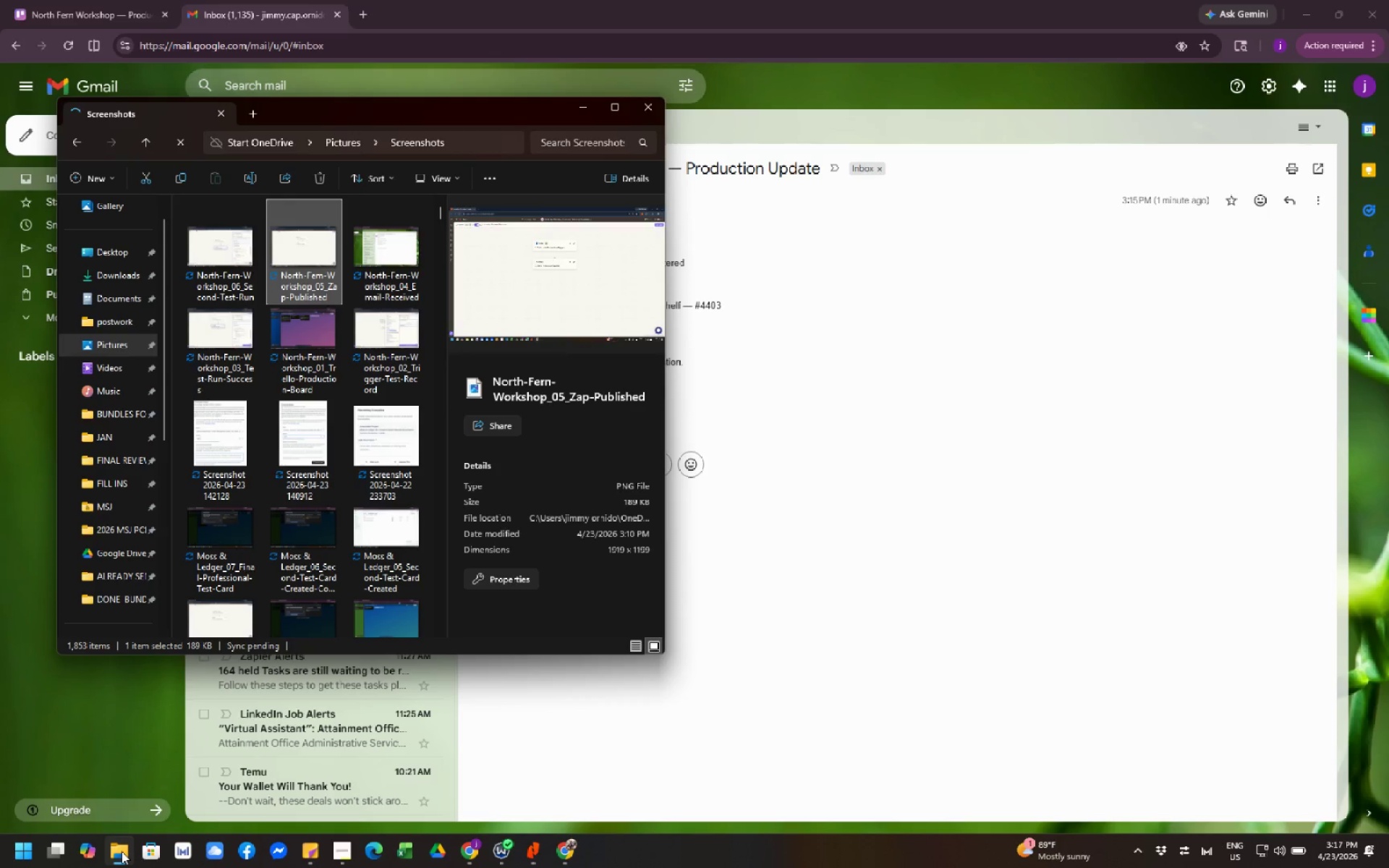 
mouse_move([193, 513])
 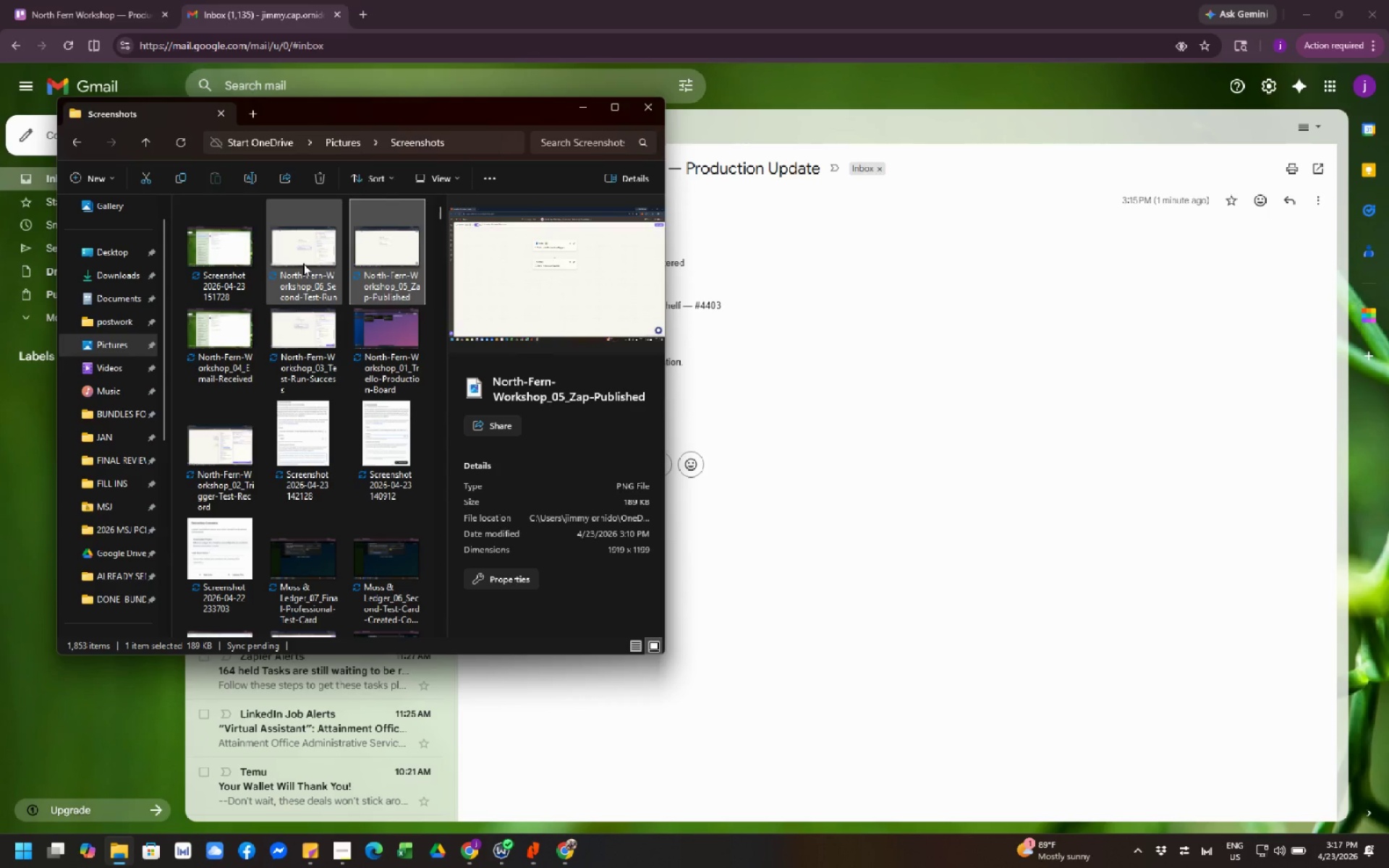 
left_click([303, 263])
 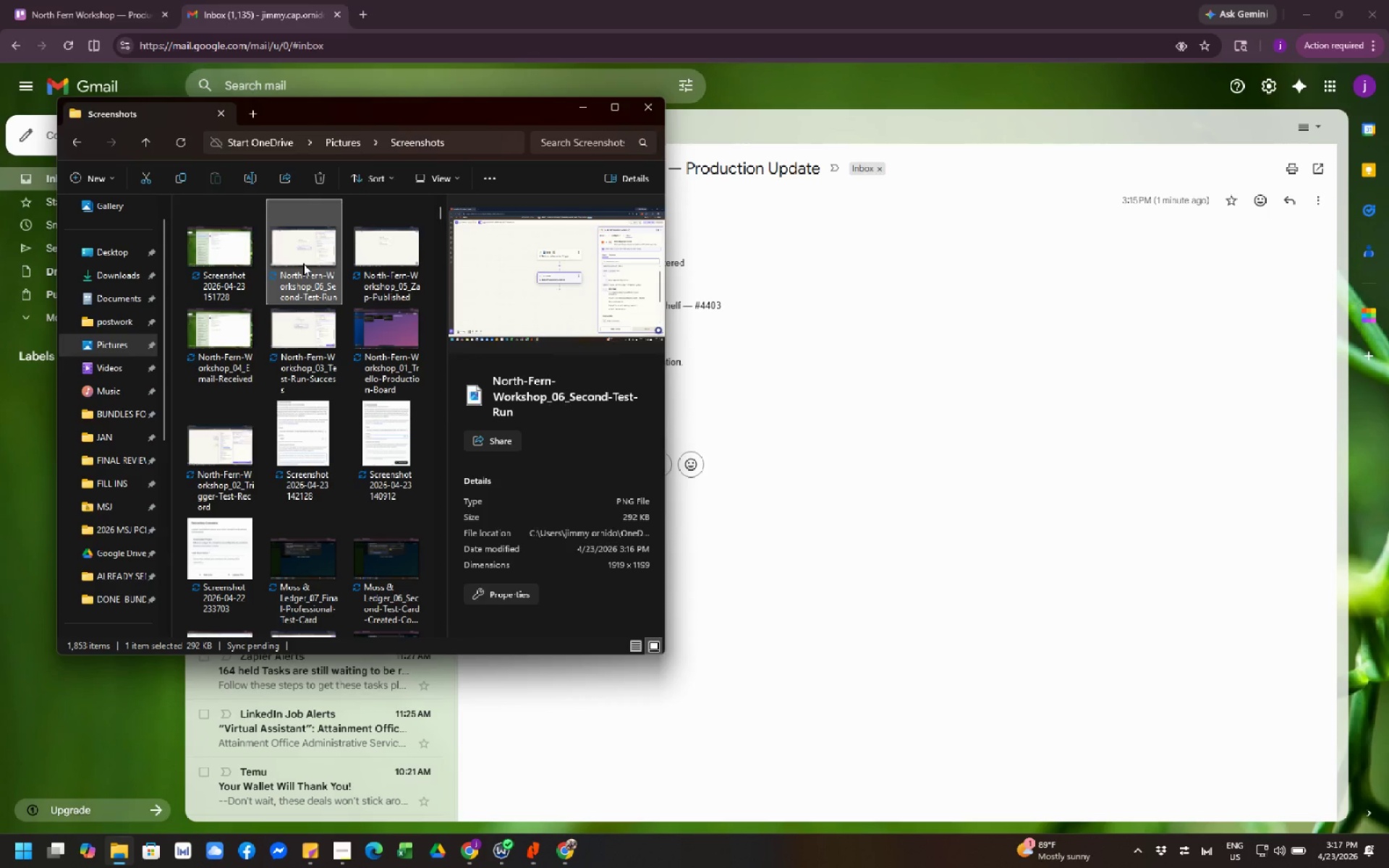 
key(F2)
 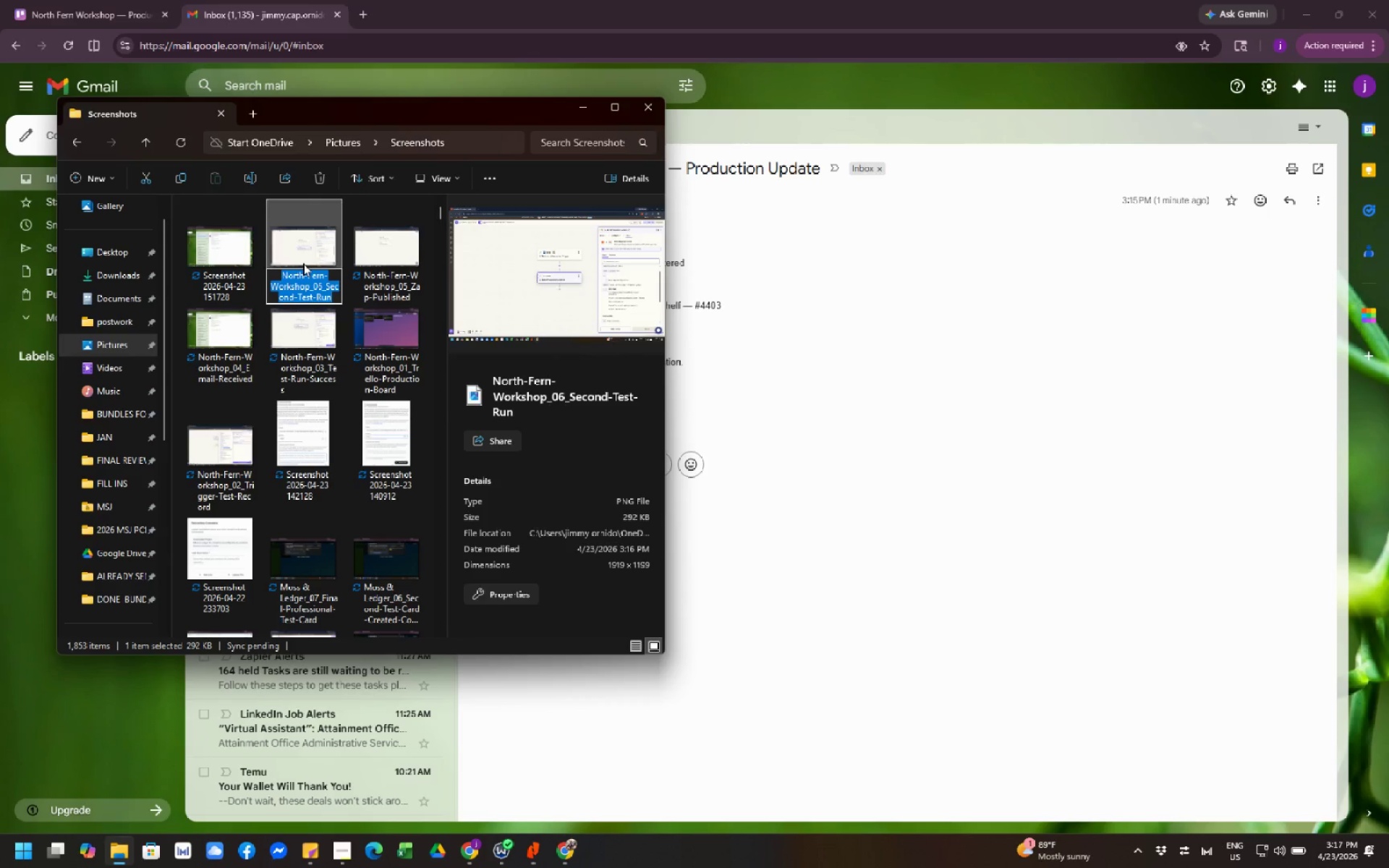 
key(Control+C)
 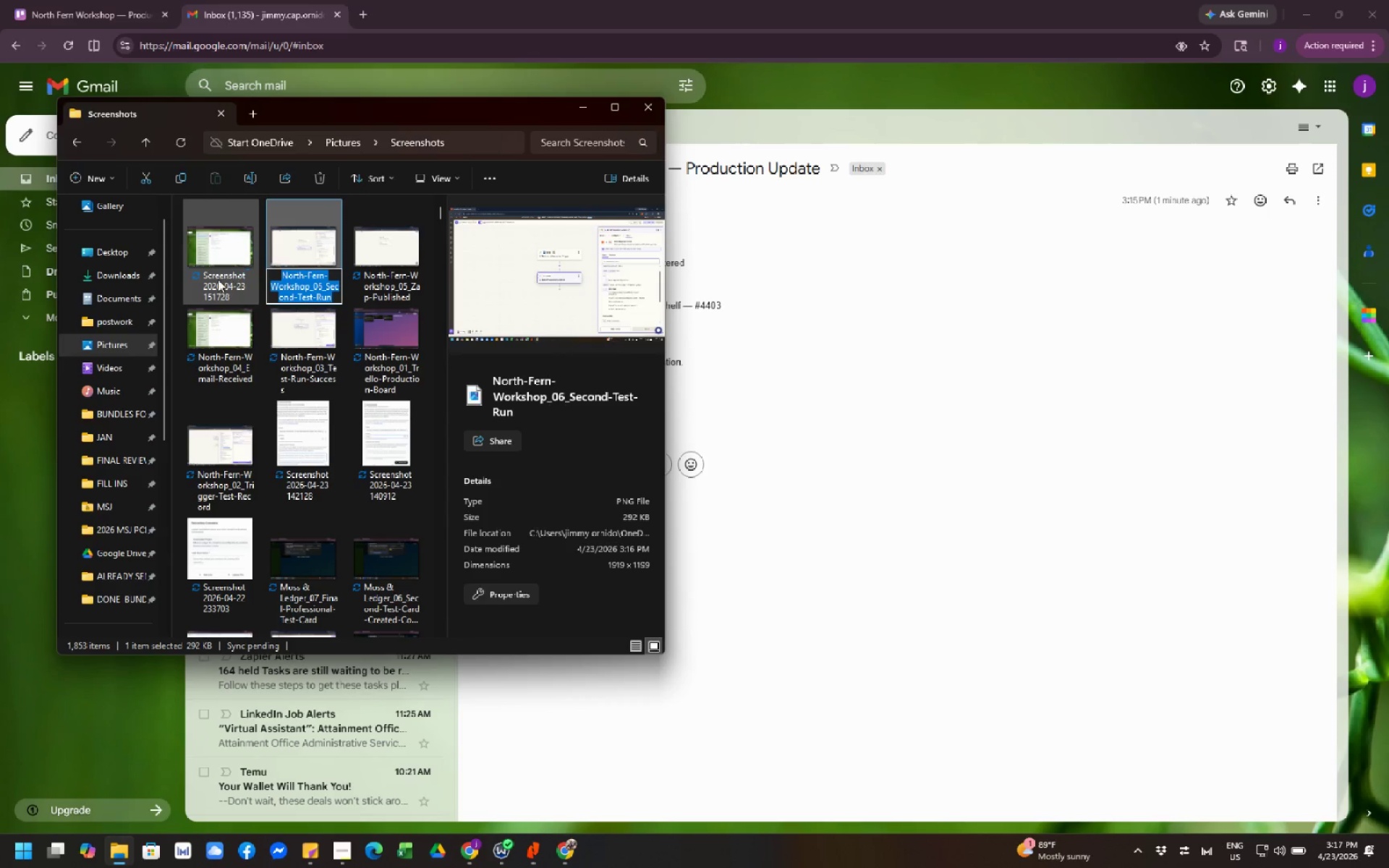 
left_click([216, 280])
 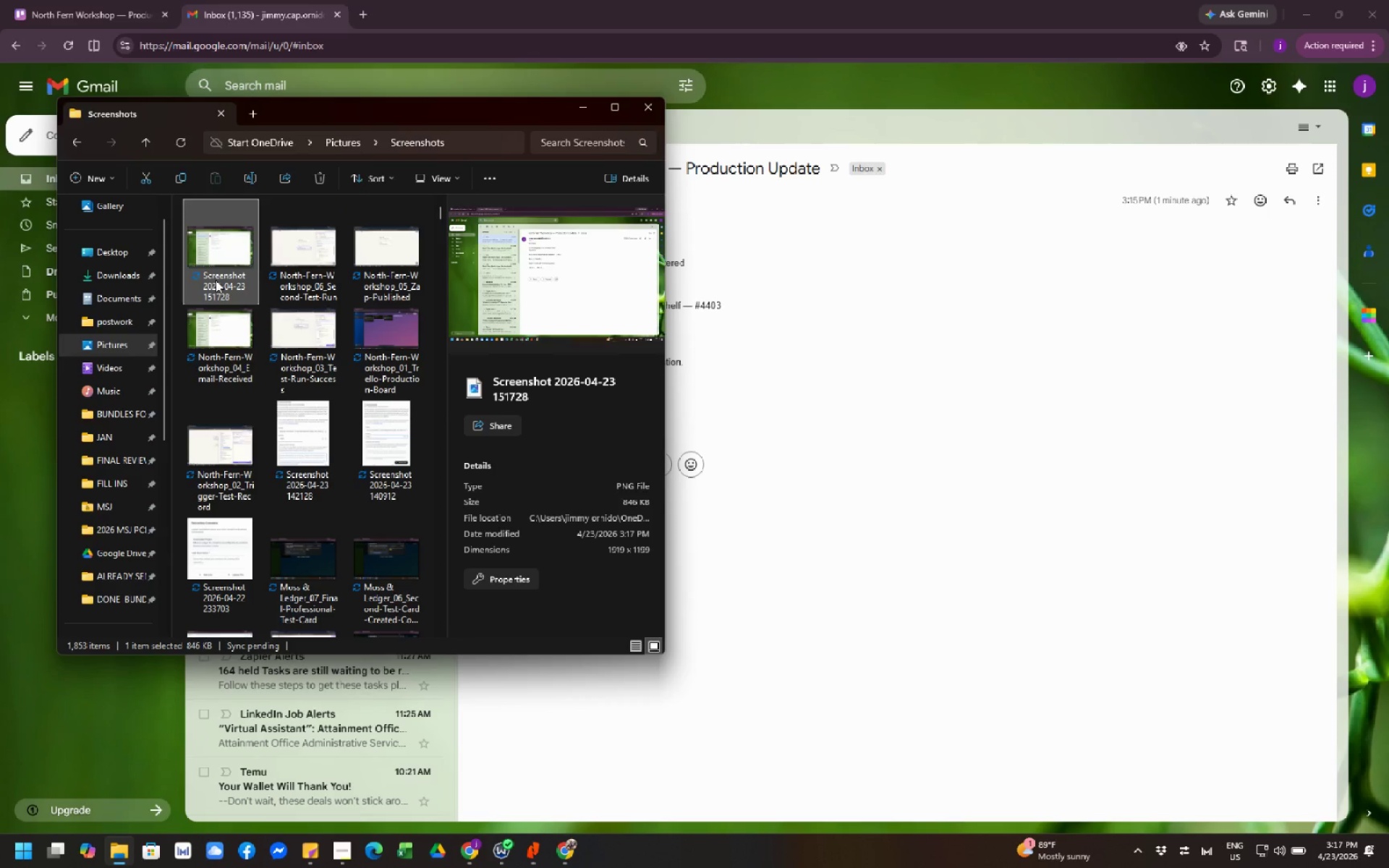 
key(F2)
 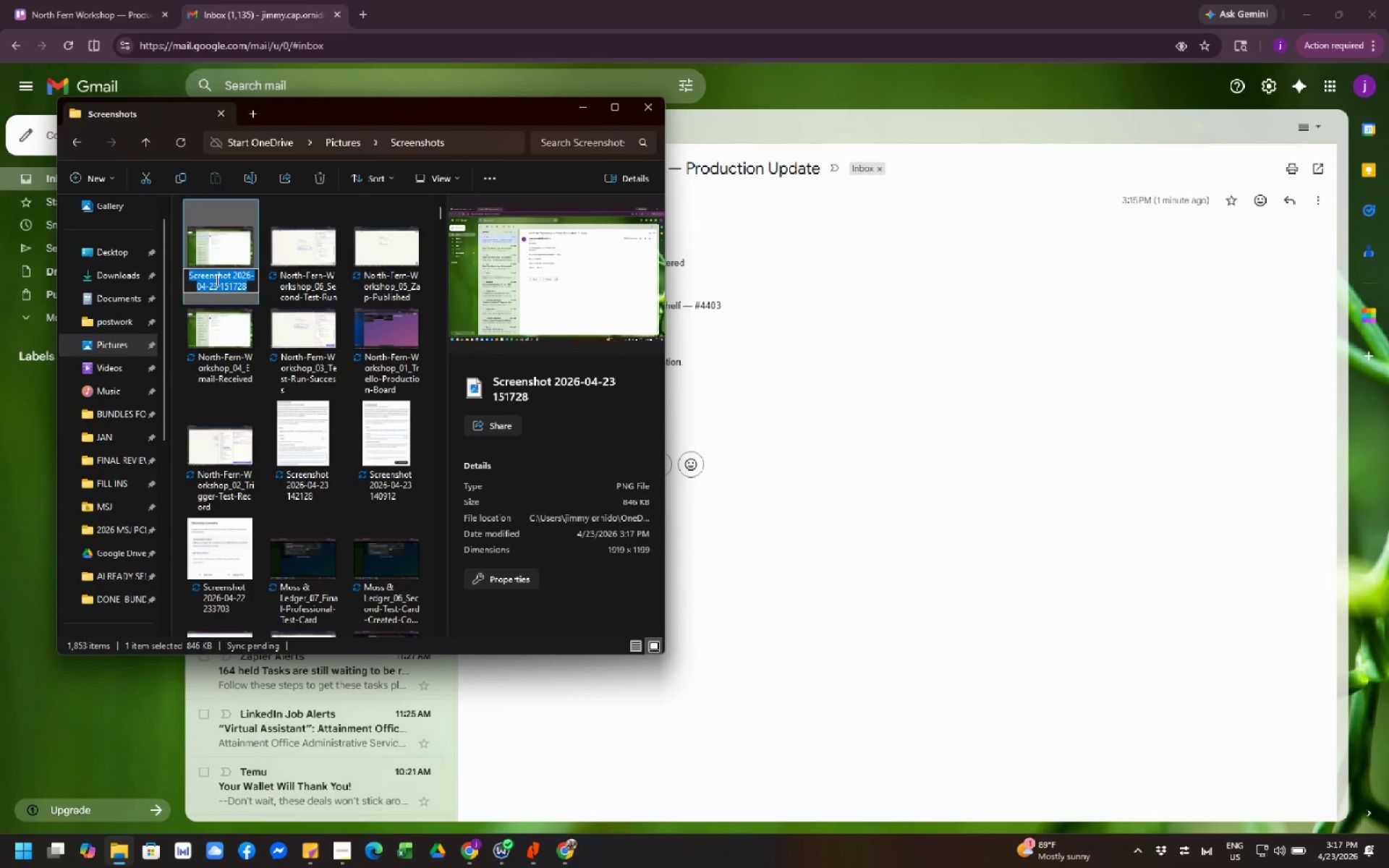 
key(Control+V)
 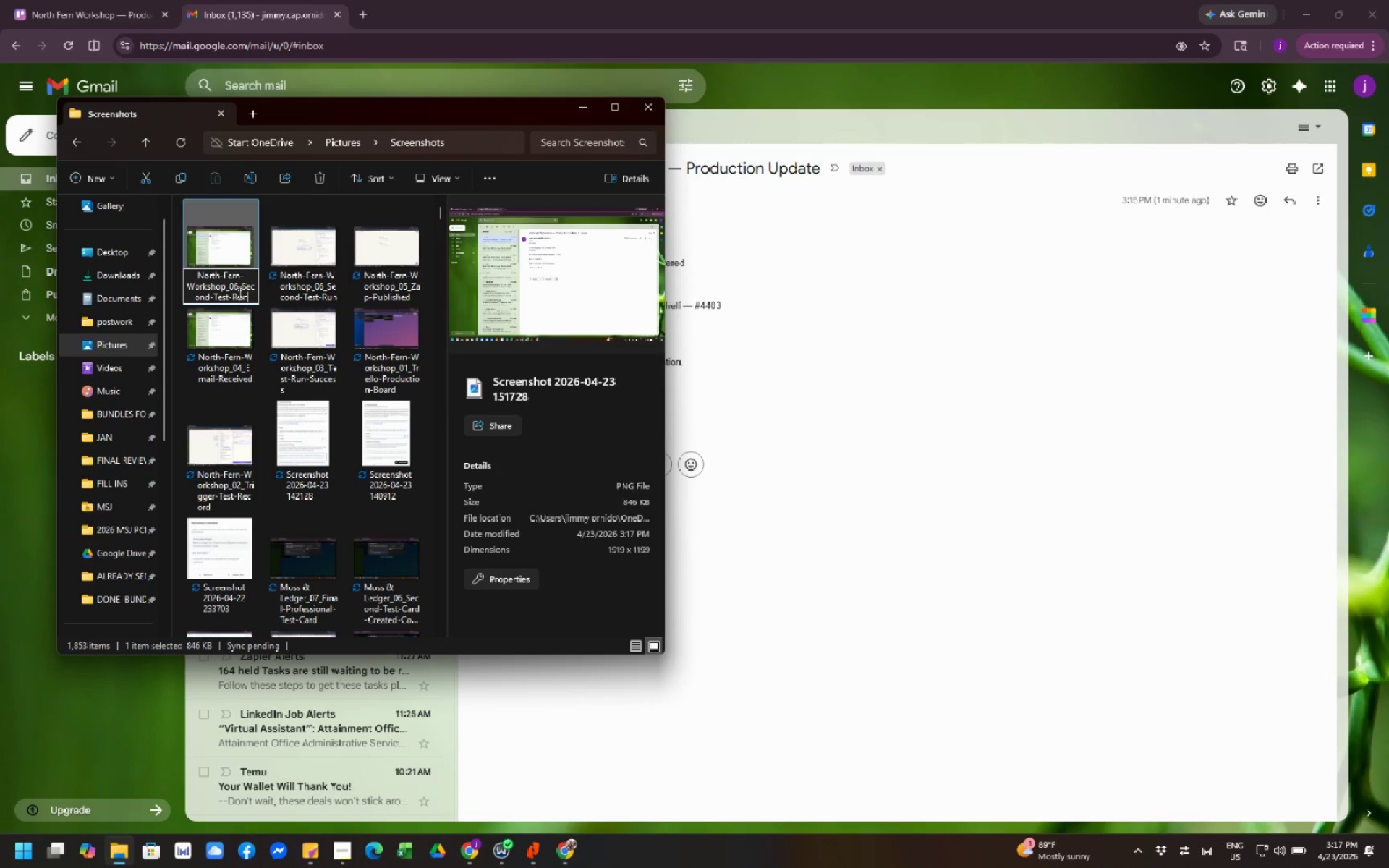 
left_click([234, 289])
 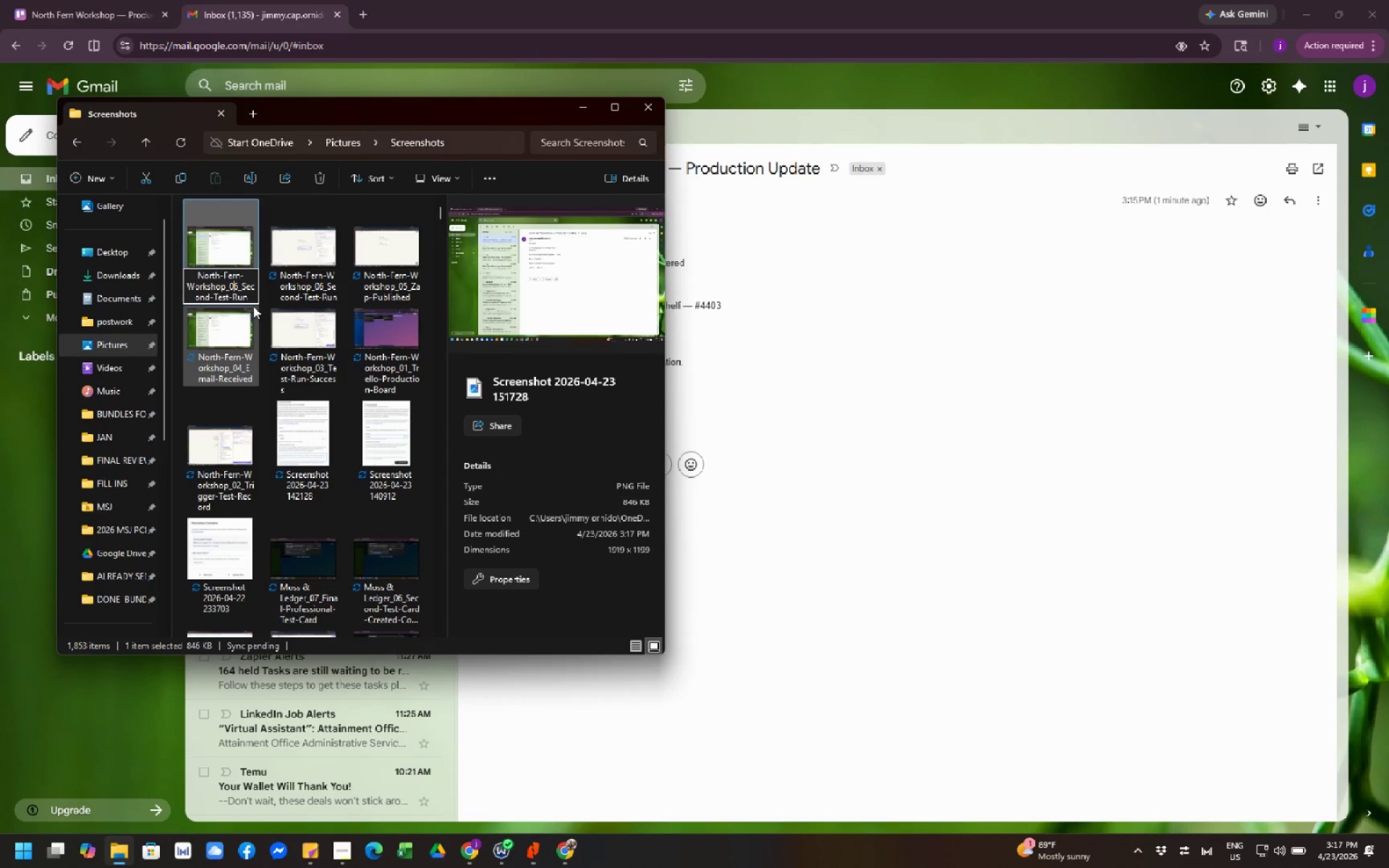 
key(ArrowRight)
 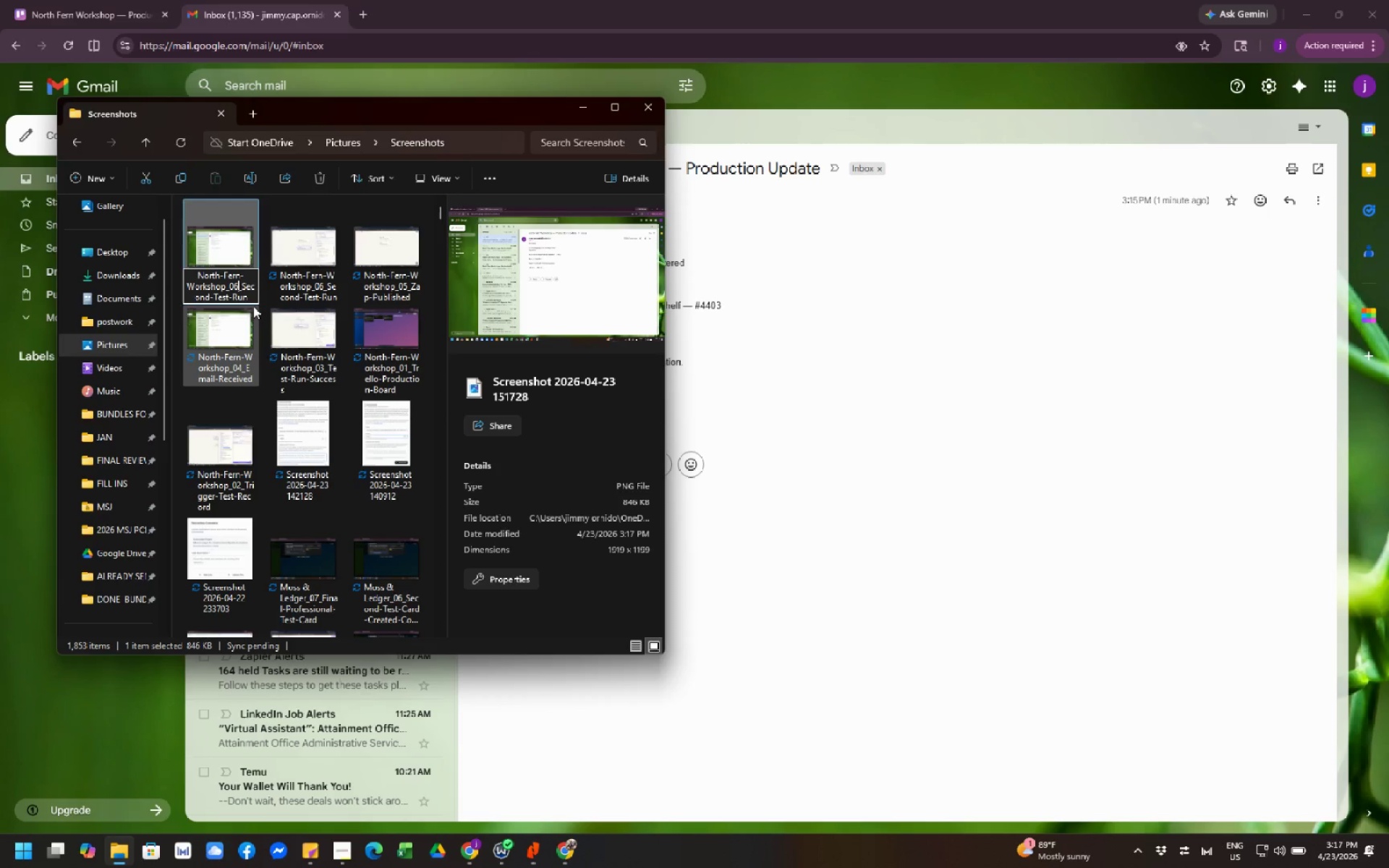 
key(Backspace)
 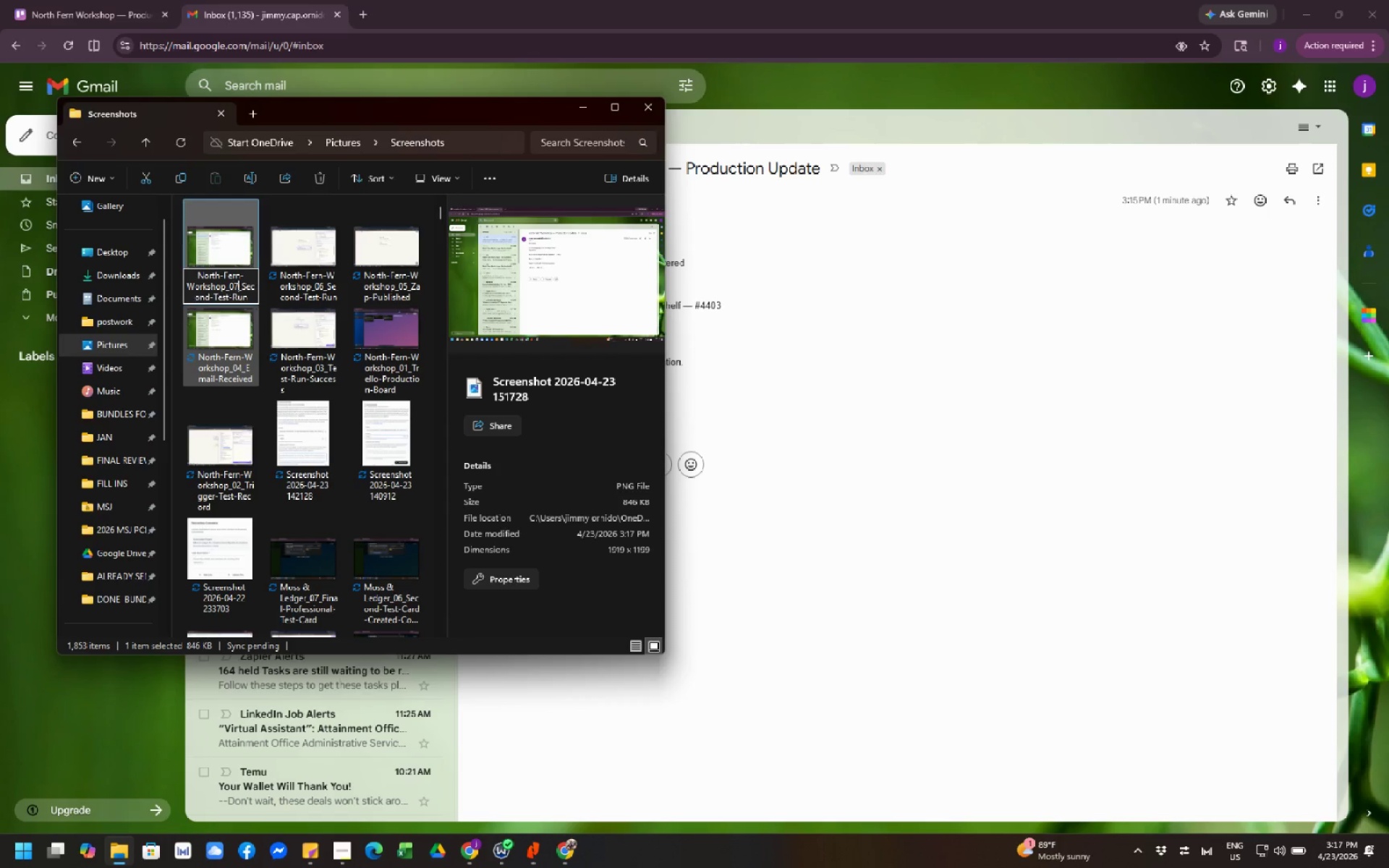 
key(Numpad7)
 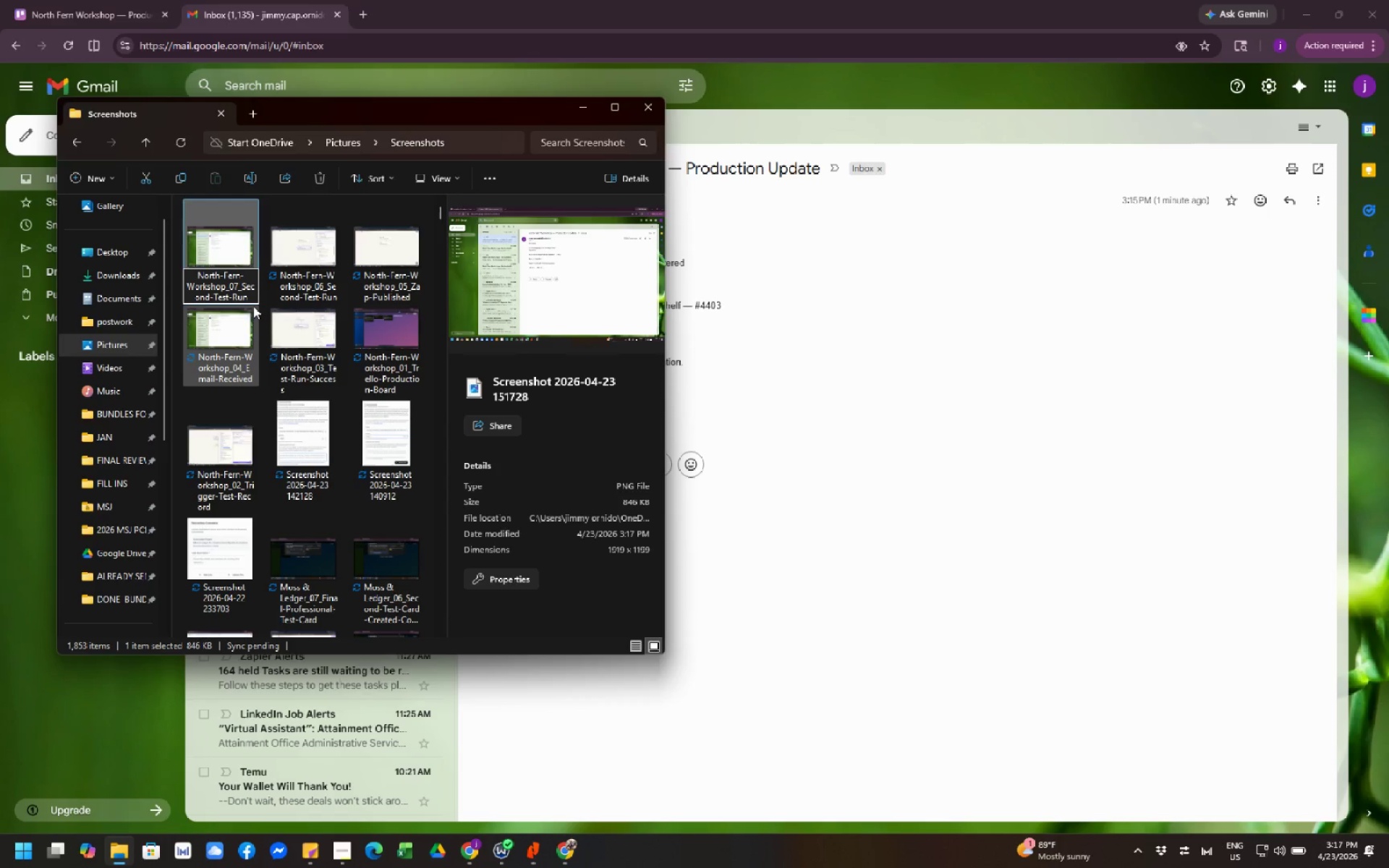 
key(ArrowRight)
 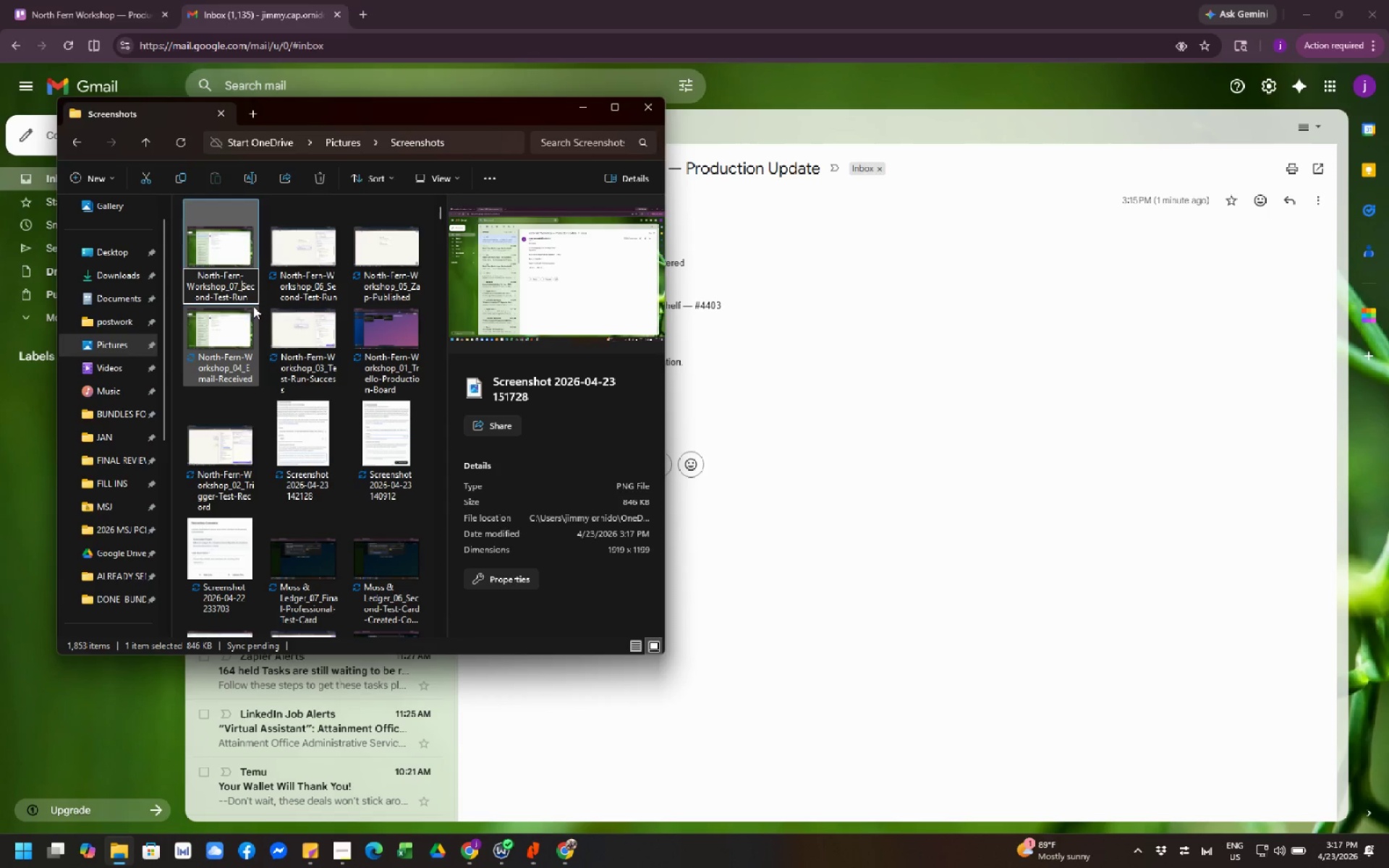 
key(Control+Shift+ArrowRight)
 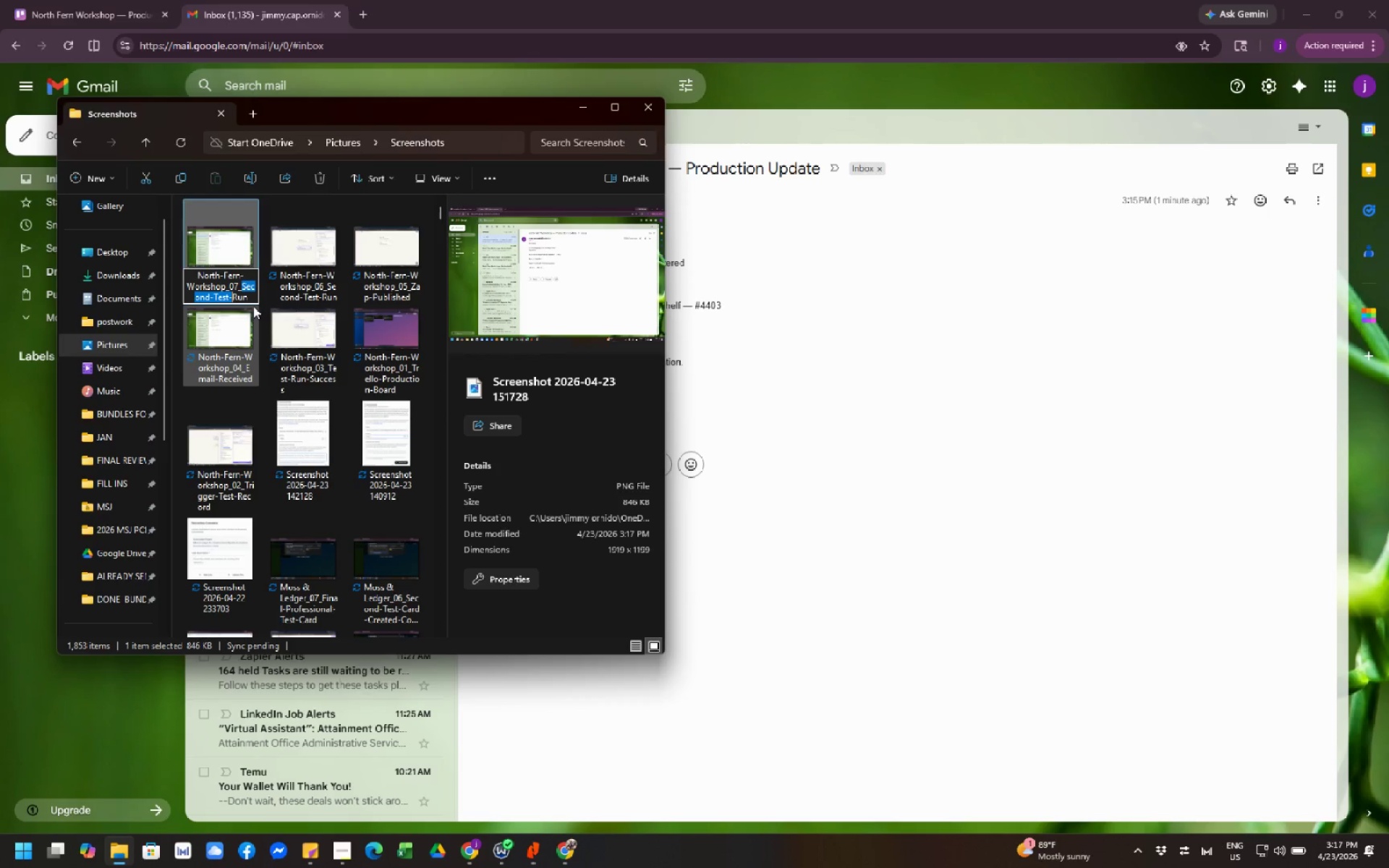 
key(Control+Shift+ArrowRight)
 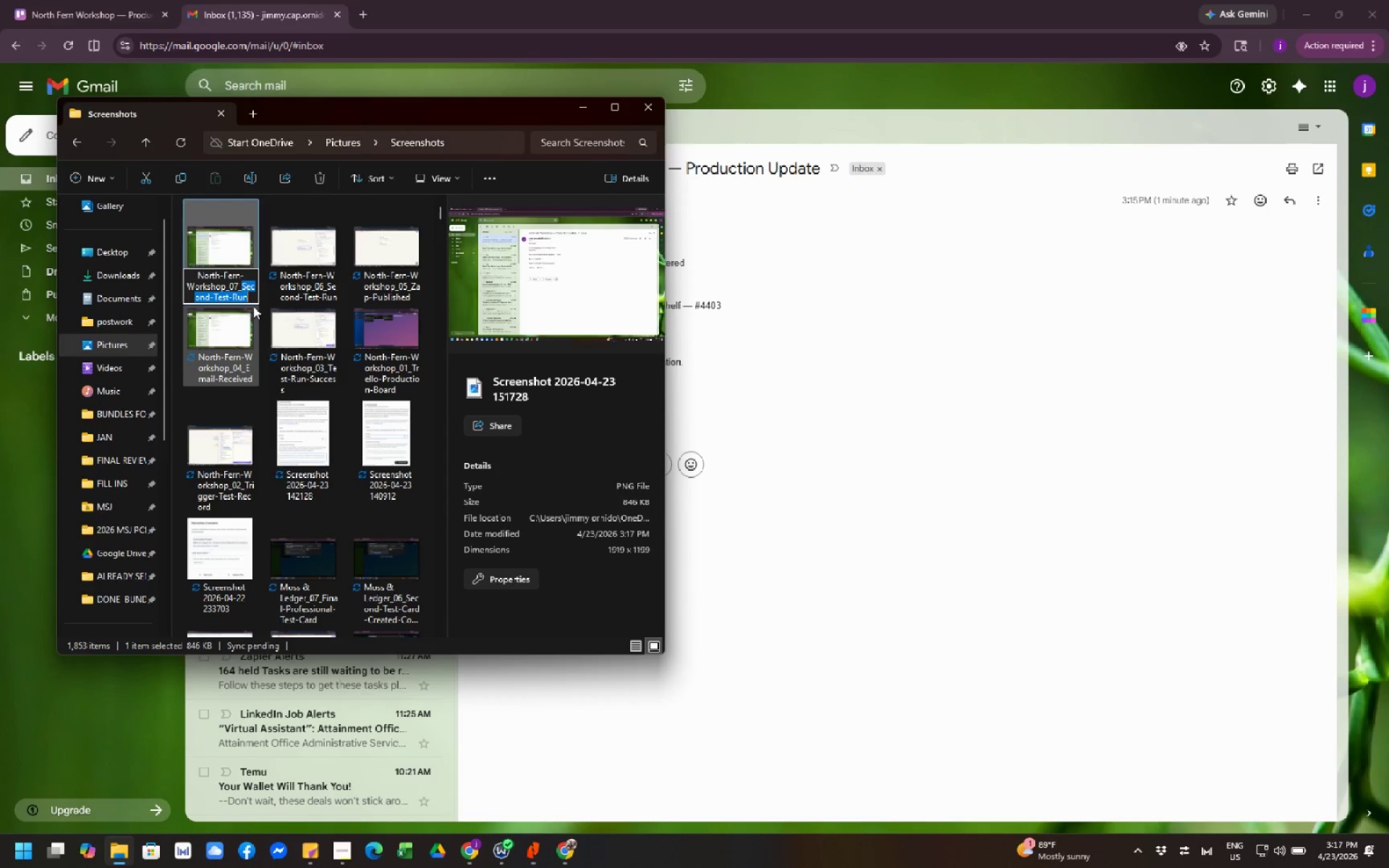 
key(Control+Shift+ArrowRight)
 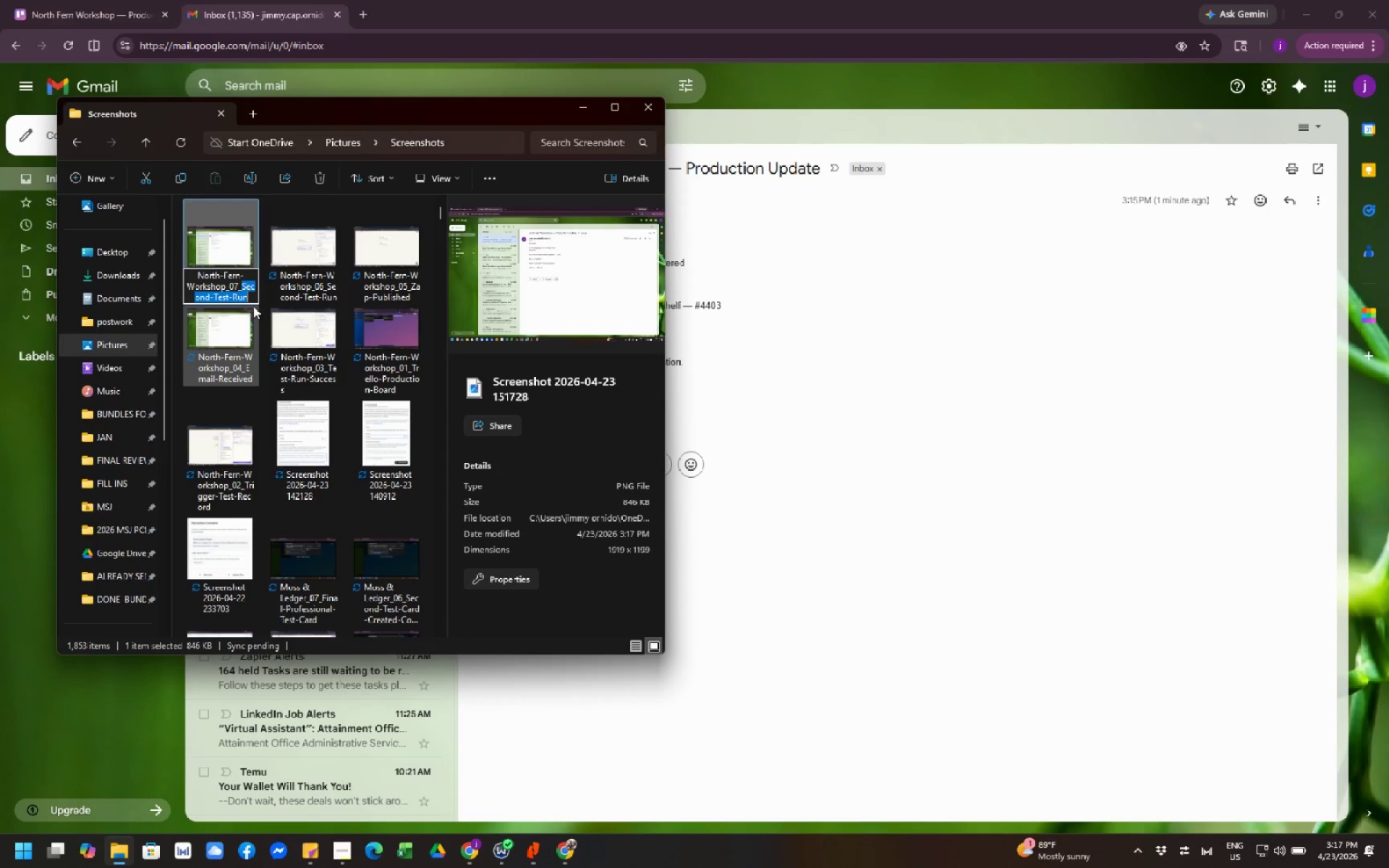 
key(Control+Shift+ArrowRight)
 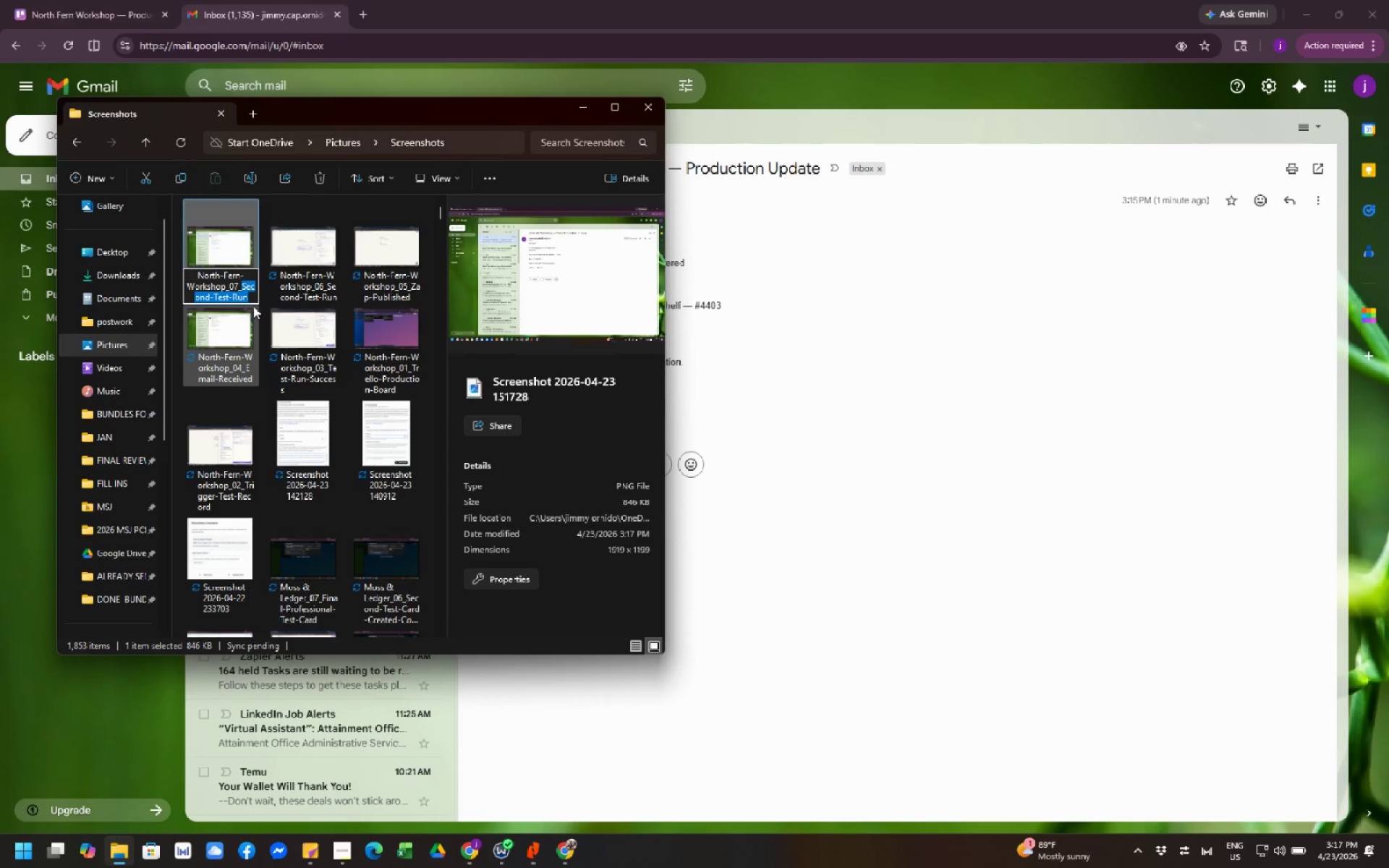 
key(Backspace)
type(Second)
 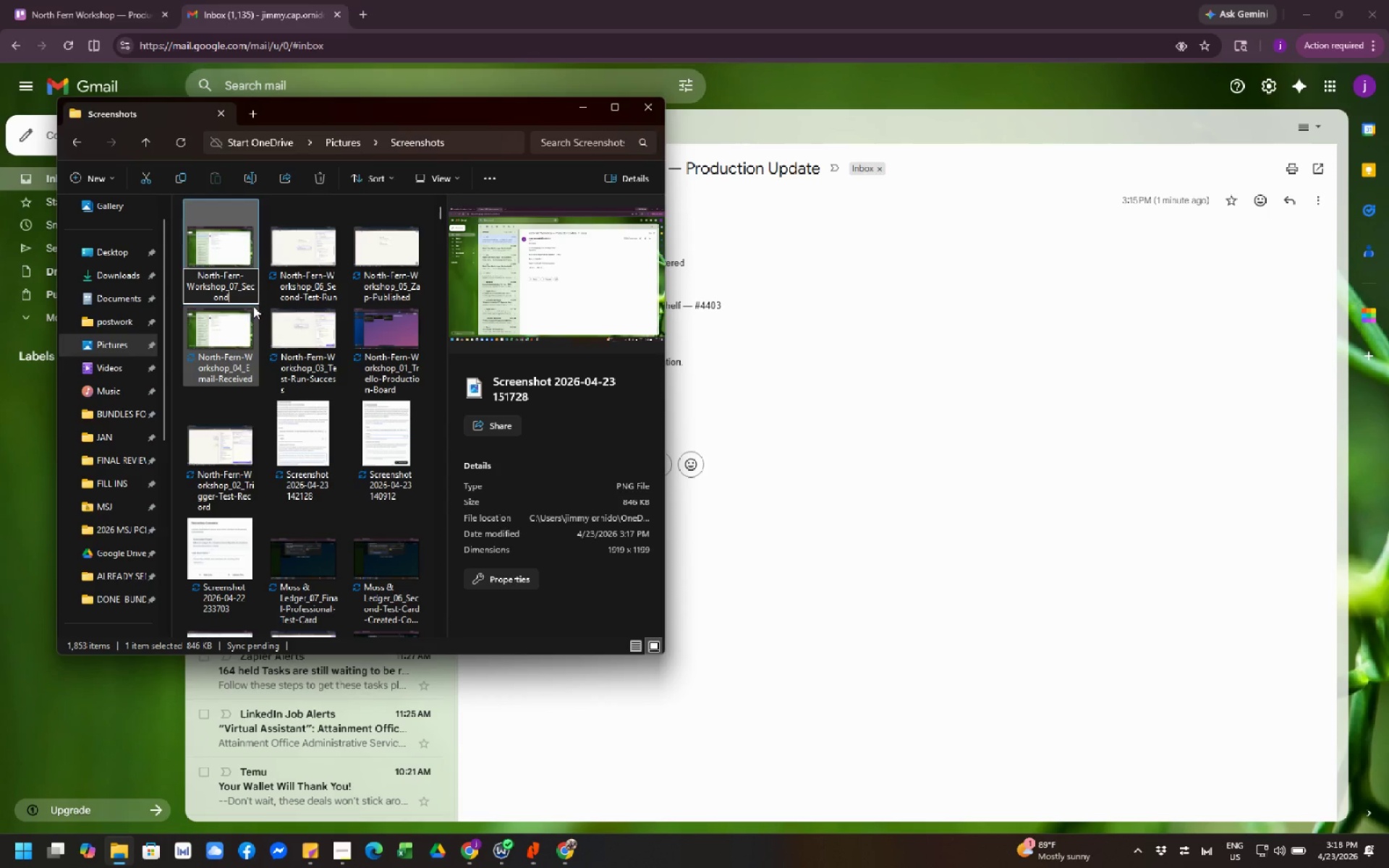 
wait(16.84)
 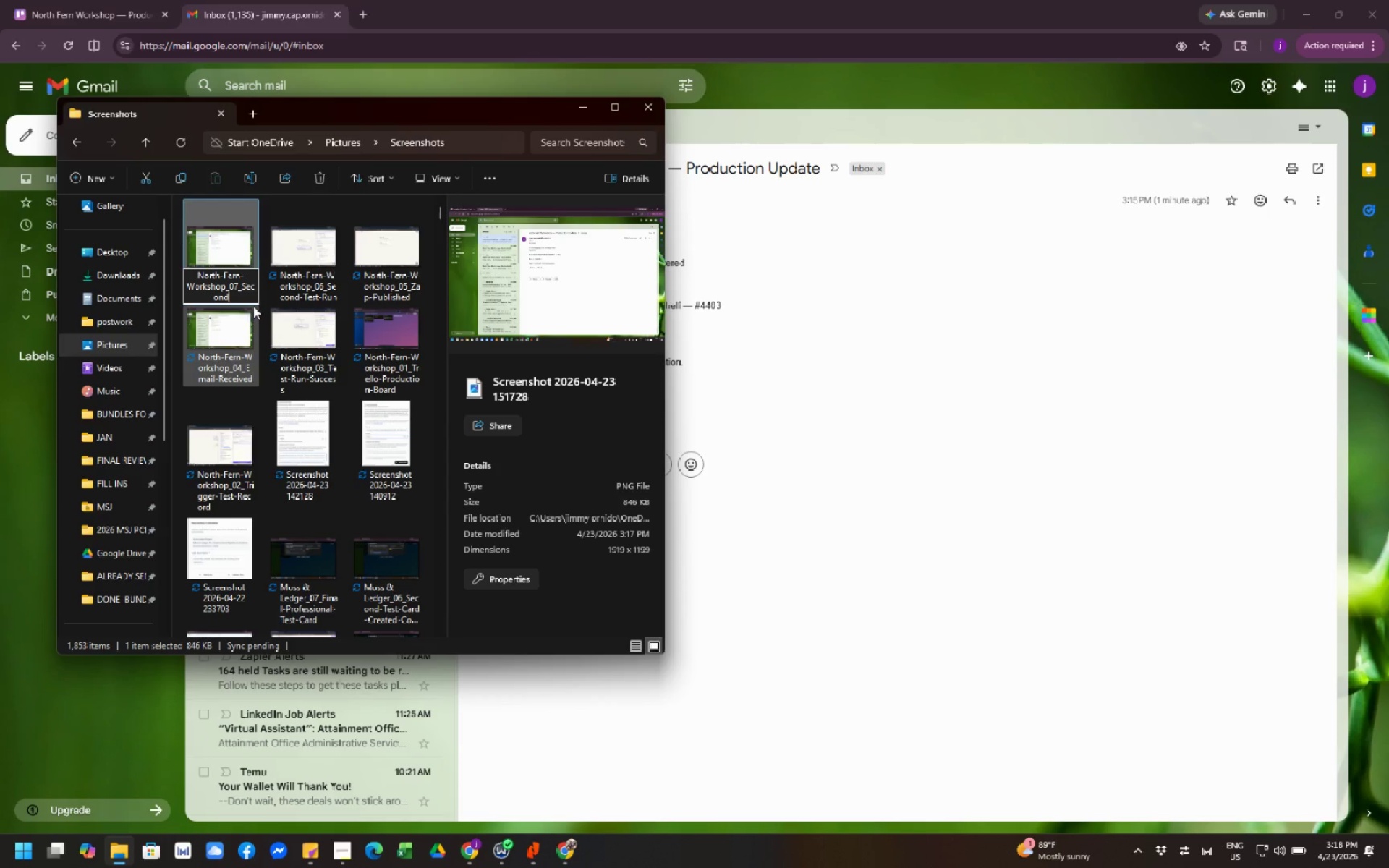 
type(-Email-Received)
 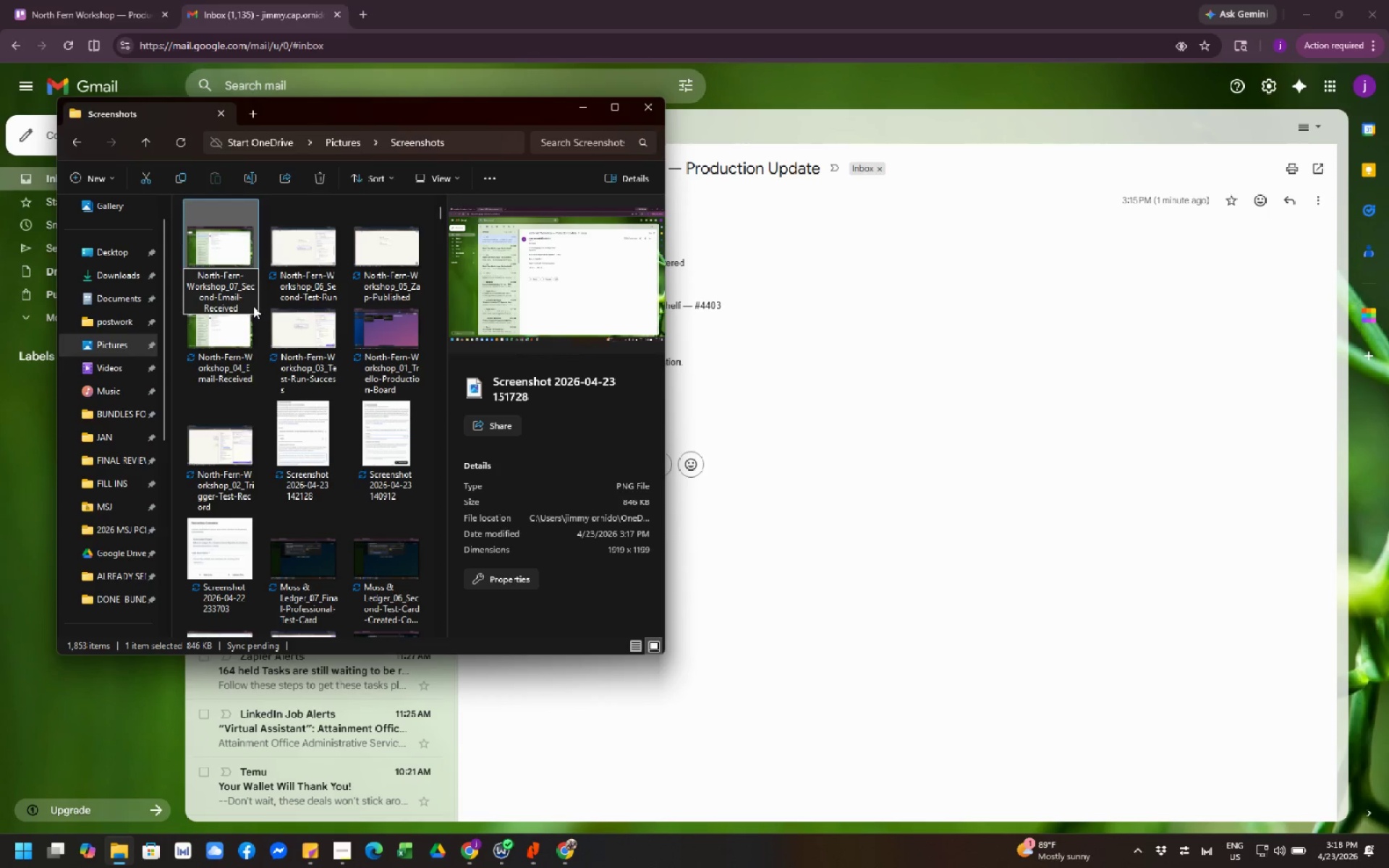 
wait(8.51)
 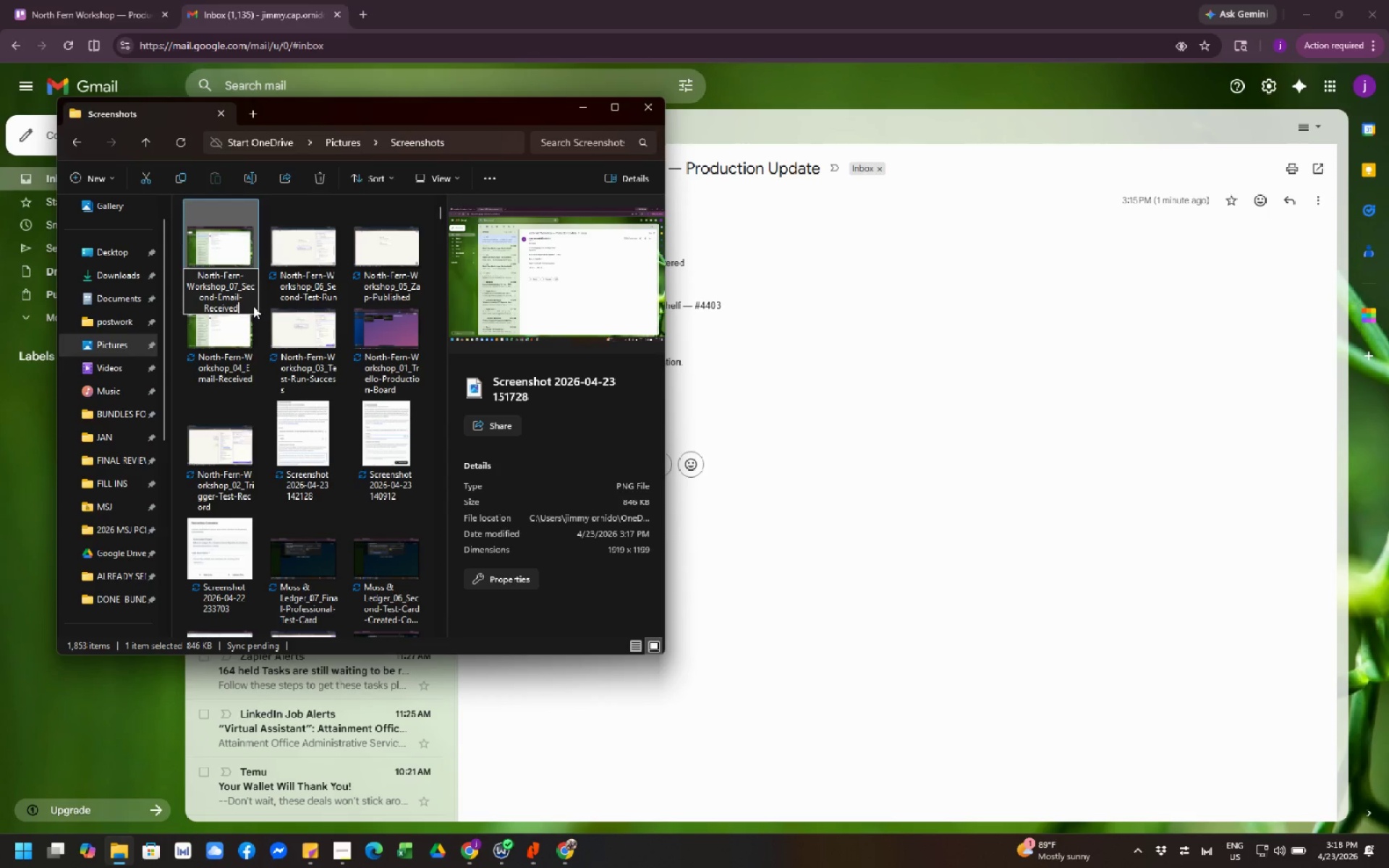 
left_click([300, 282])
 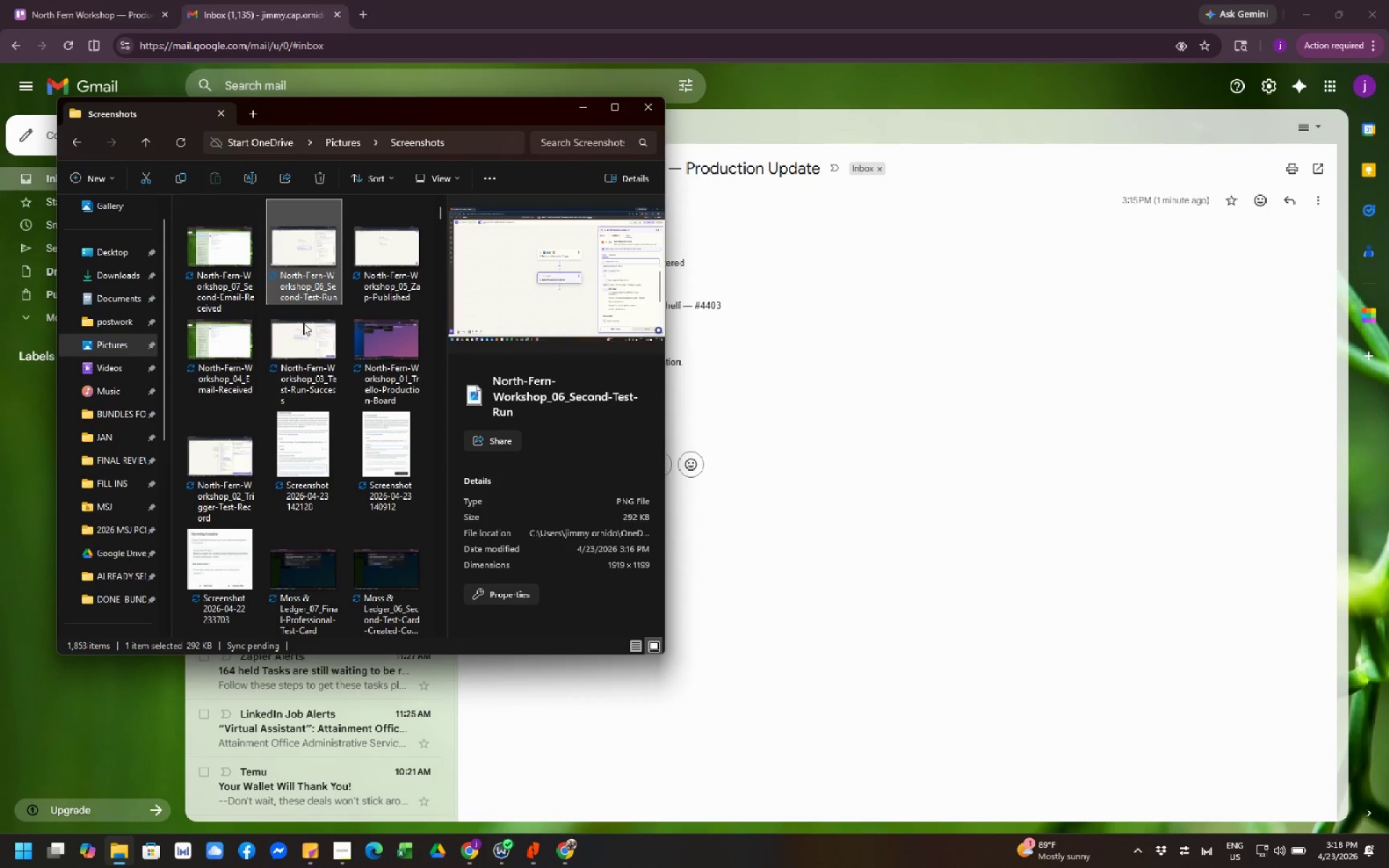 
left_click([307, 354])
 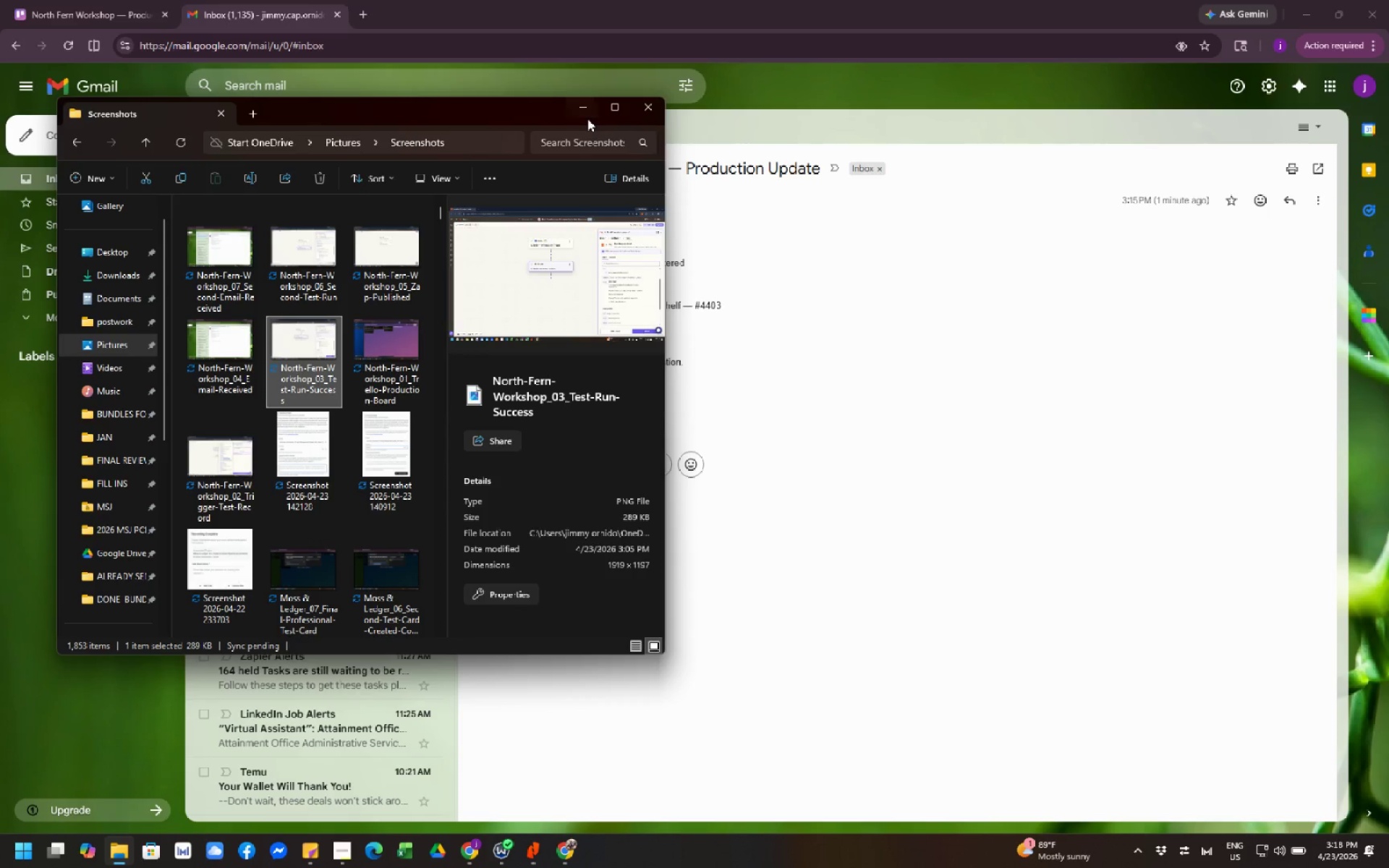 
wait(6.83)
 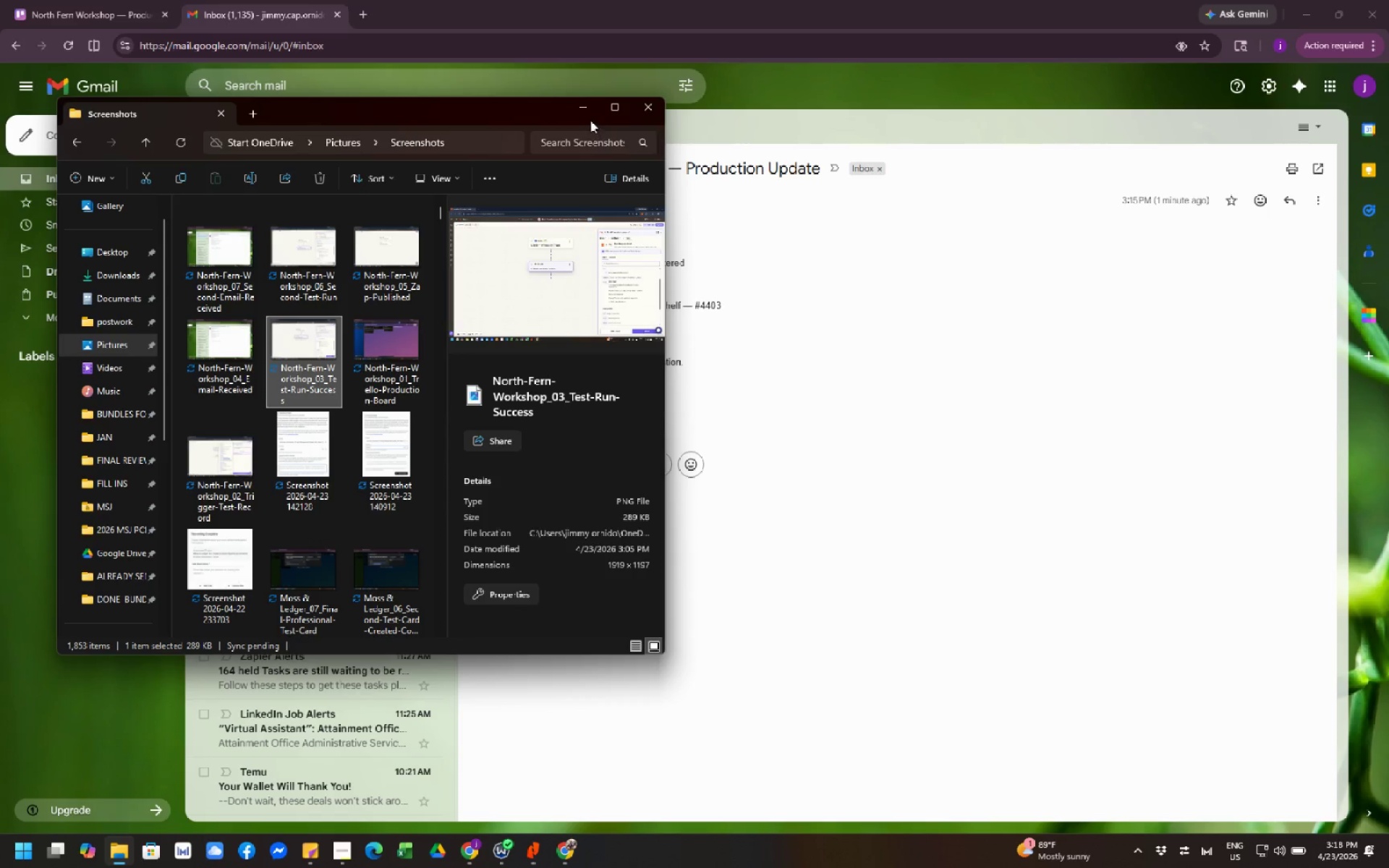 
left_click([586, 111])
 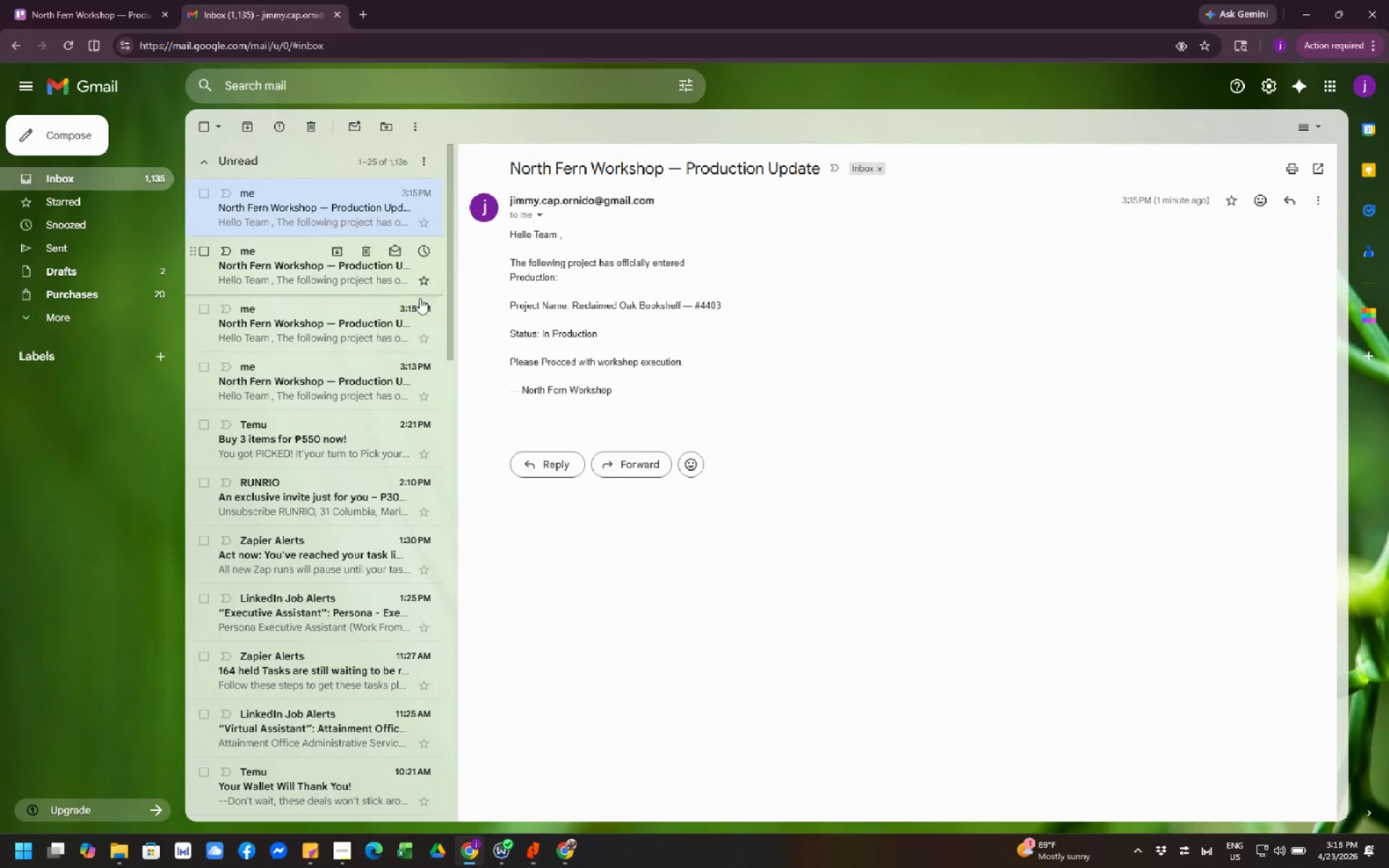 
mouse_move([300, 588])
 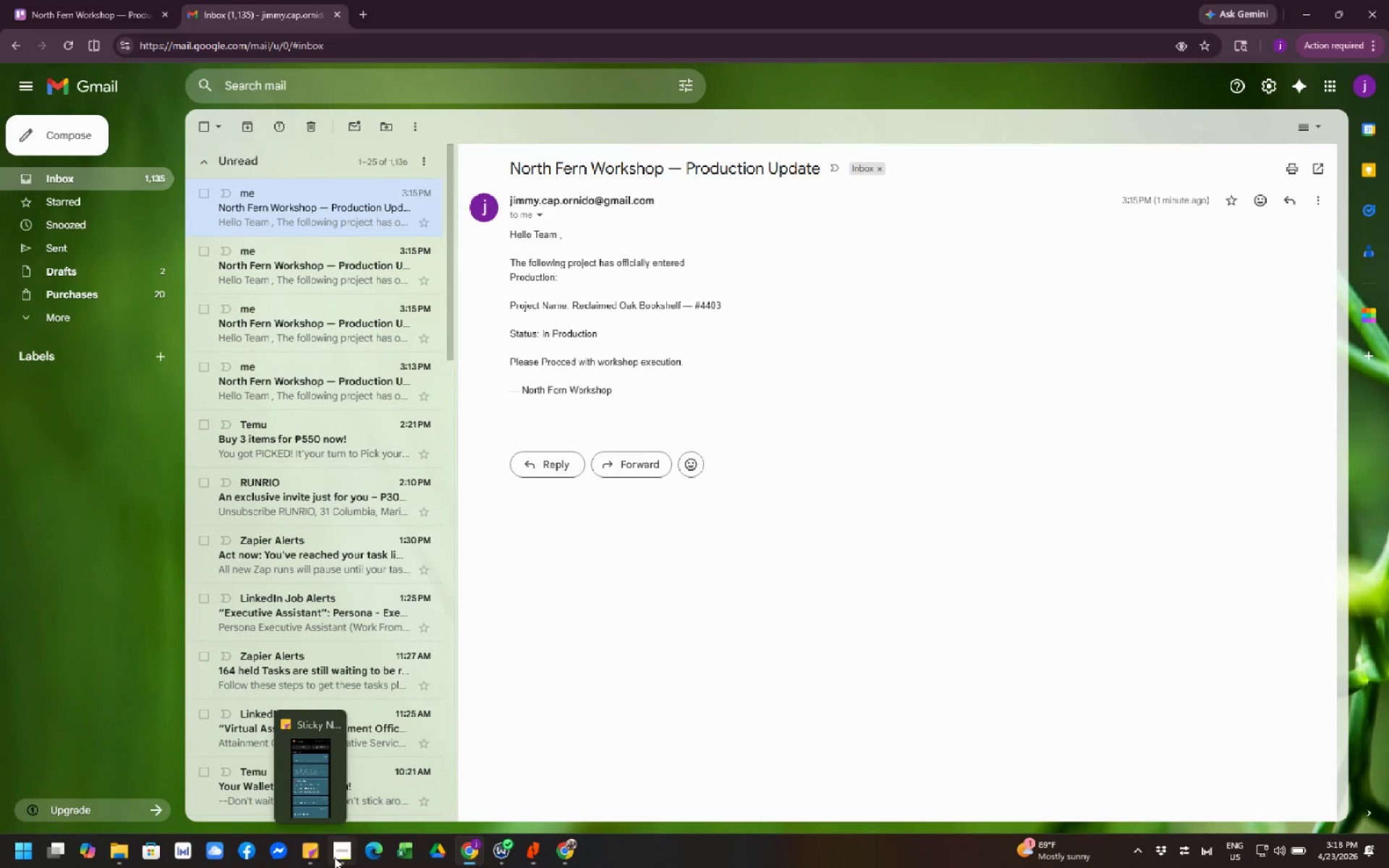 
left_click([360, 799])